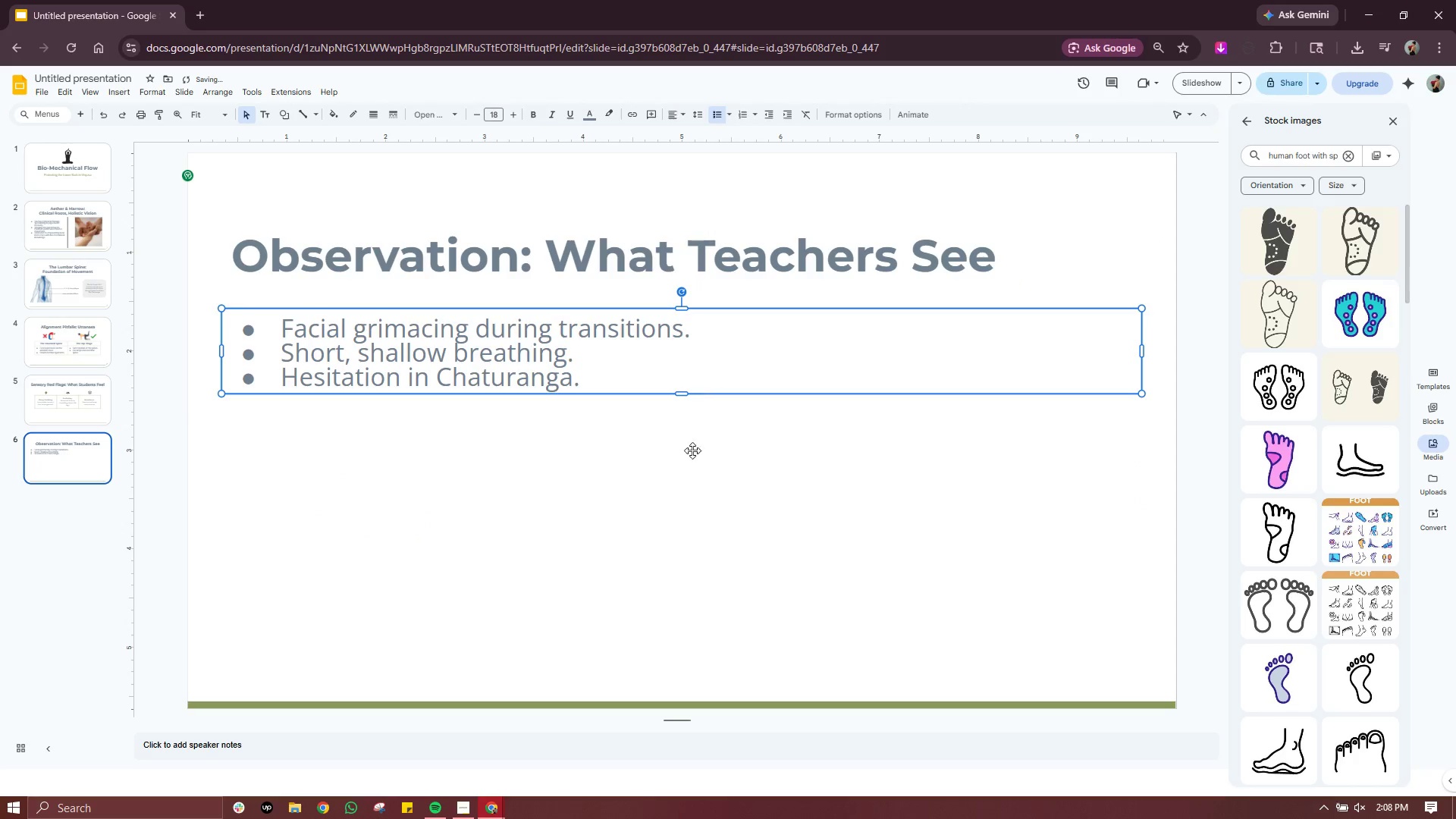 
double_click([683, 526])
 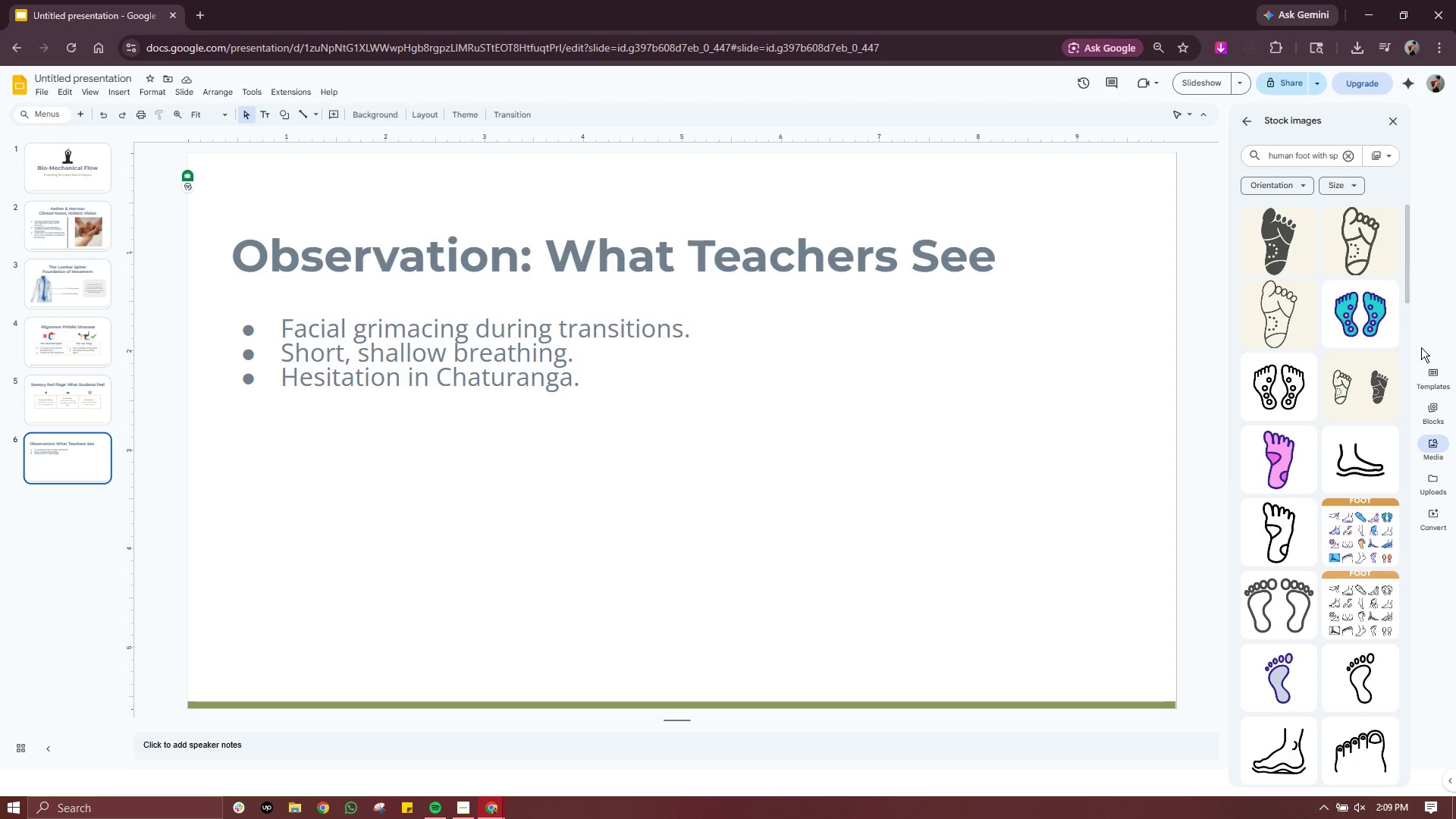 
wait(14.42)
 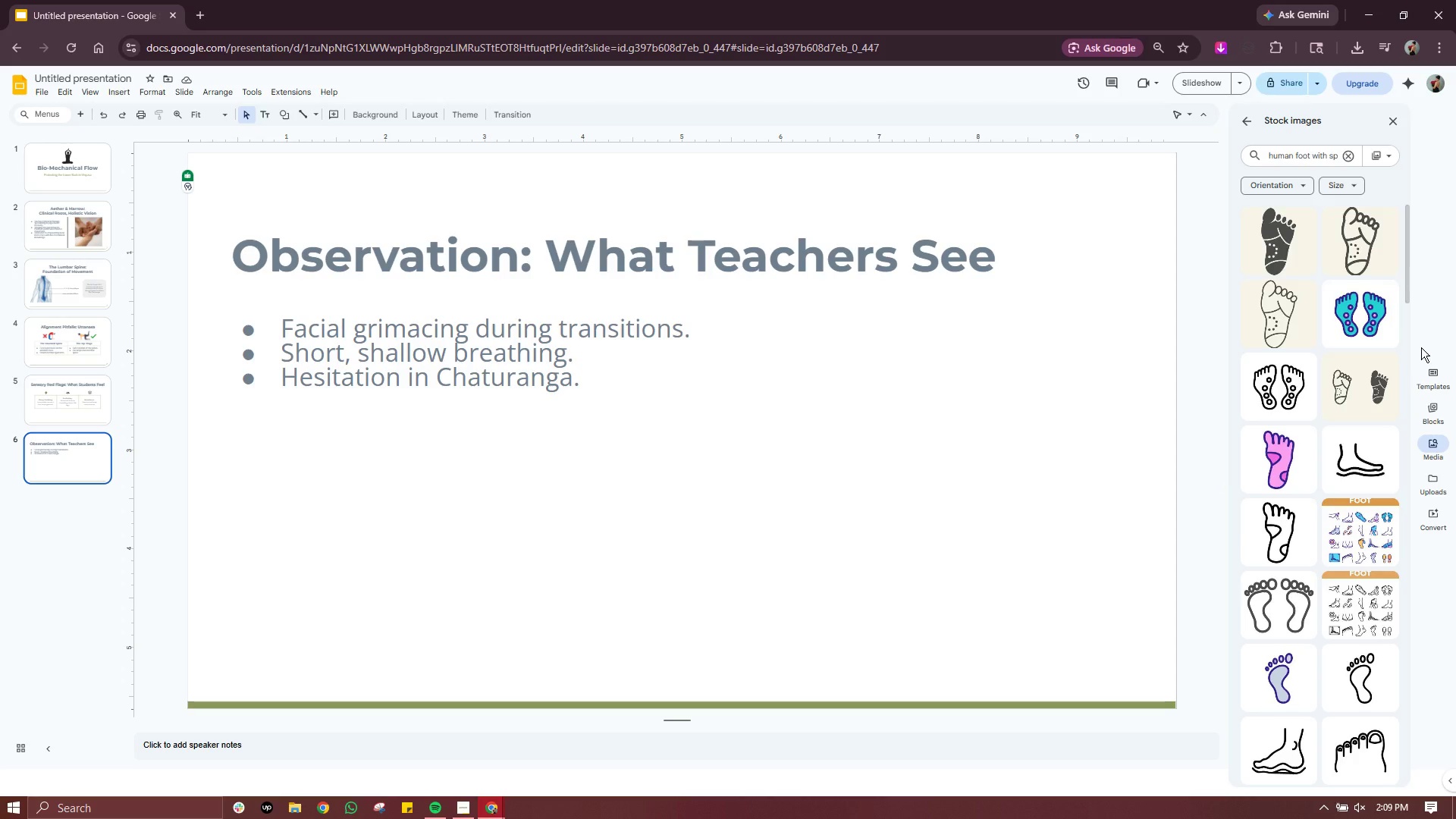 
left_click_drag(start_coordinate=[601, 309], to_coordinate=[601, 362])
 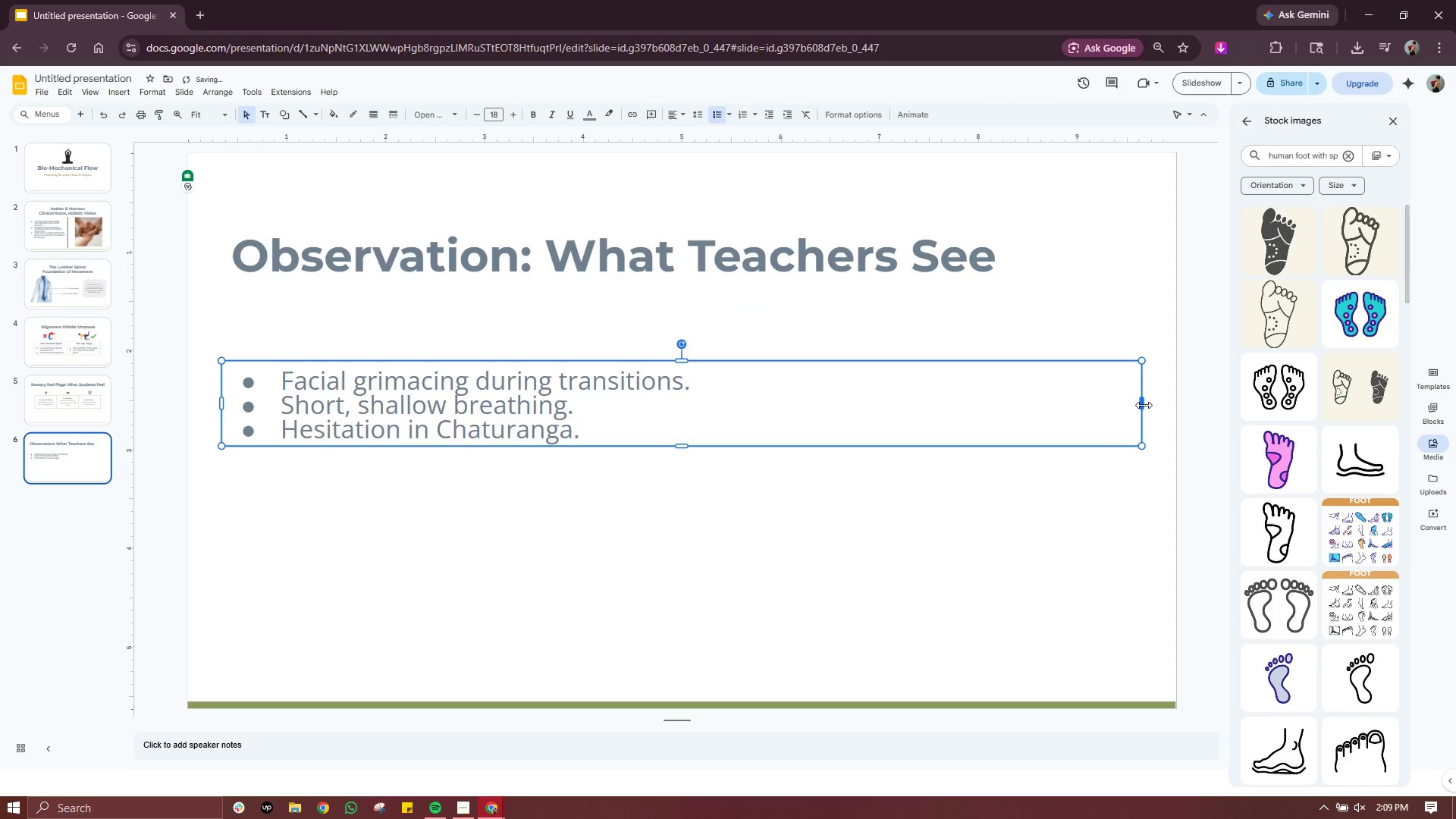 
left_click_drag(start_coordinate=[1144, 405], to_coordinate=[680, 409])
 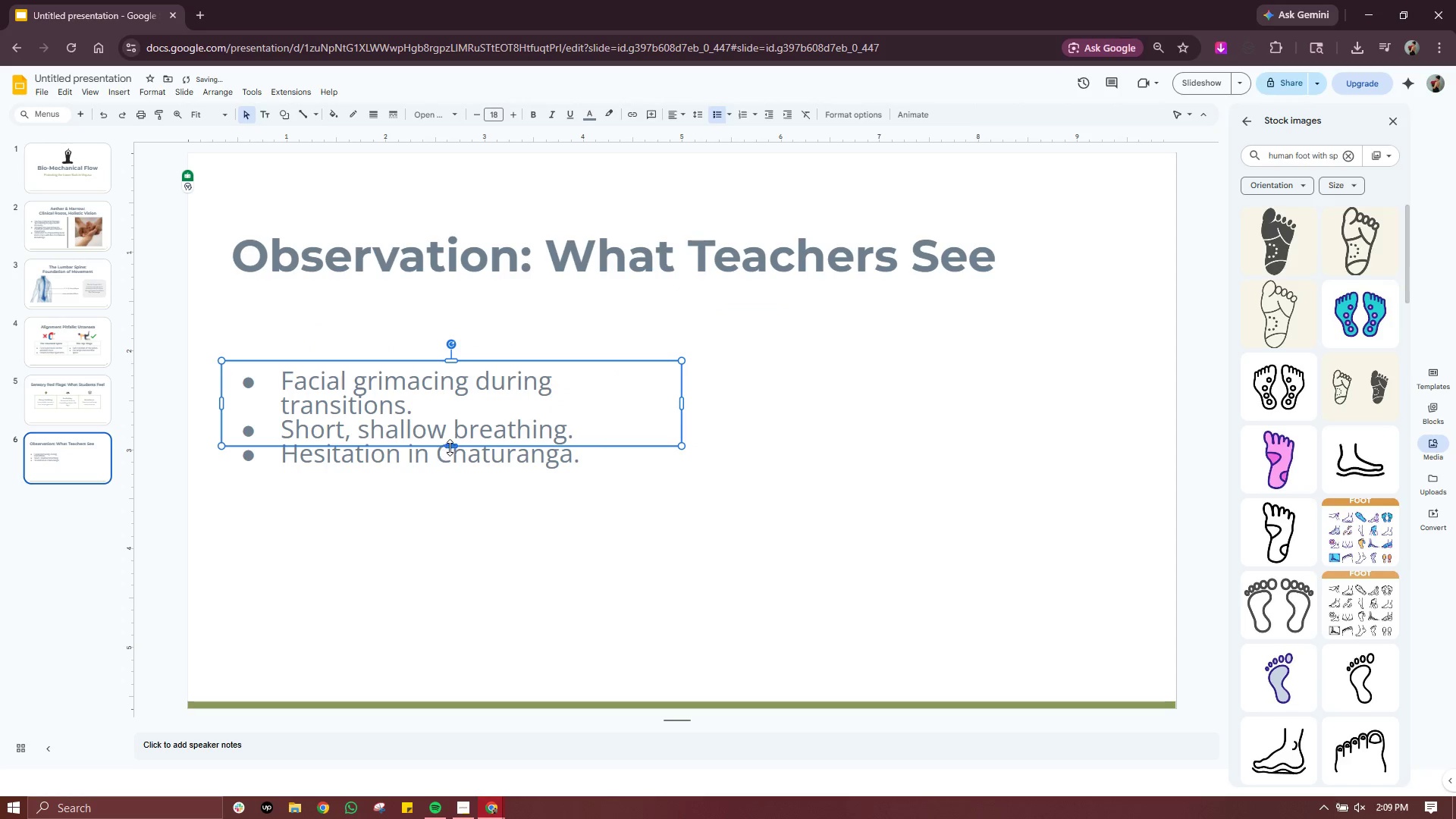 
left_click_drag(start_coordinate=[450, 447], to_coordinate=[444, 509])
 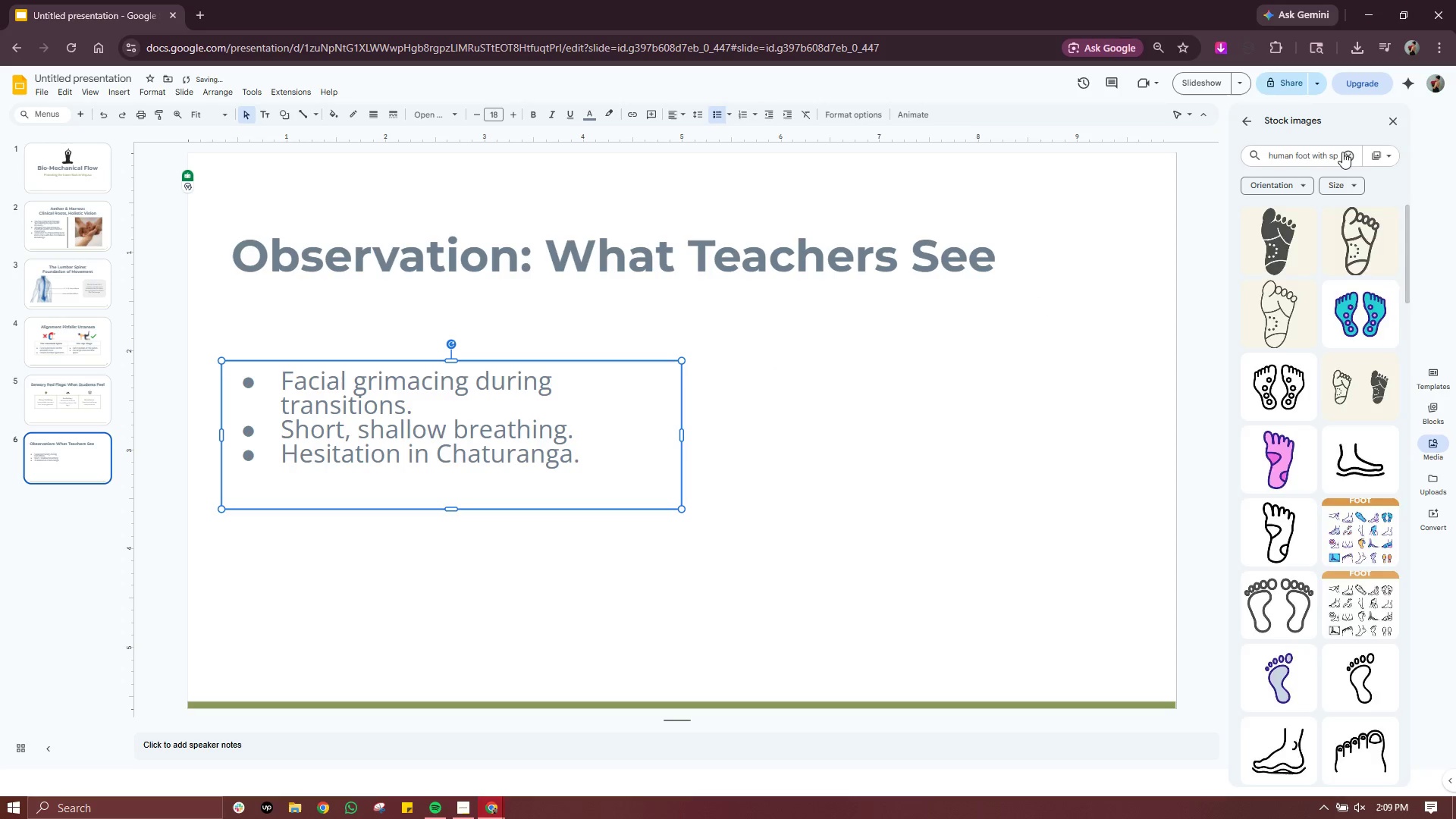 
left_click([1323, 157])
 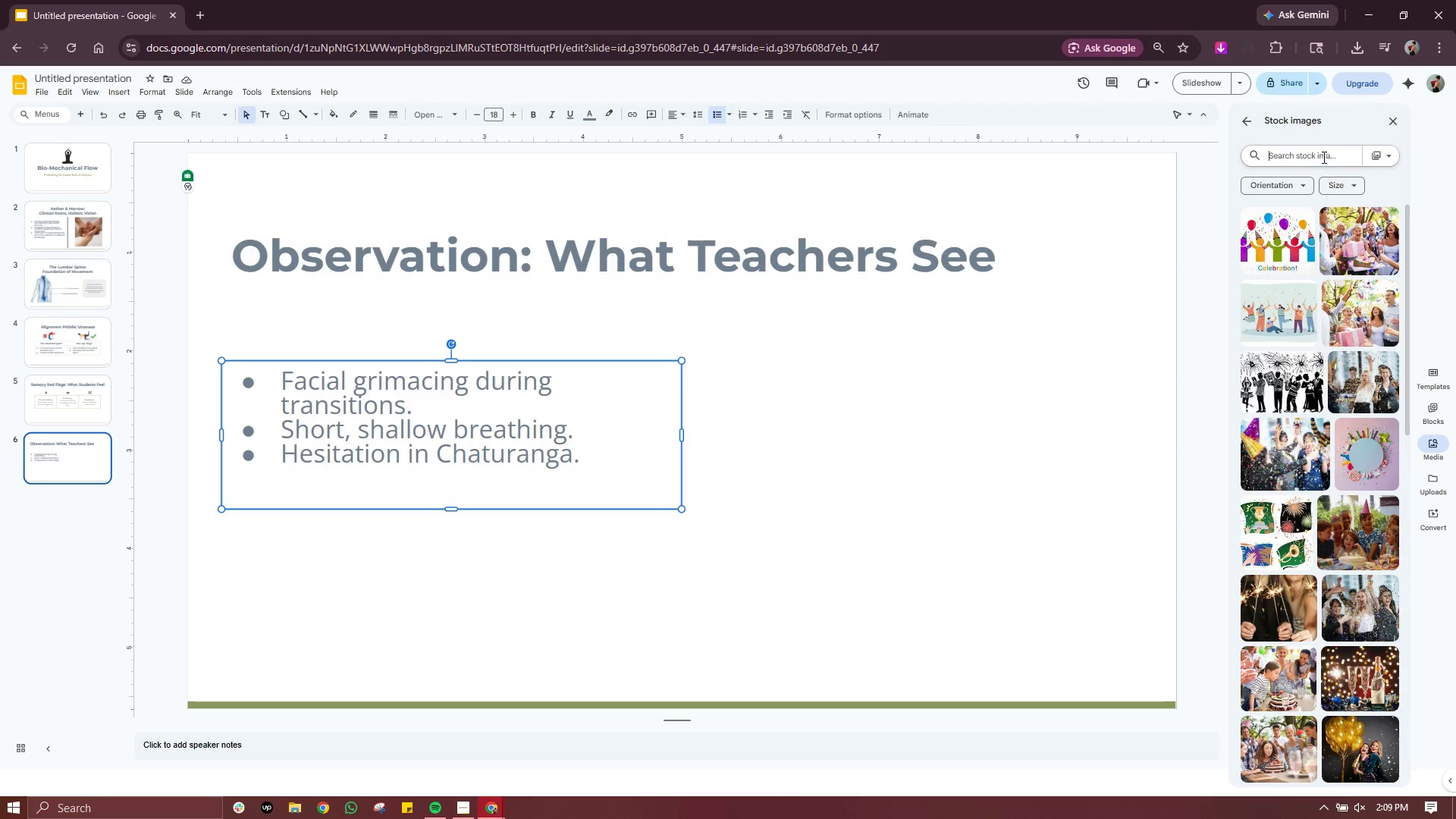 
type(yoga student in a side-ange)
key(Backspace)
type(le on the right a)
key(Backspace)
type(half of the slide)
 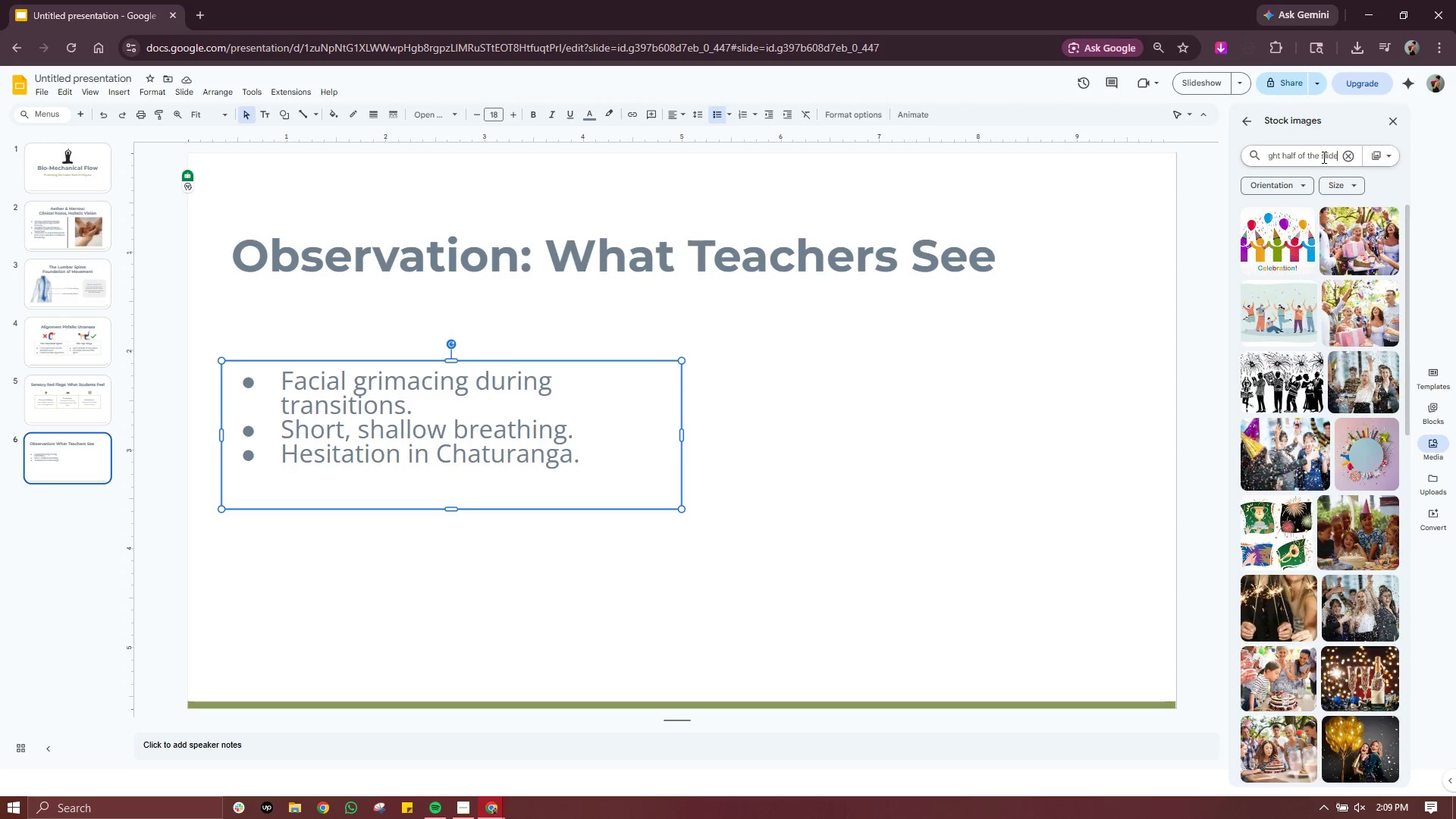 
key(Enter)
 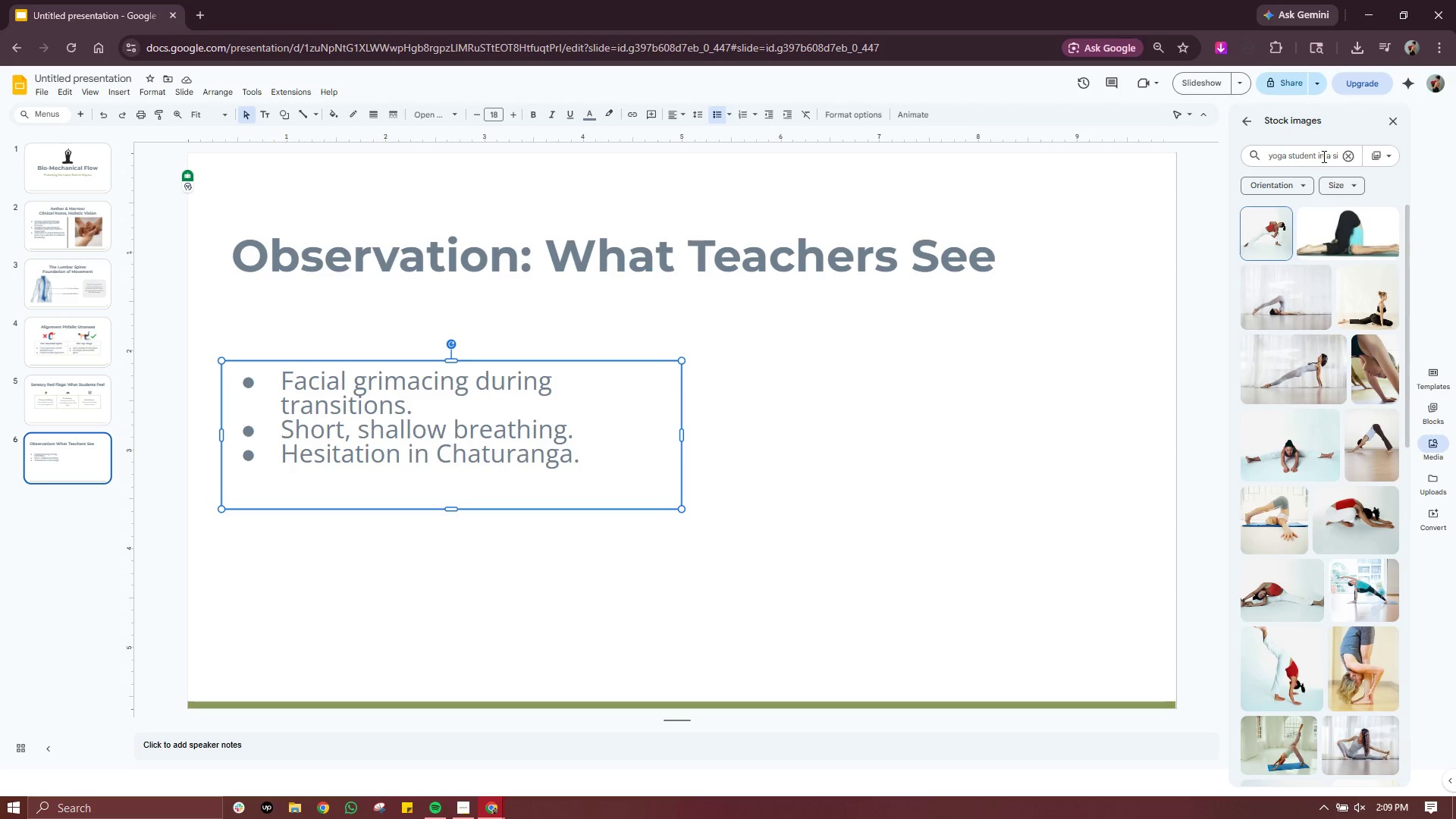 
left_click([1332, 156])
 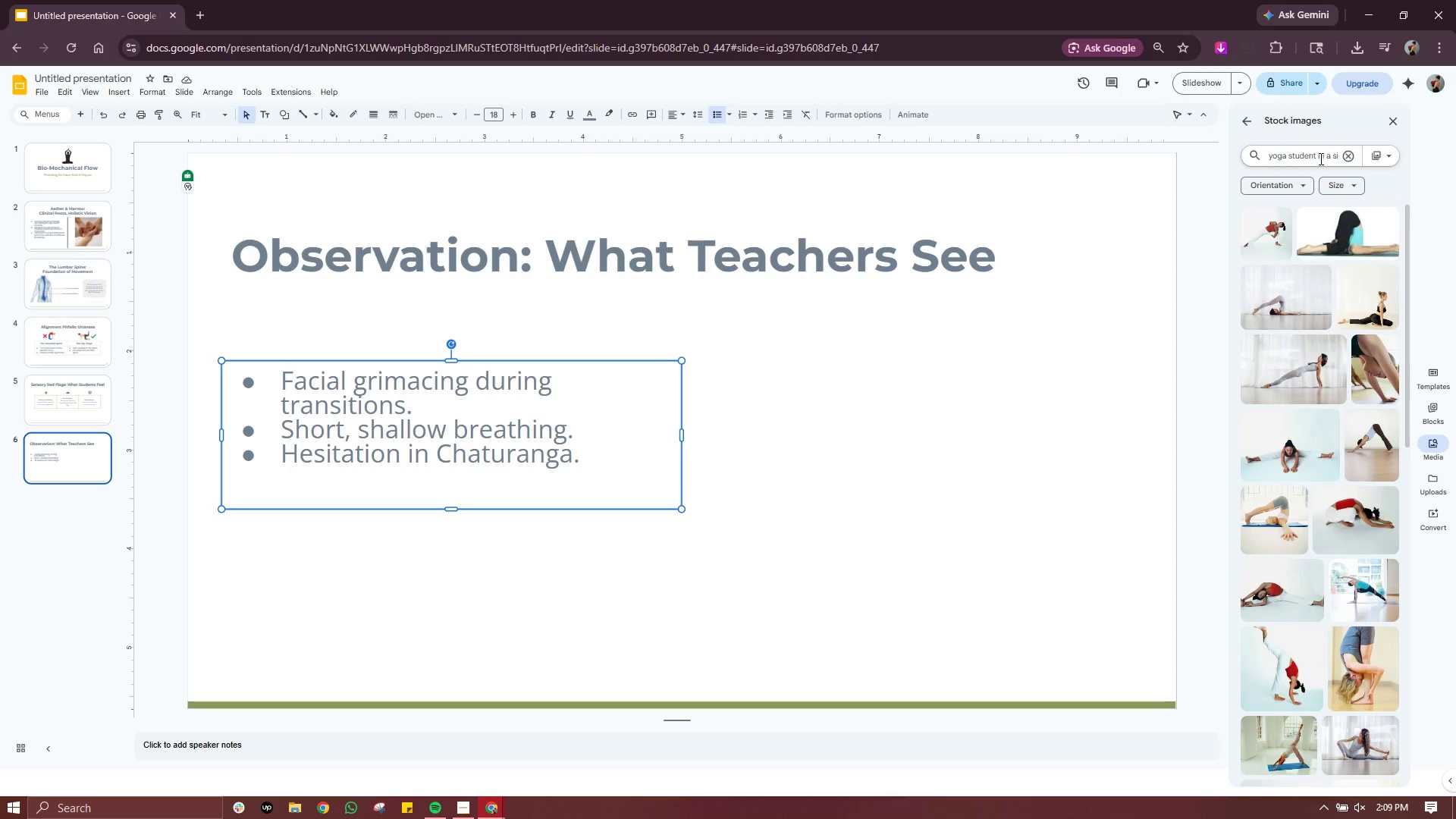 
left_click_drag(start_coordinate=[1318, 158], to_coordinate=[1403, 159])
 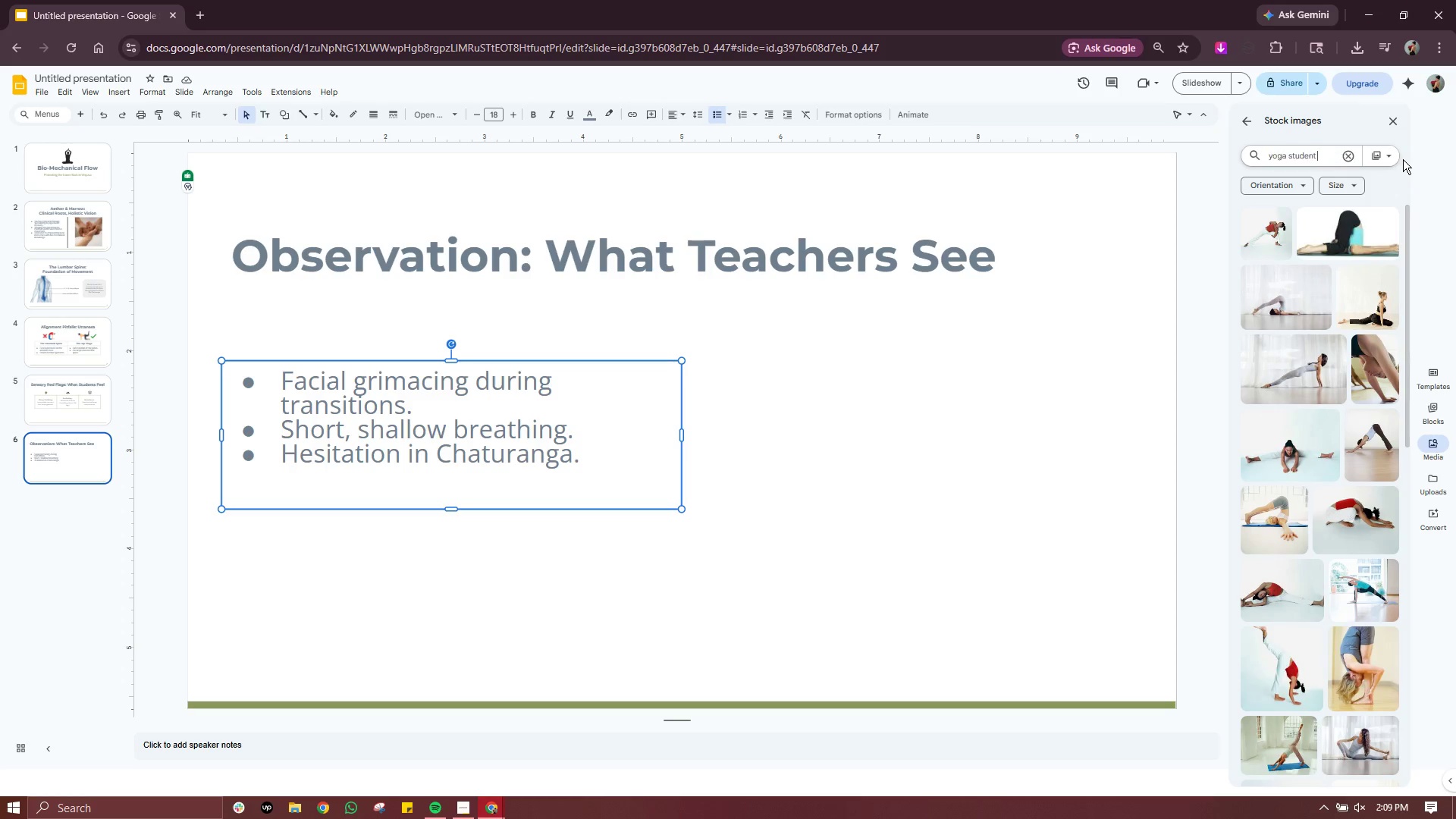 
key(Backspace)
 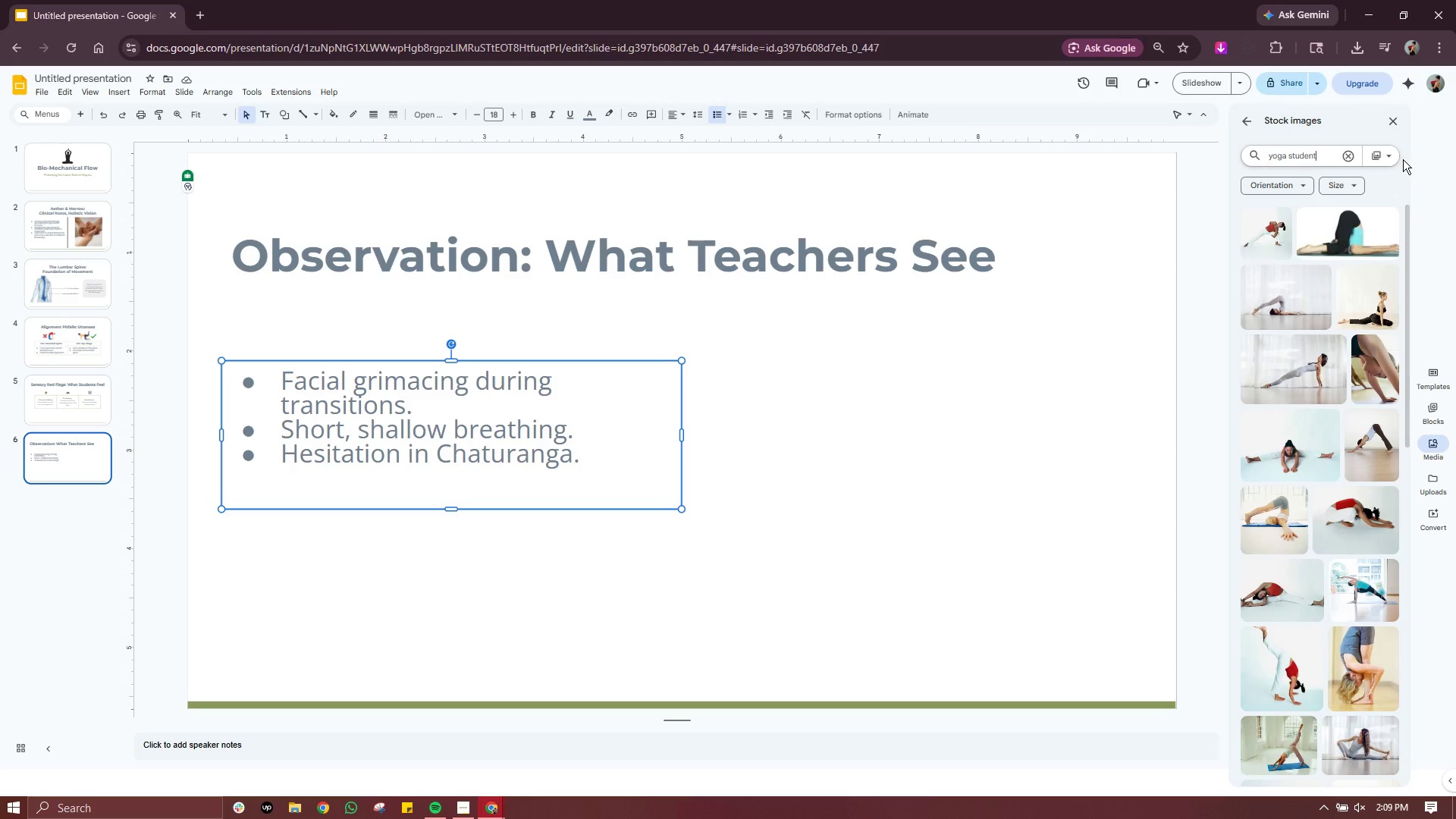 
key(Backspace)
 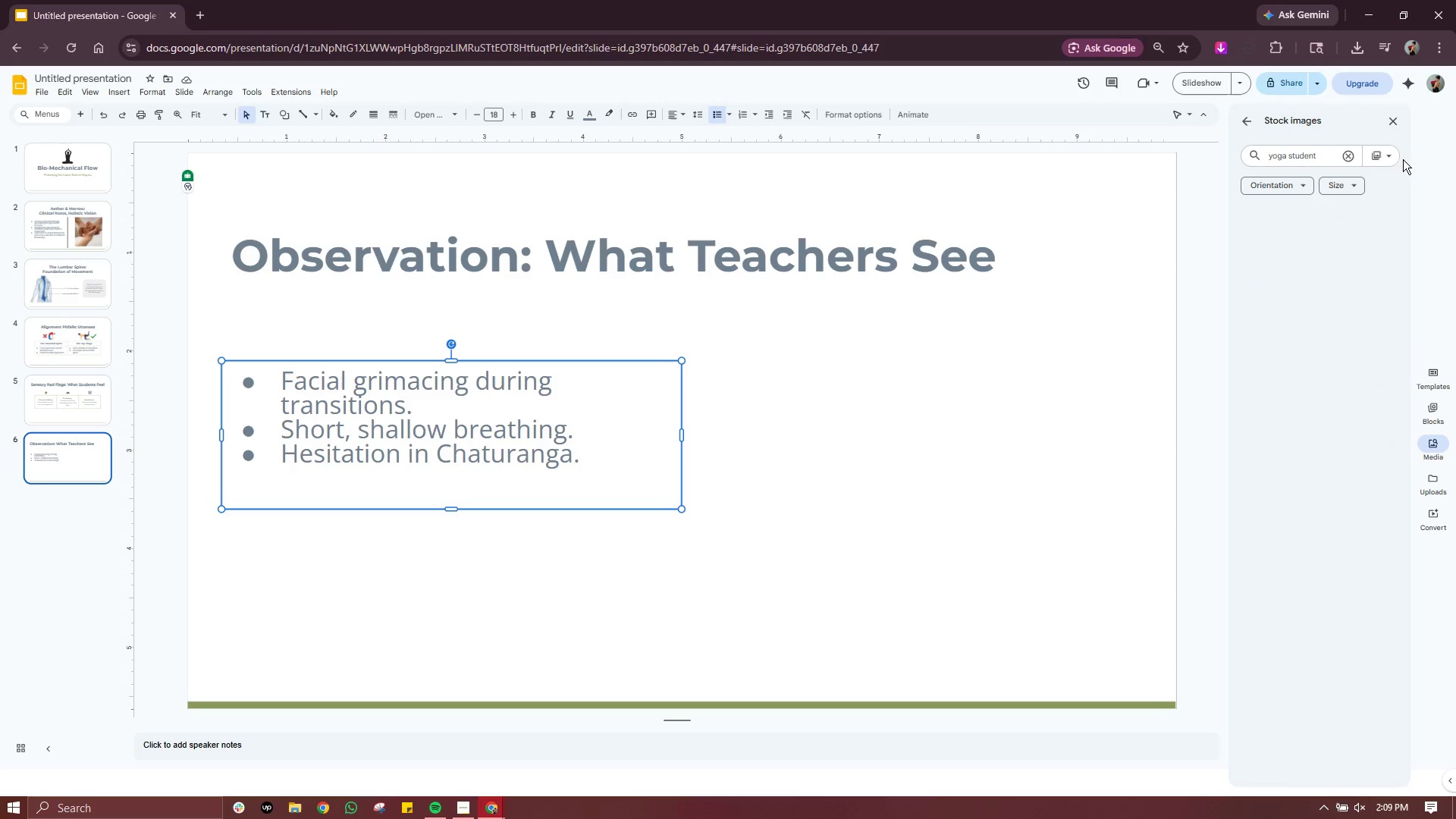 
key(Enter)
 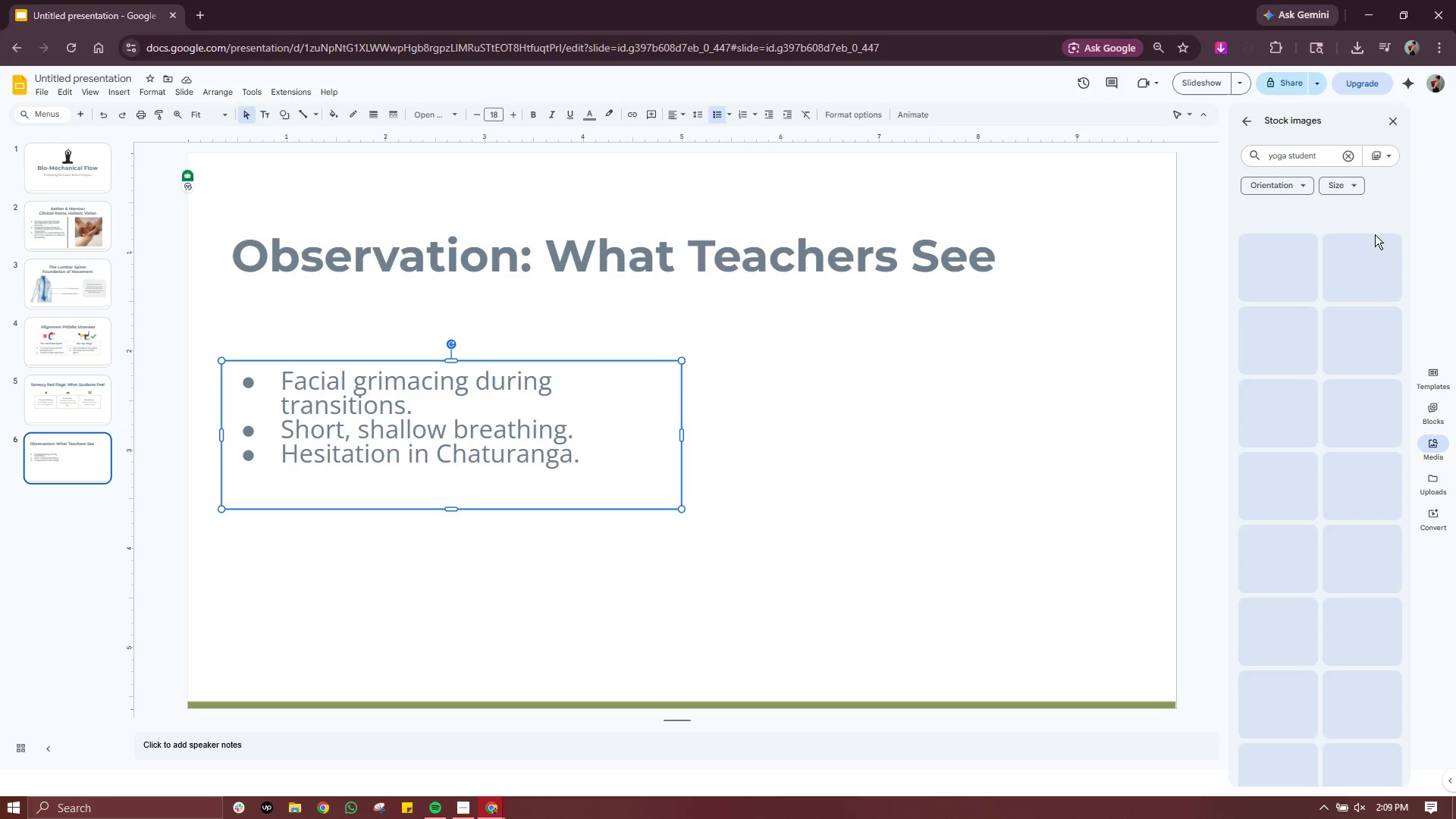 
mouse_move([1366, 287])
 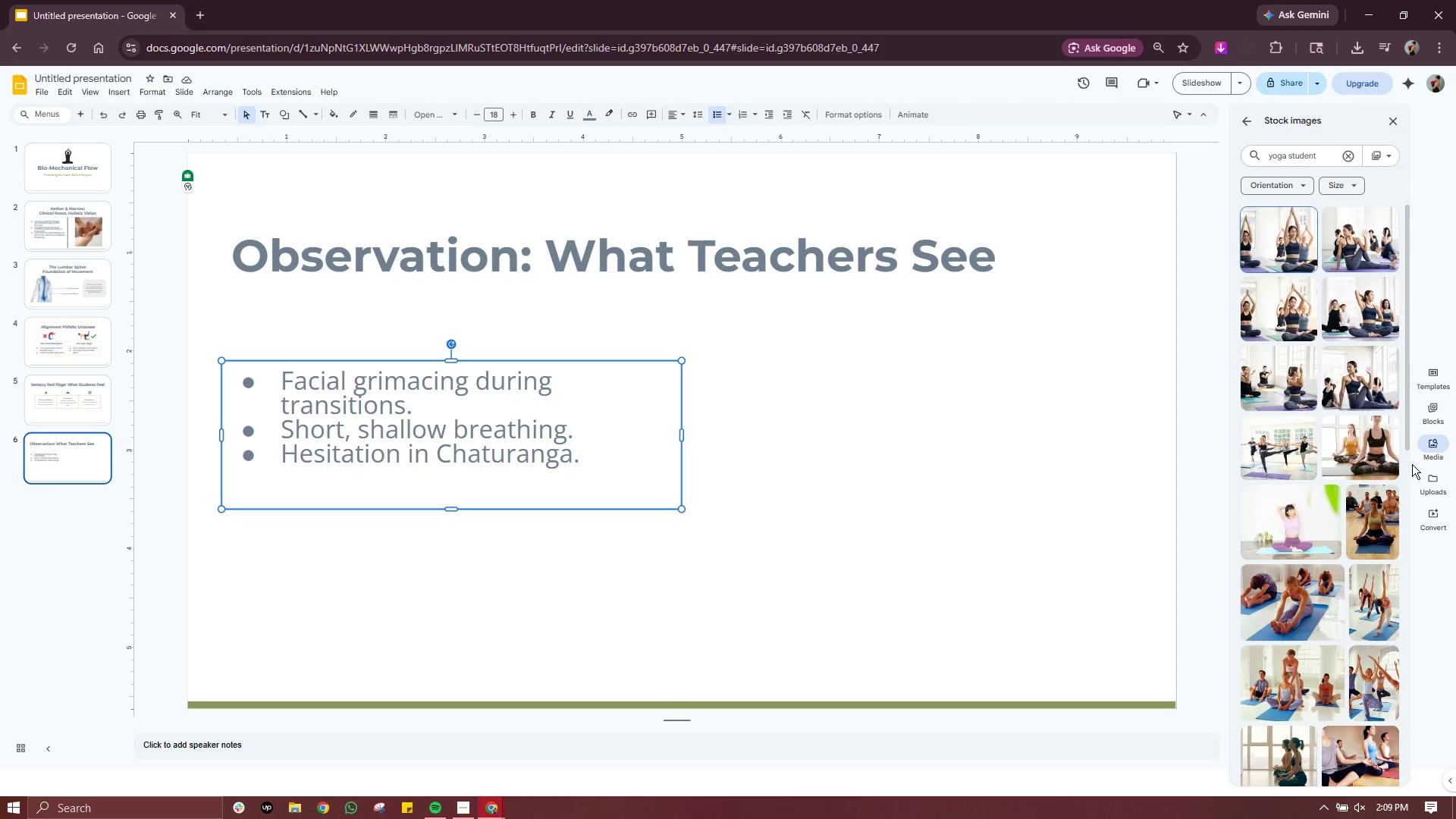 
scroll: coordinate [1360, 503], scroll_direction: down, amount: 2.0
 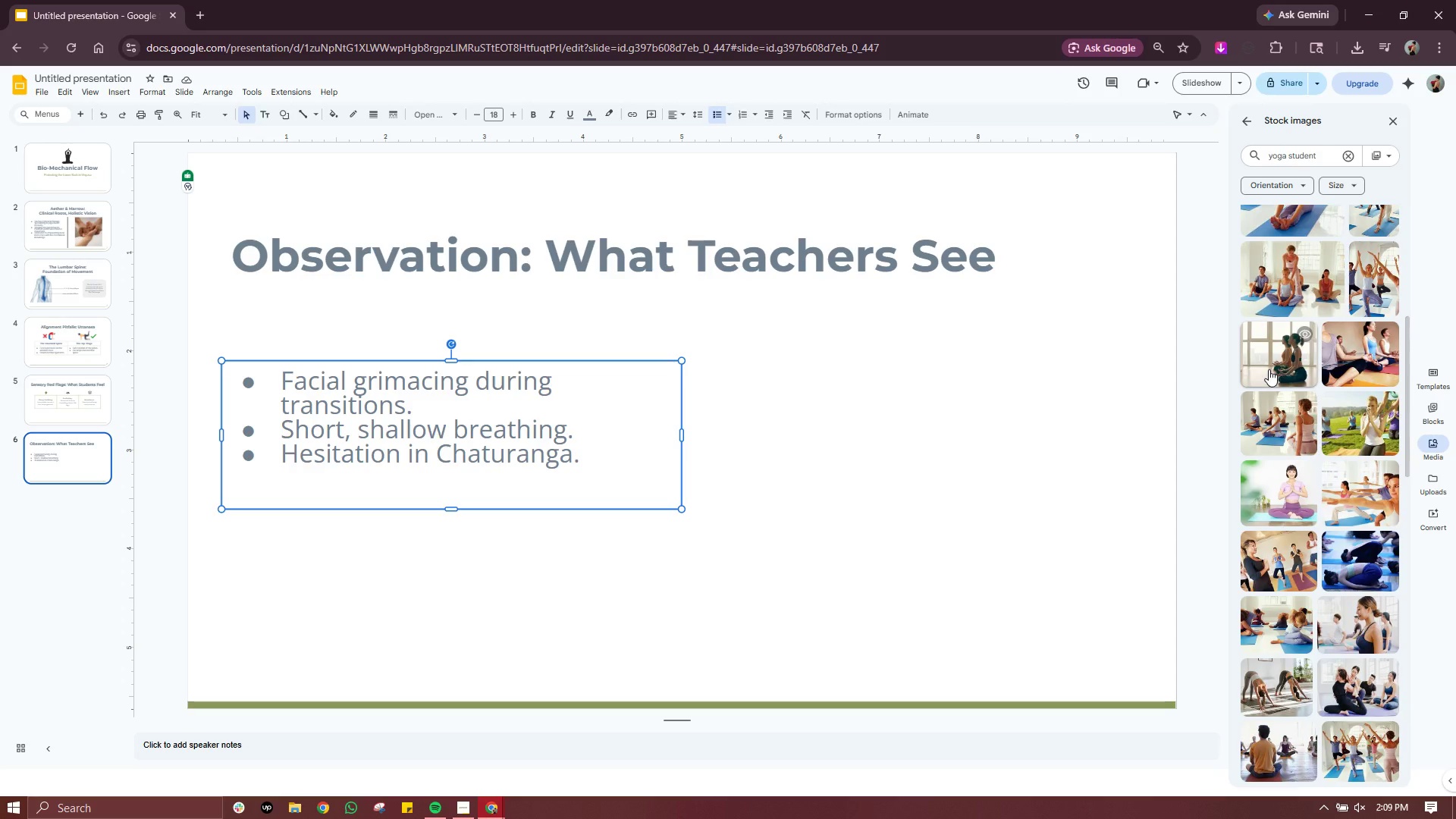 
wait(5.12)
 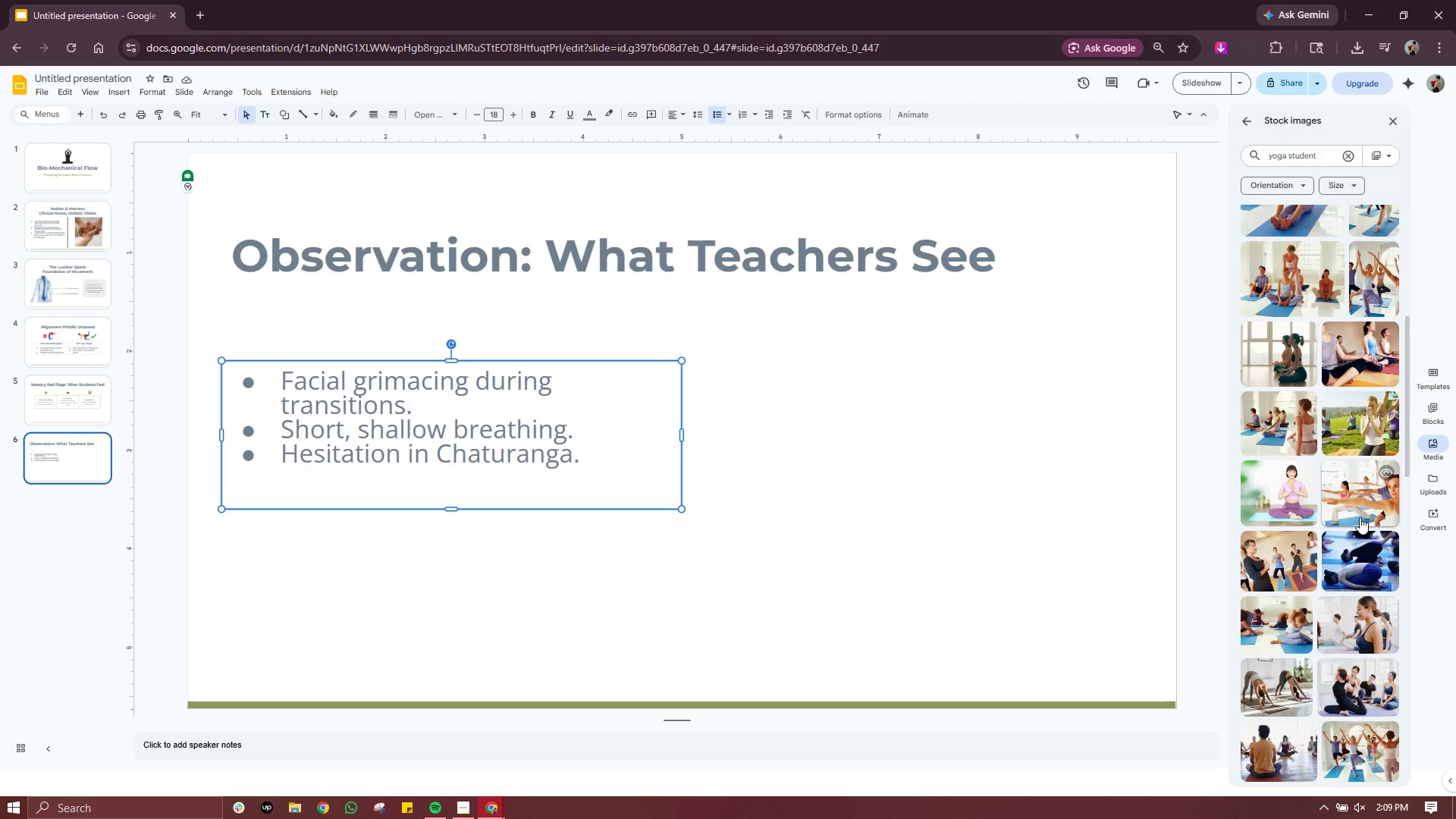 
scroll: coordinate [1373, 598], scroll_direction: down, amount: 3.0
 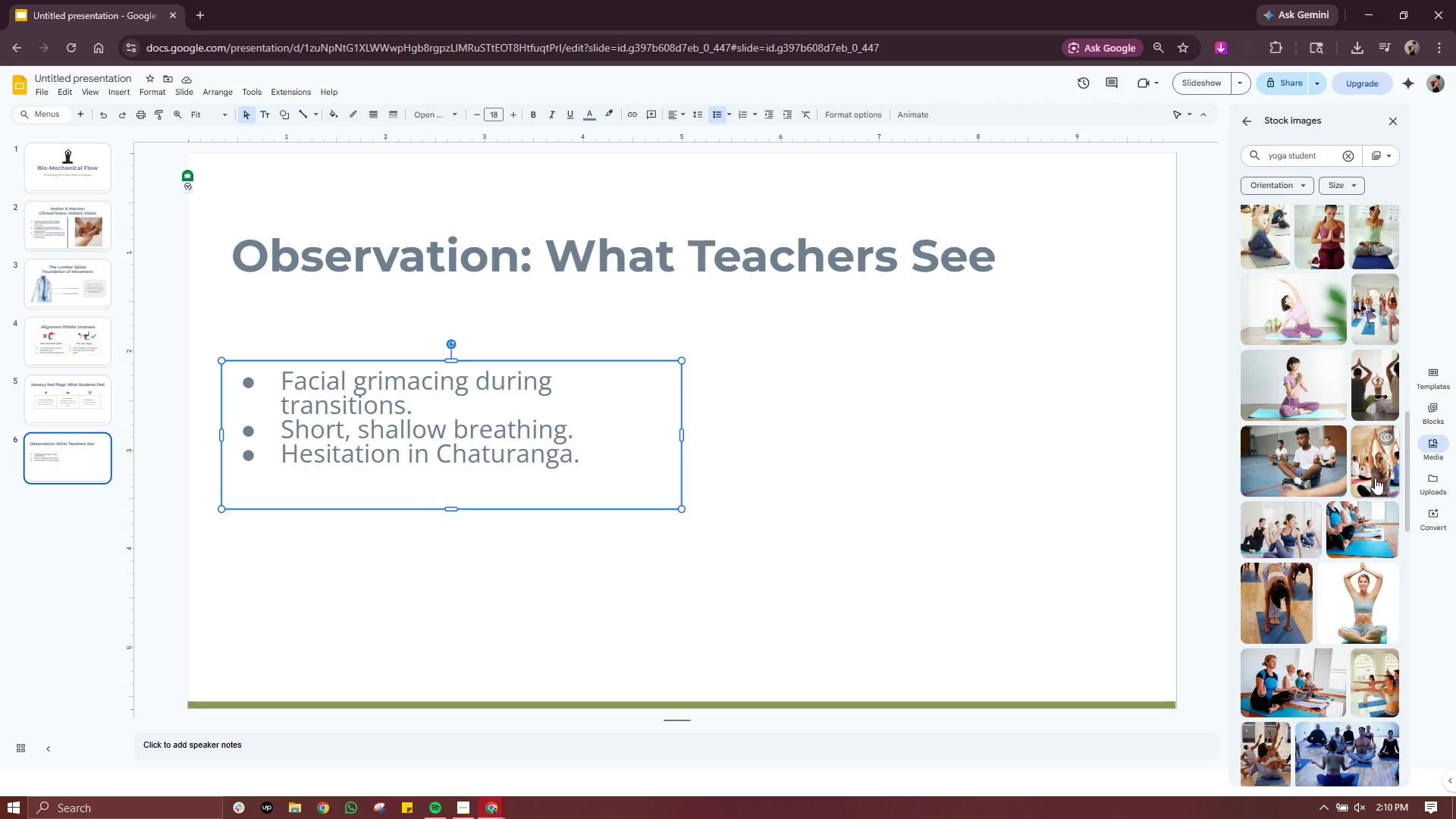 
left_click([1375, 478])
 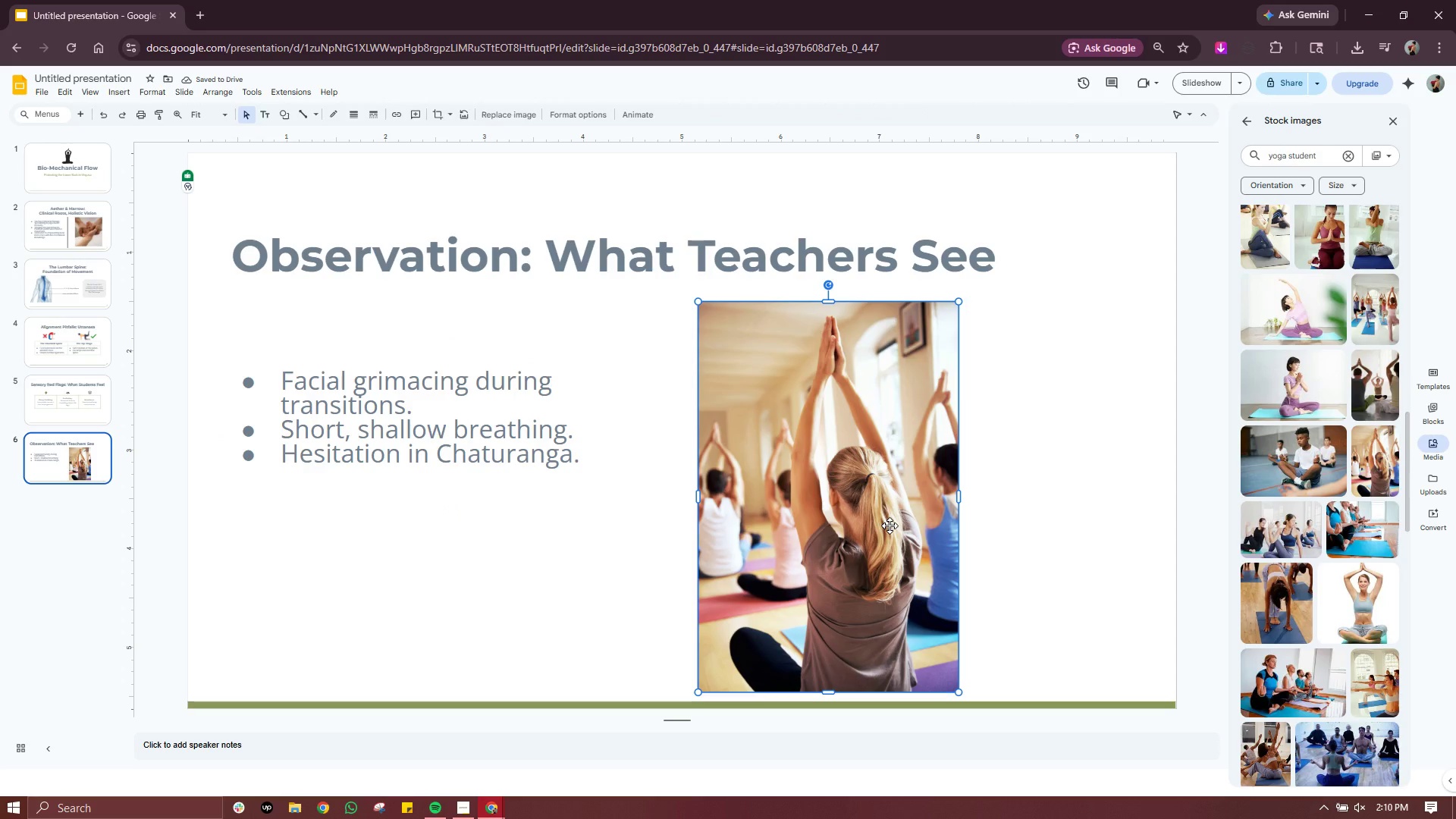 
wait(6.47)
 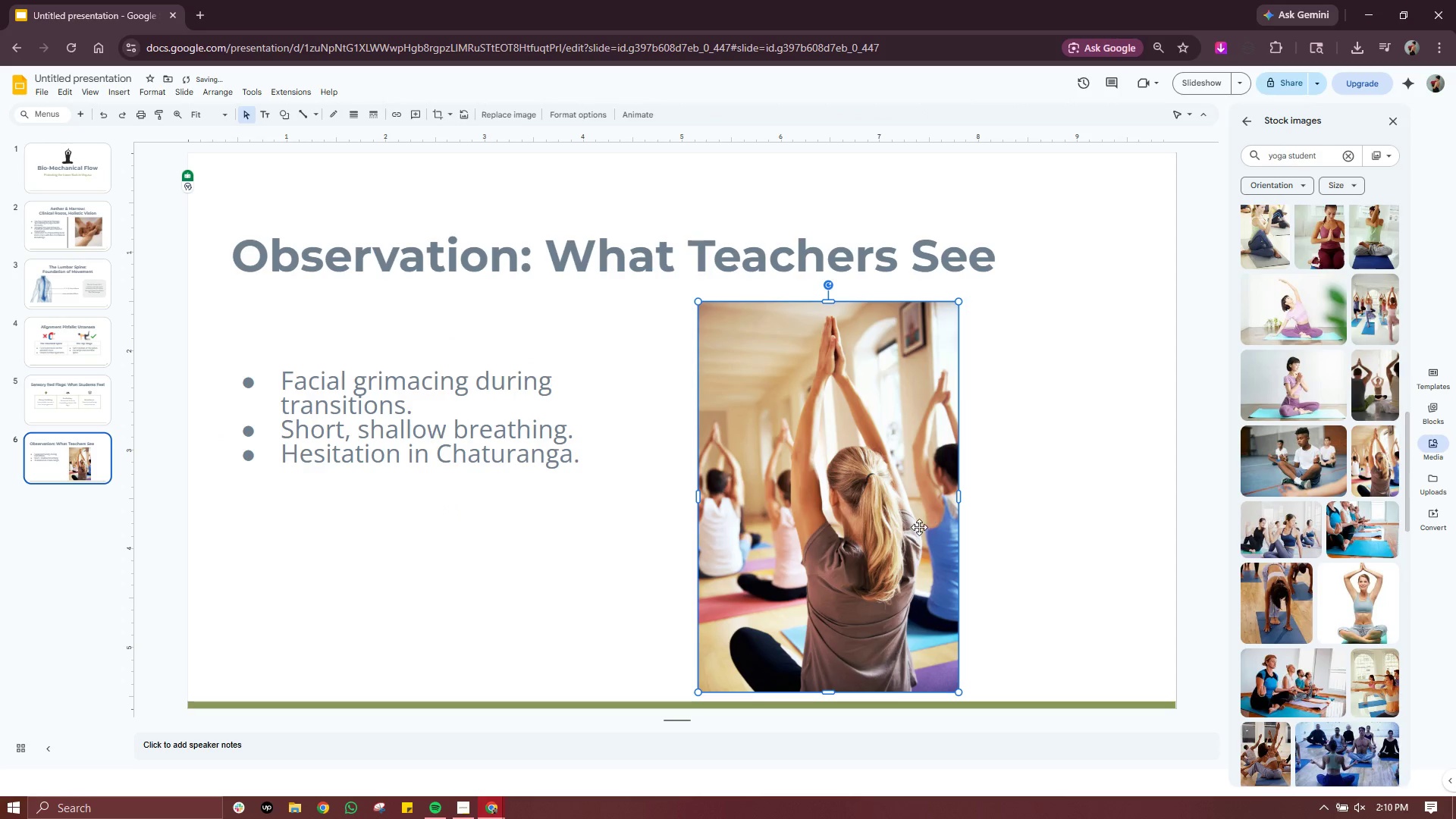 
left_click_drag(start_coordinate=[886, 526], to_coordinate=[1081, 501])
 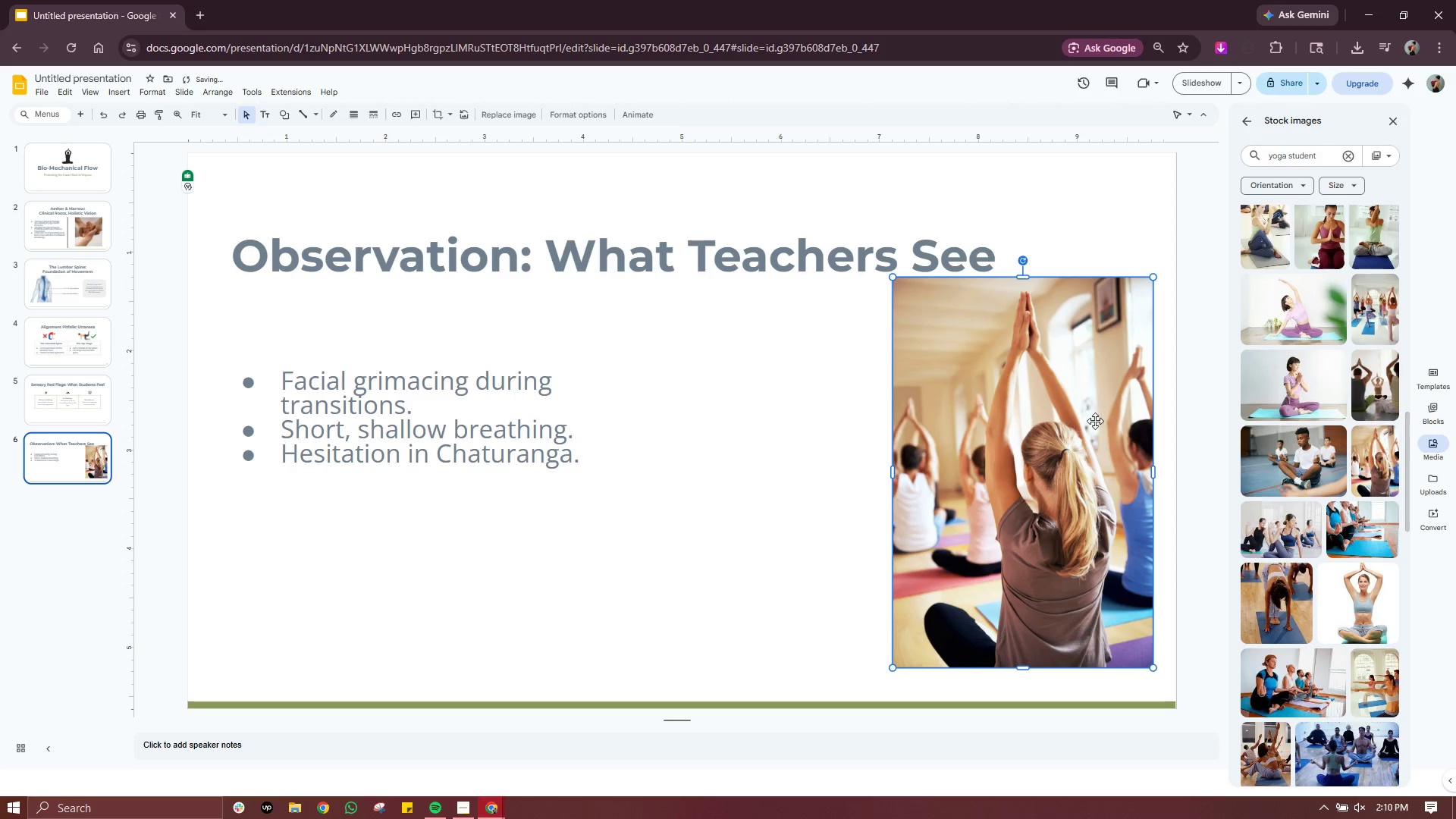 
left_click_drag(start_coordinate=[1079, 466], to_coordinate=[1079, 484])
 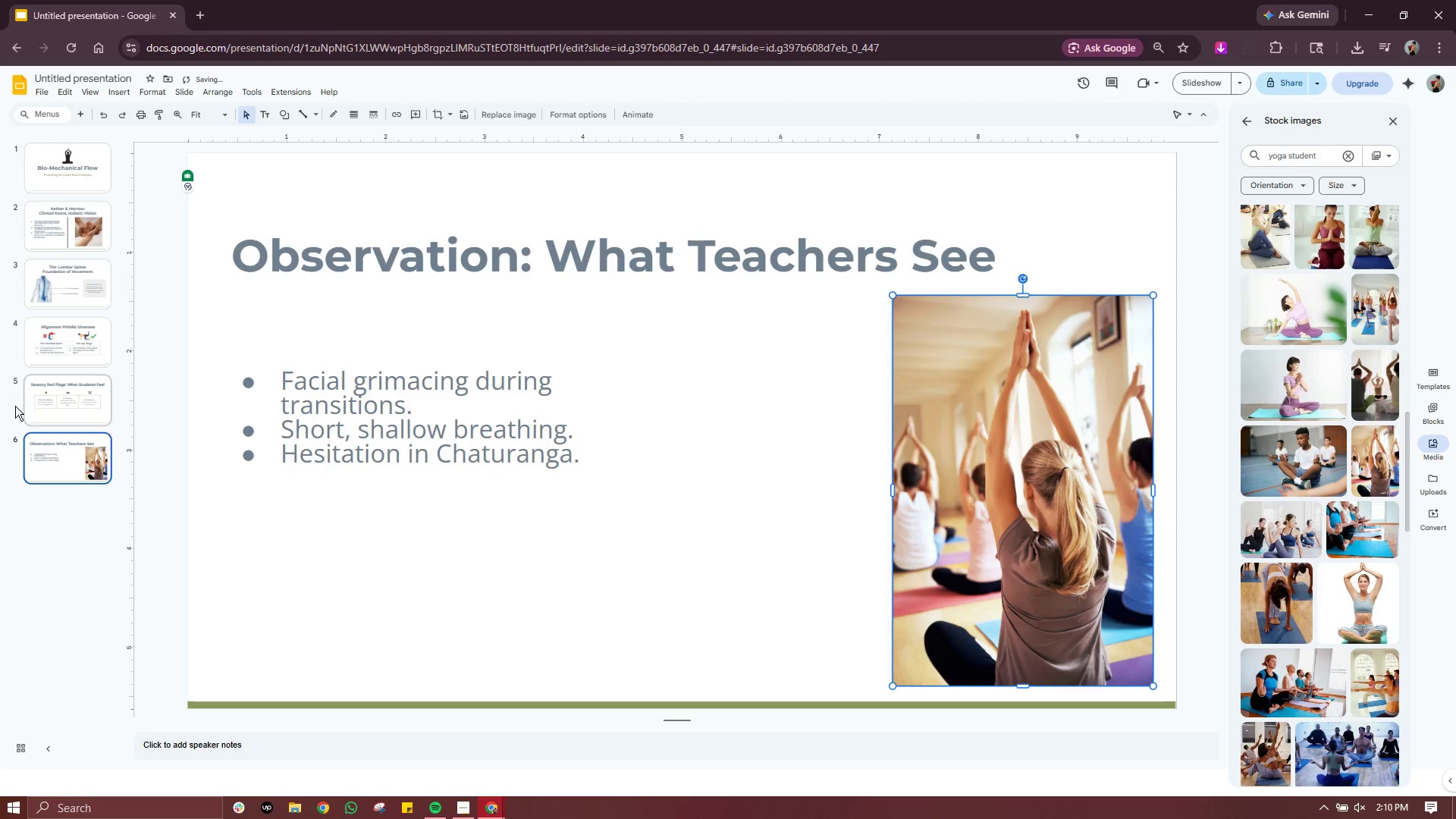 
left_click([54, 353])
 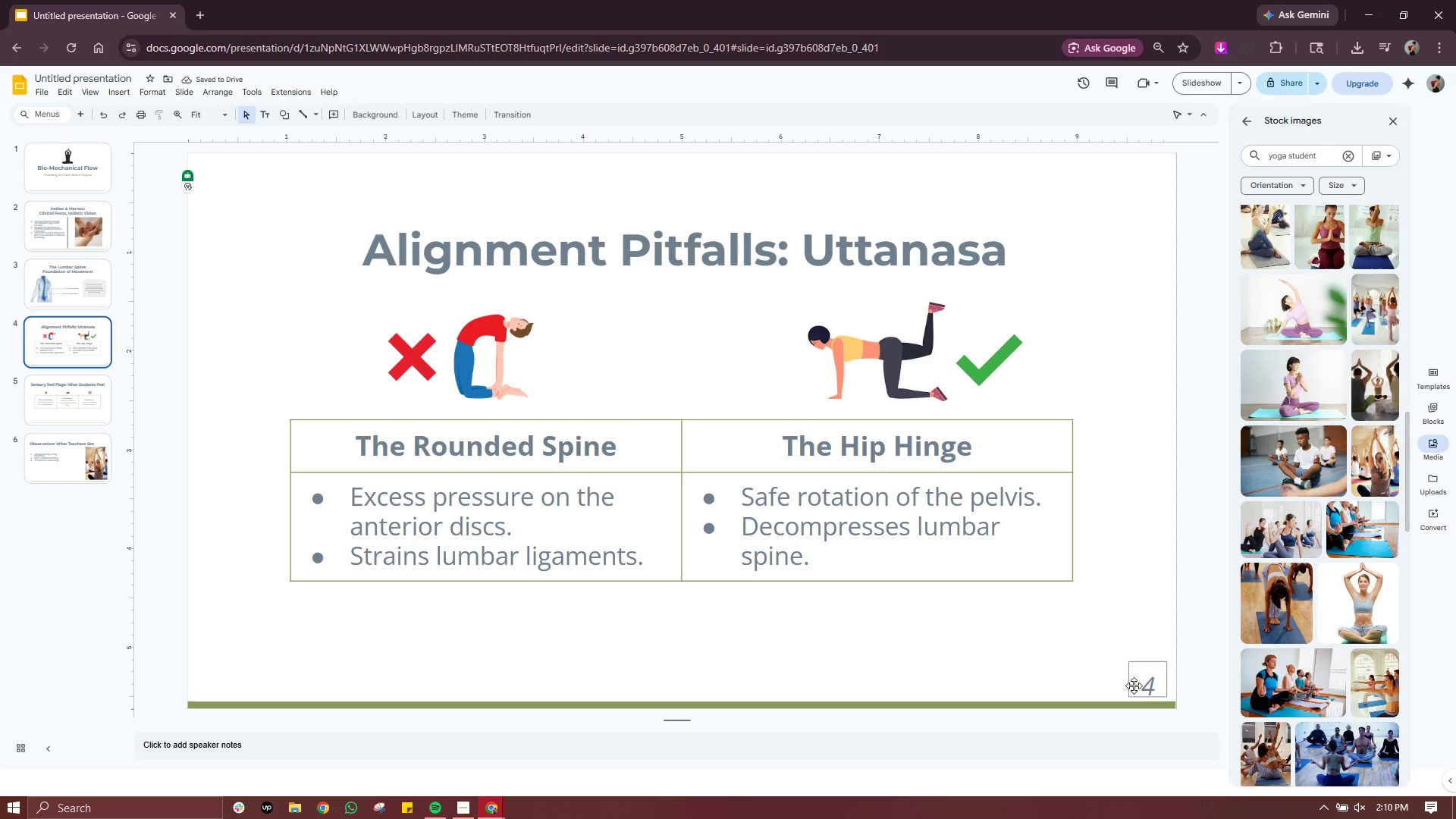 
left_click([1148, 683])
 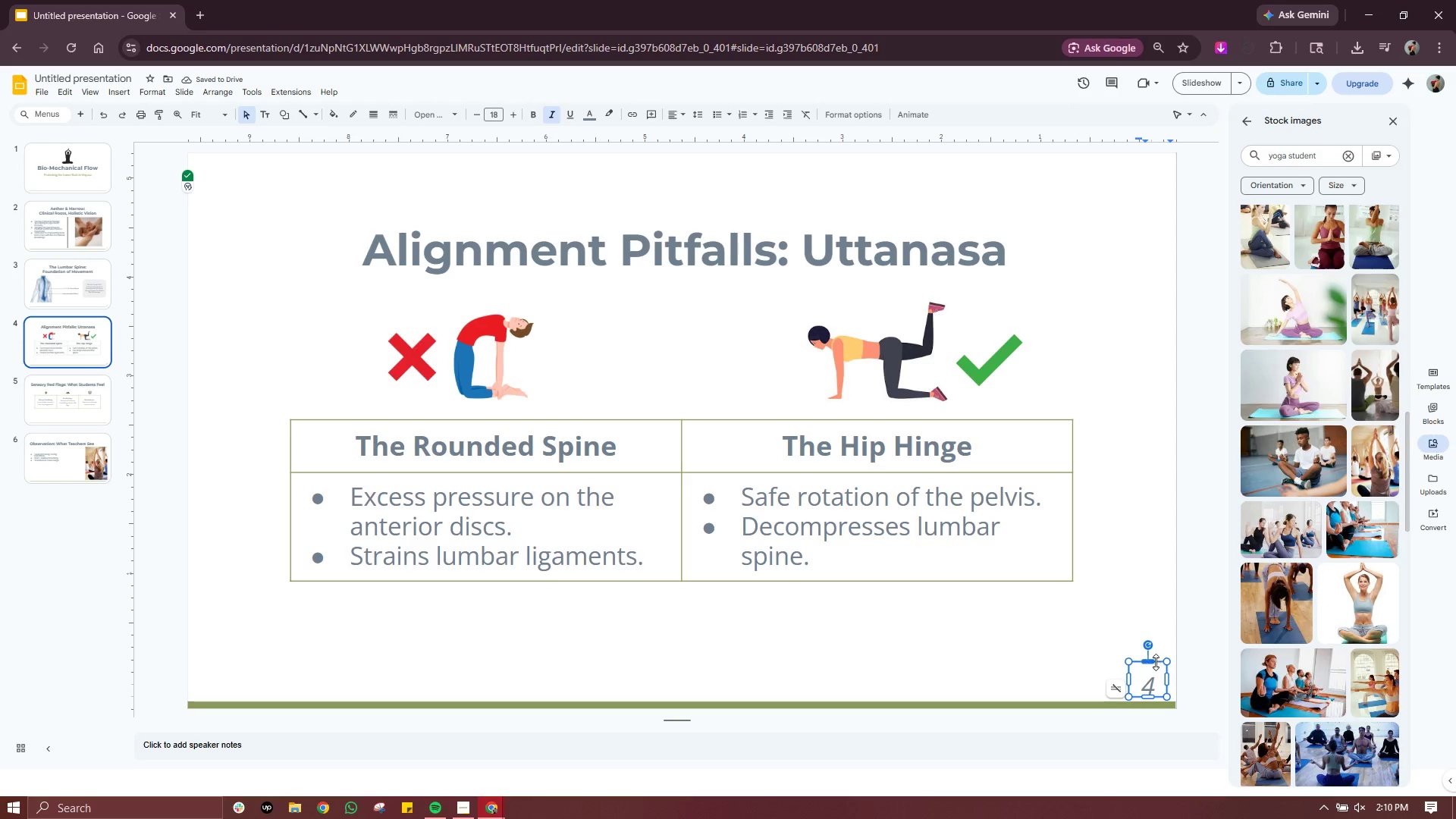 
left_click([1156, 662])
 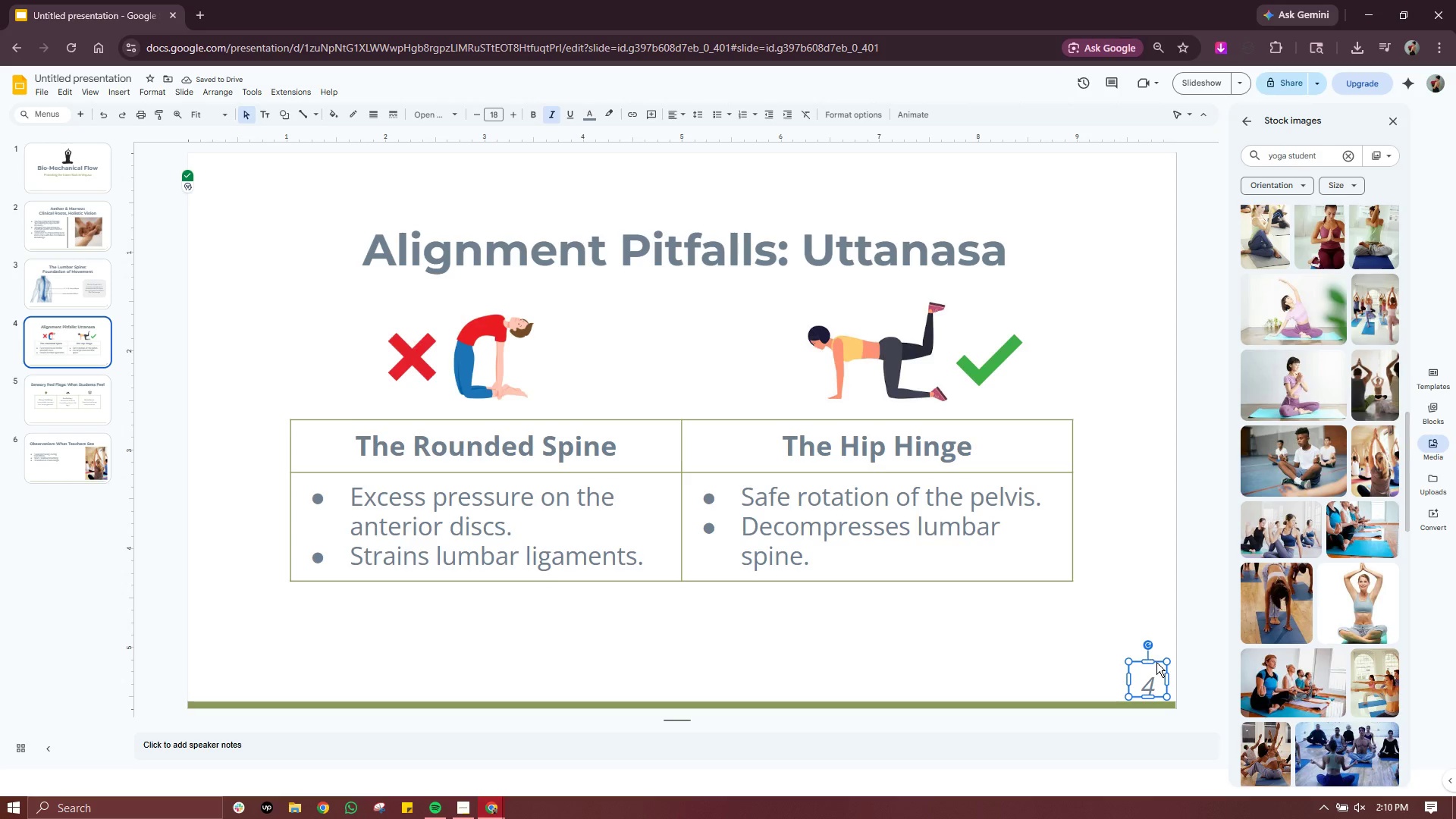 
key(Control+ControlLeft)
 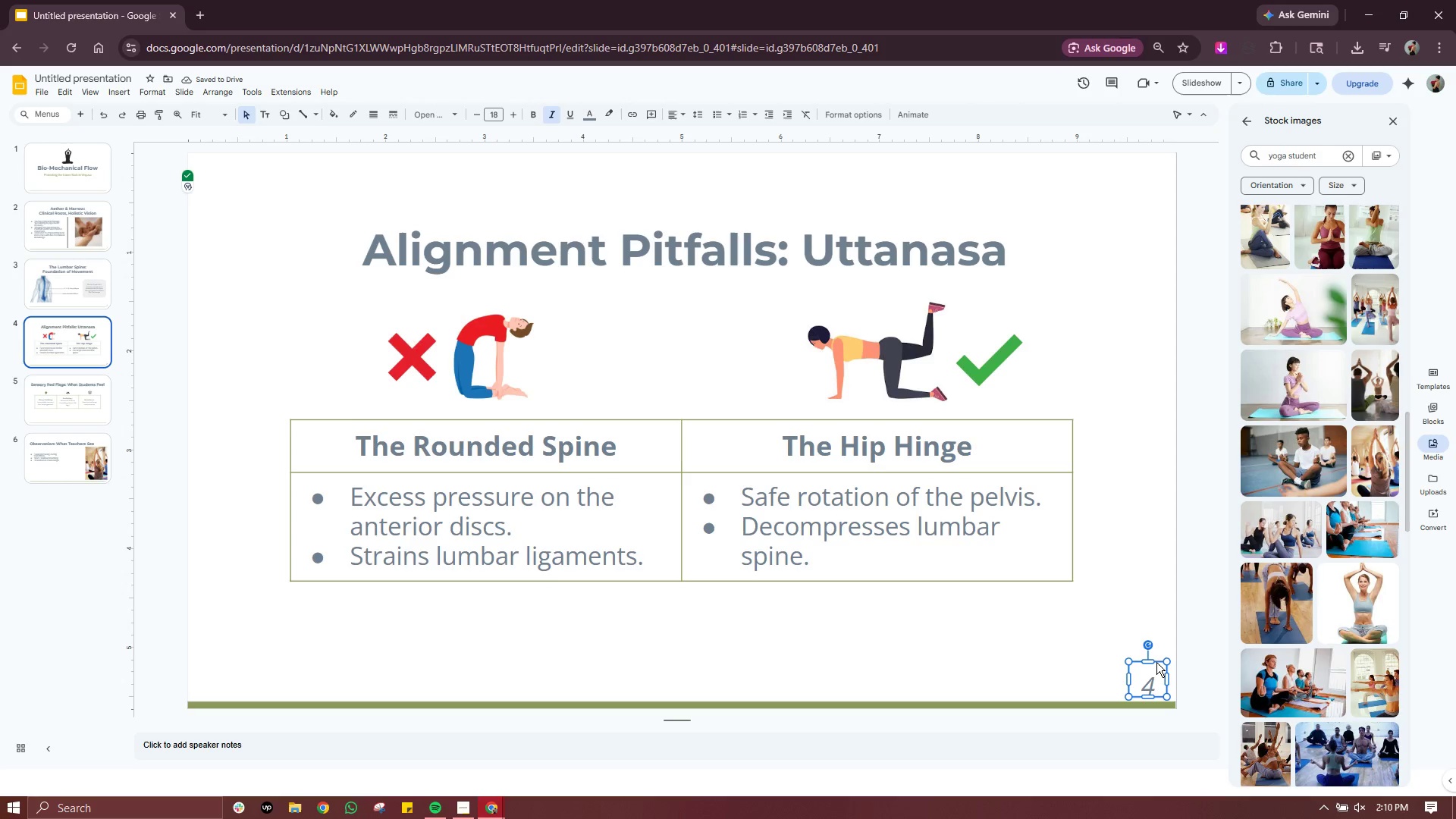 
key(Control+C)
 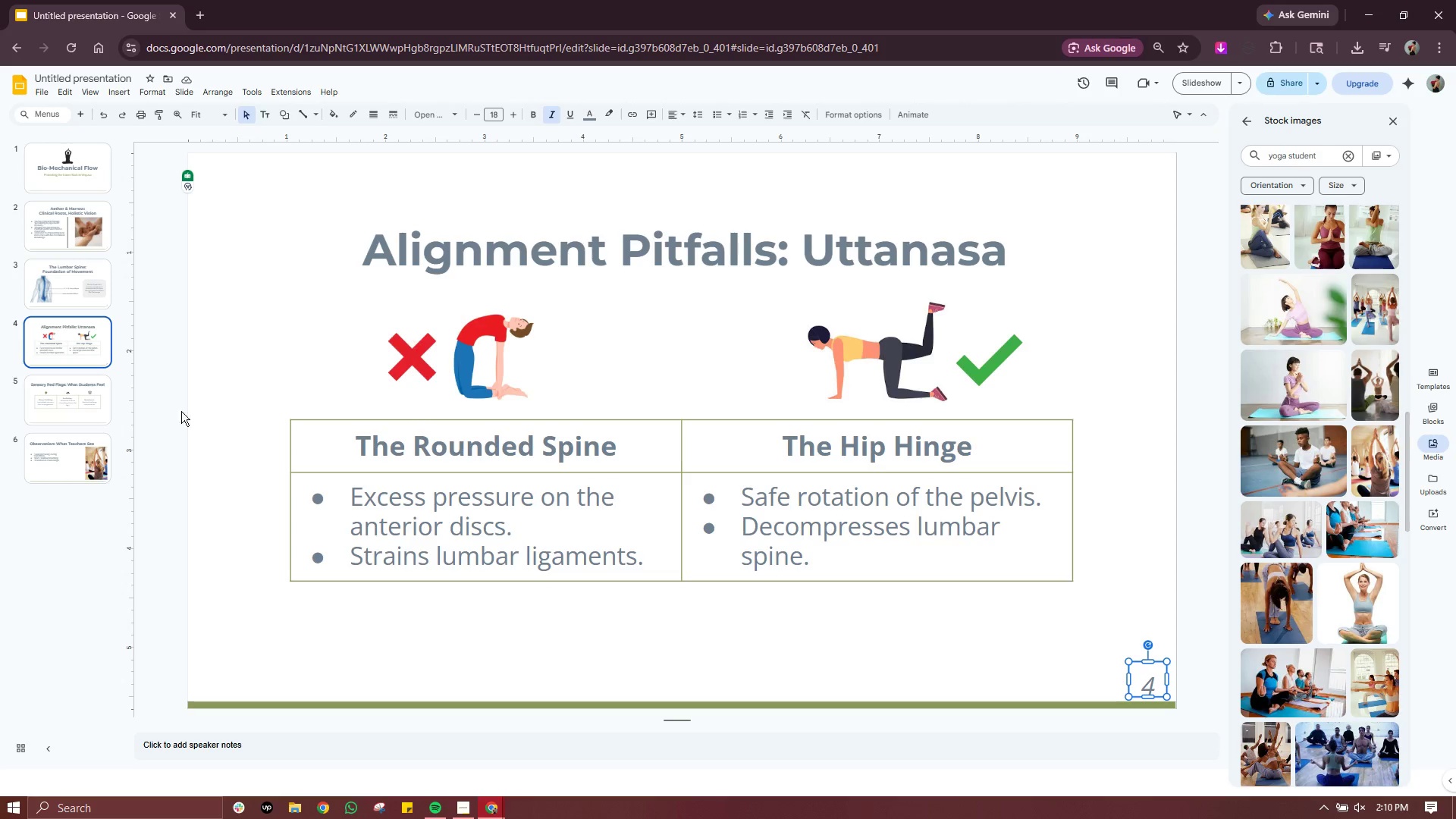 
left_click([91, 382])
 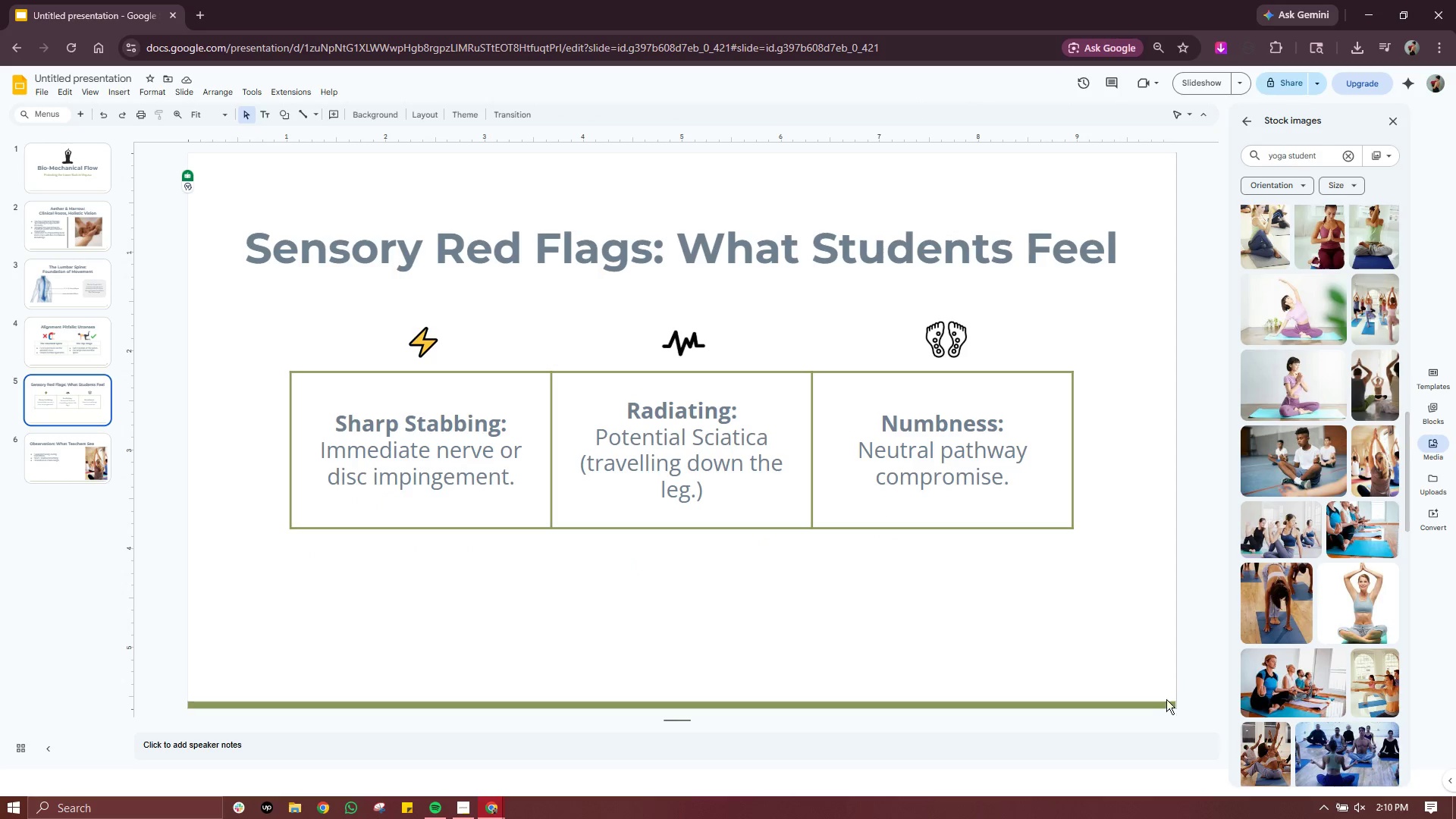 
left_click([1160, 686])
 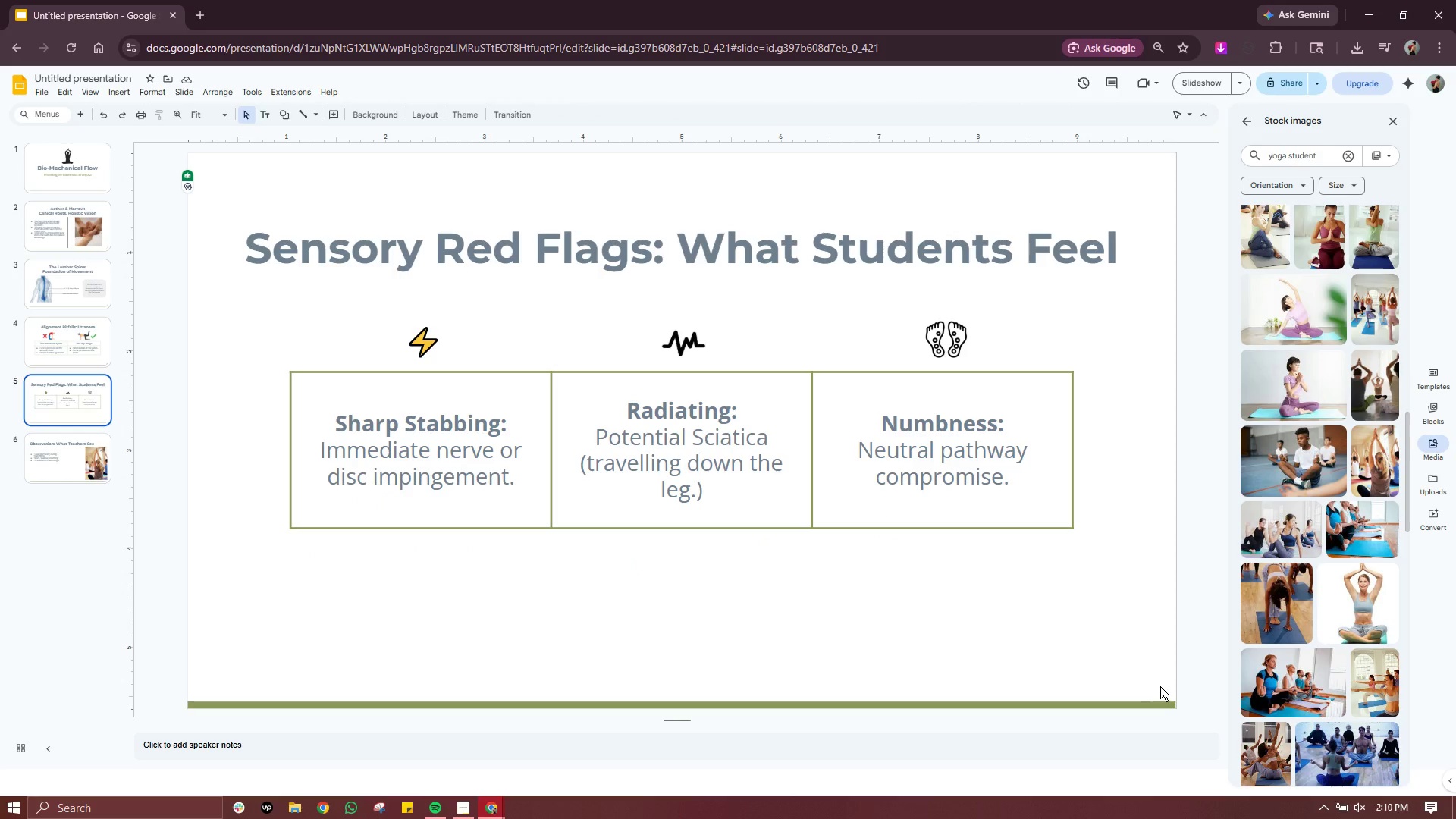 
key(Control+ControlLeft)
 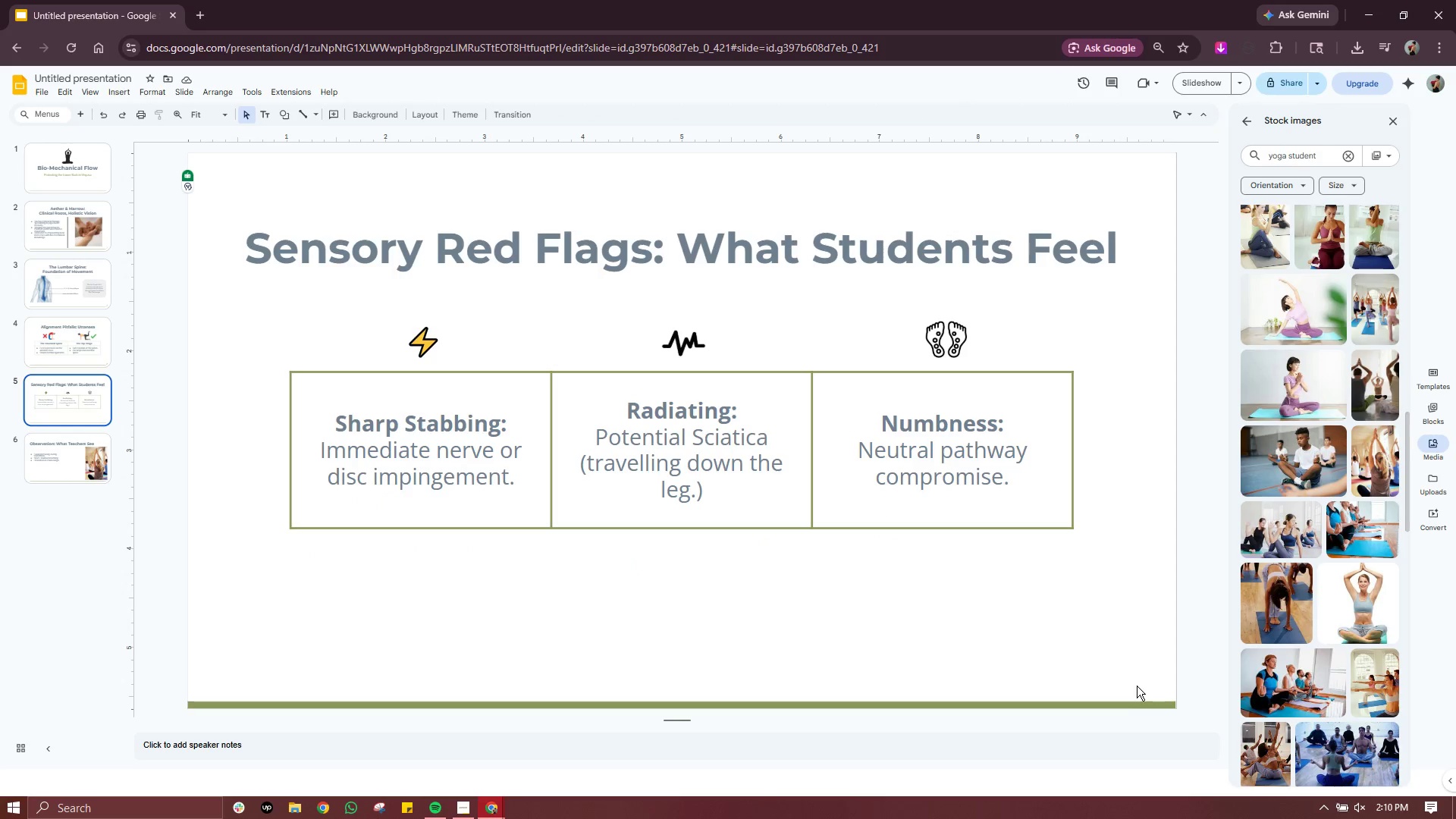 
key(Control+V)
 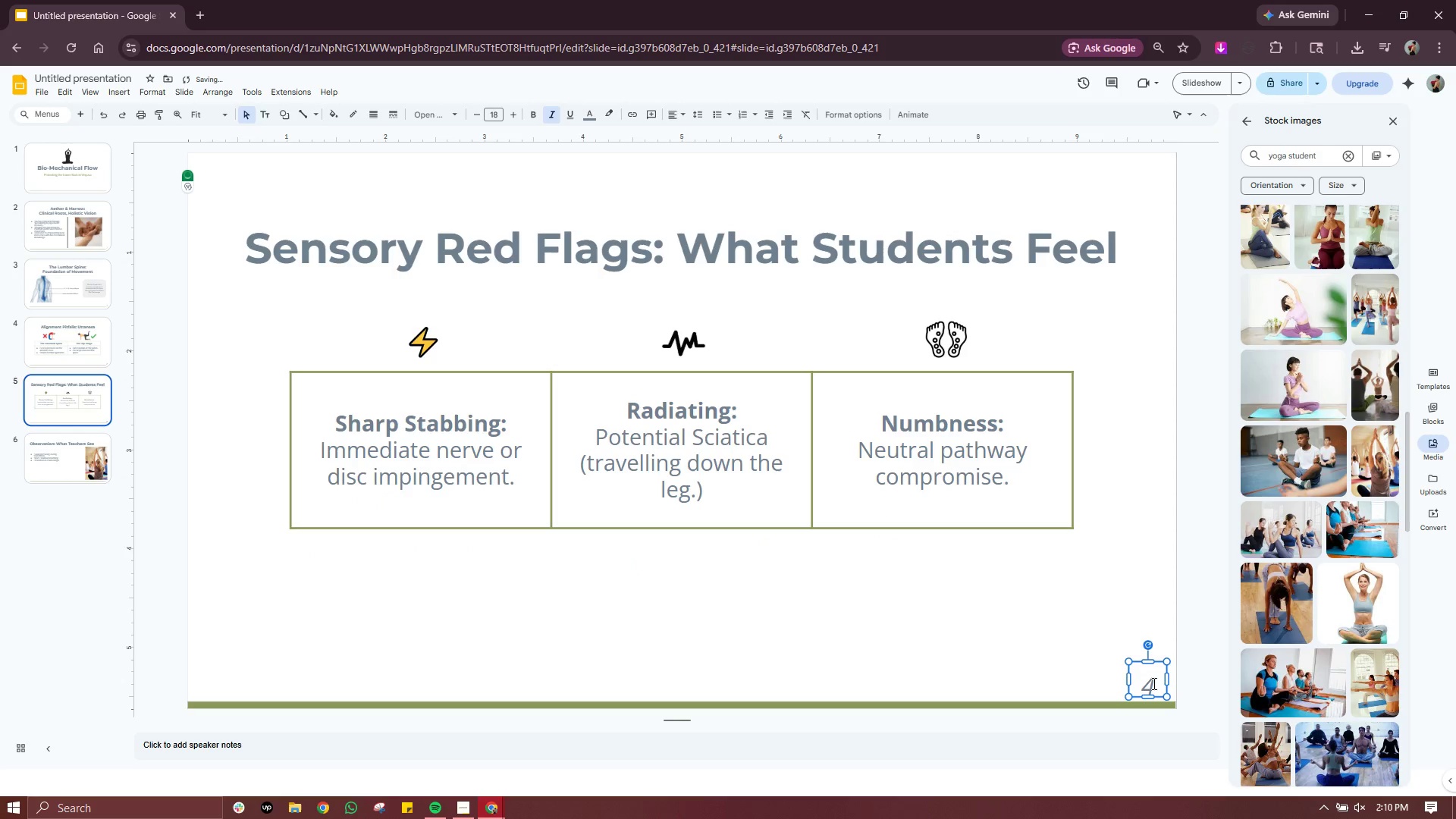 
double_click([1153, 683])
 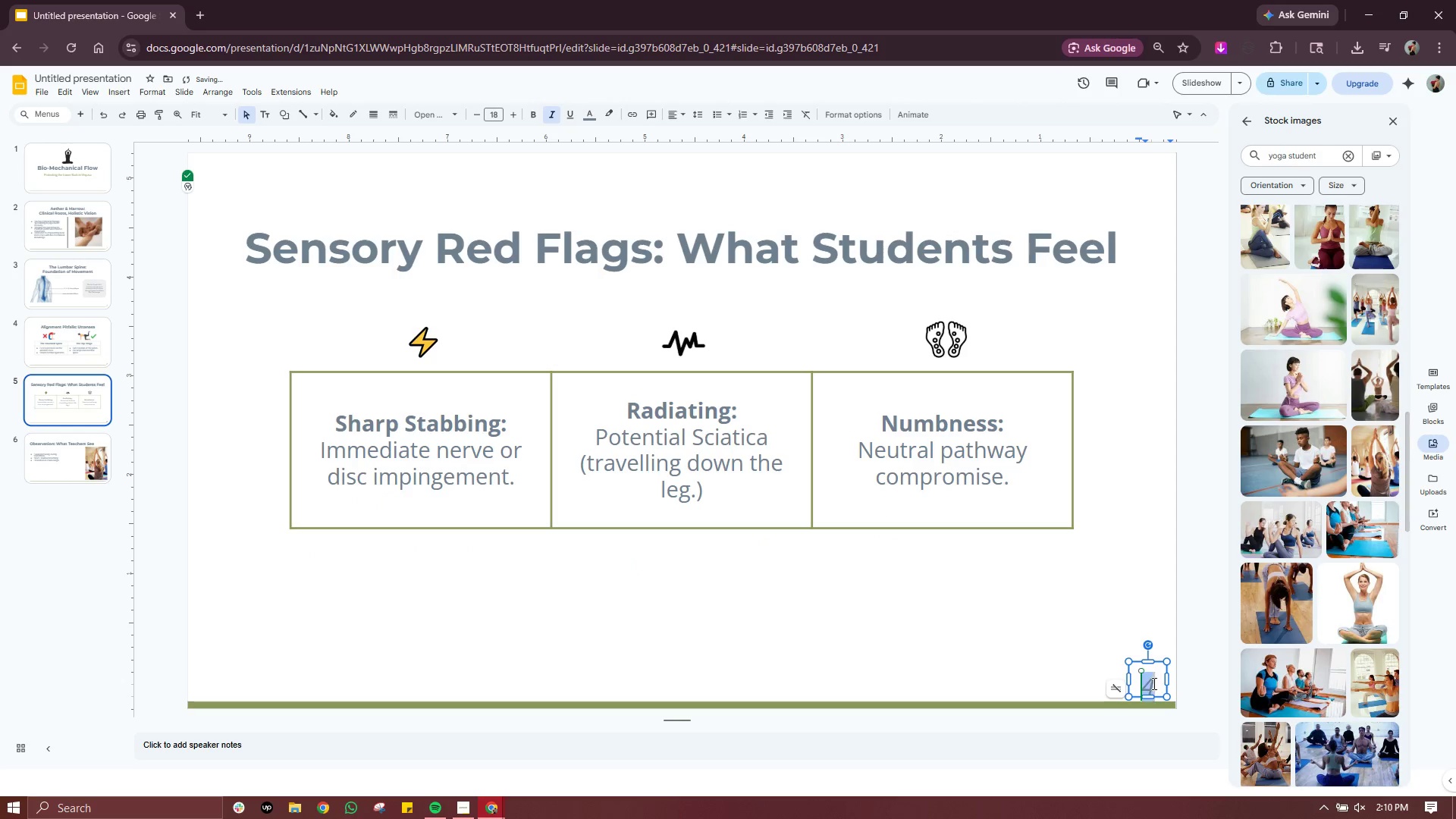 
triple_click([1153, 683])
 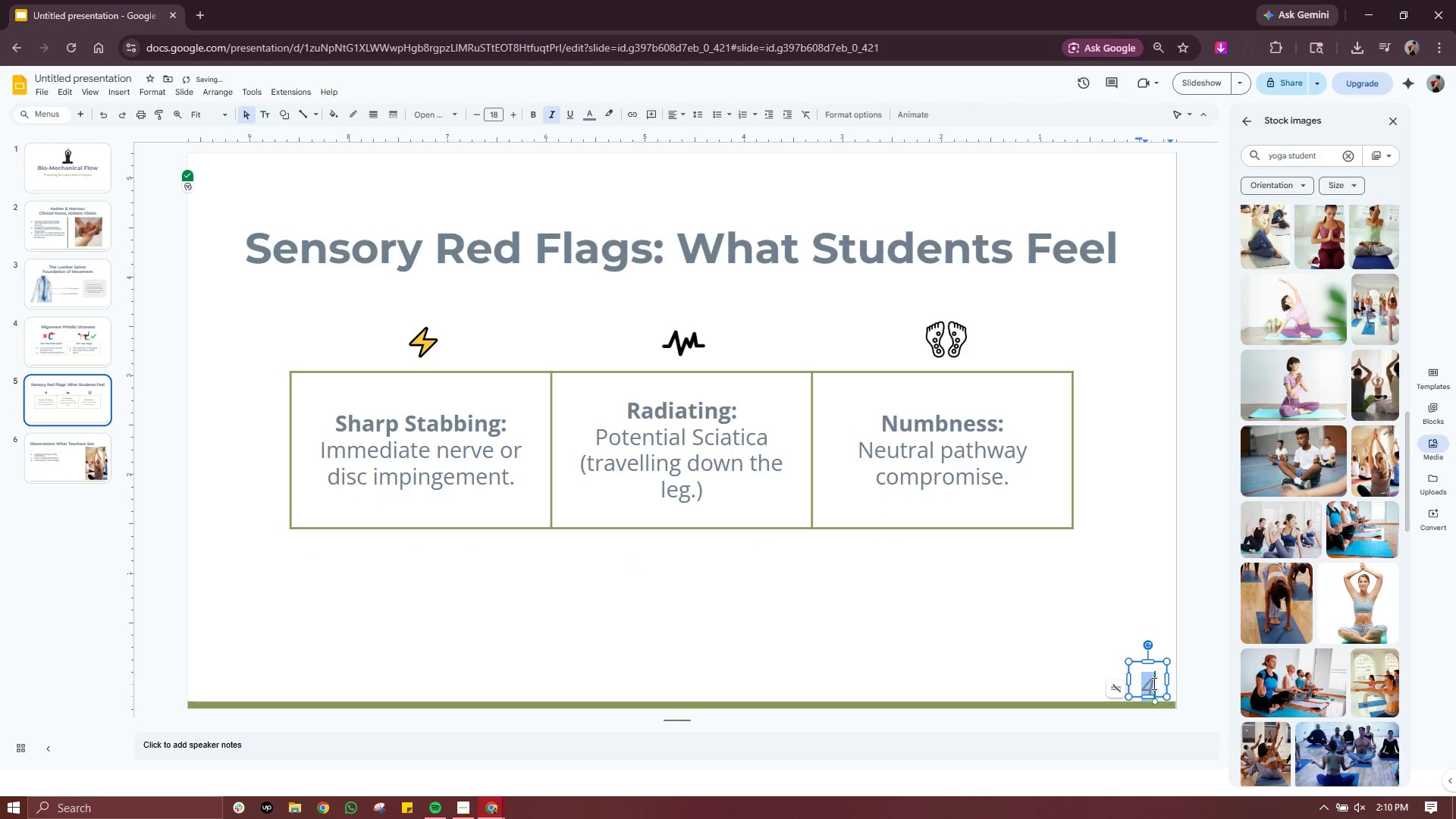 
triple_click([1153, 683])
 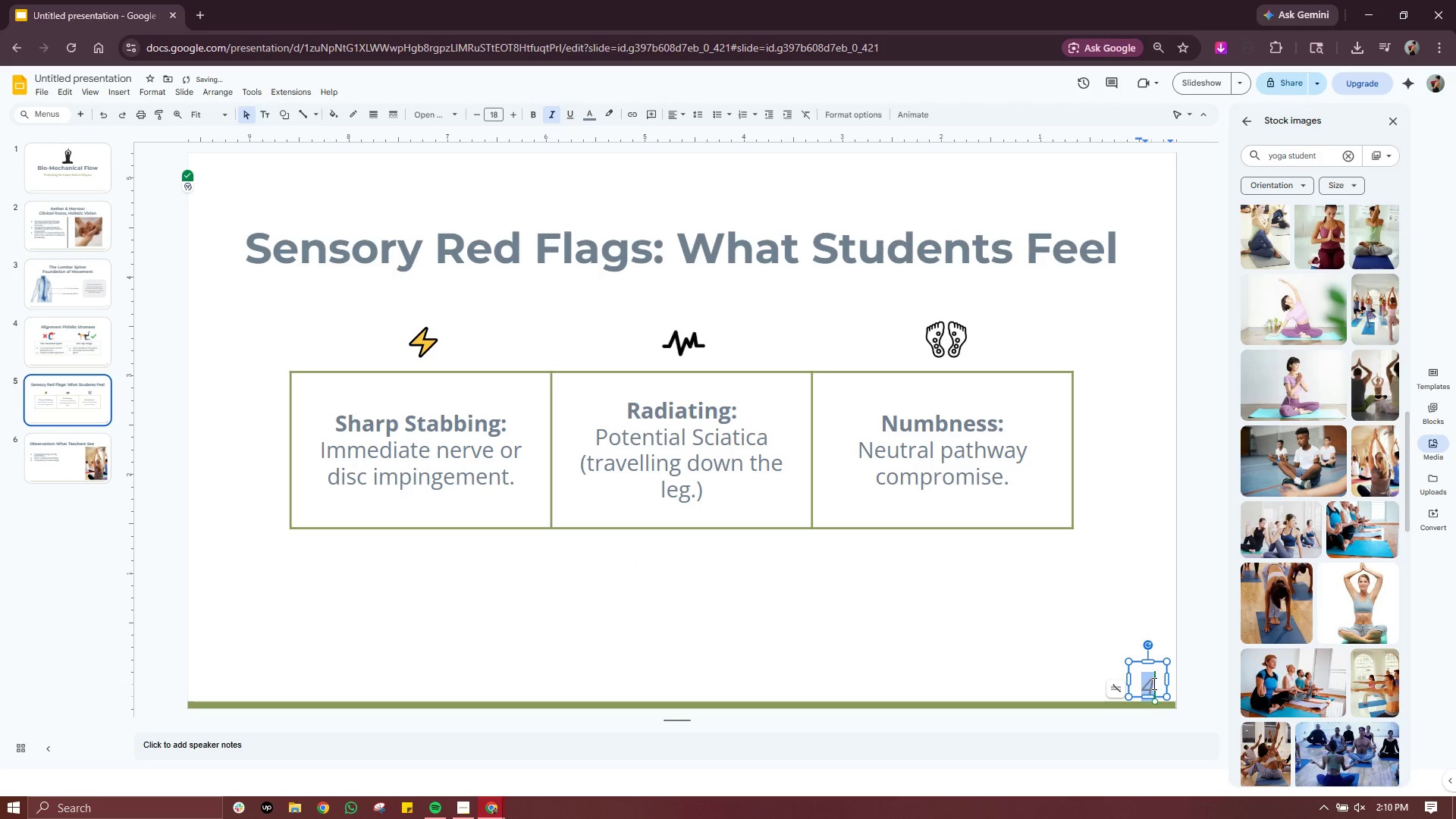 
key(5)
 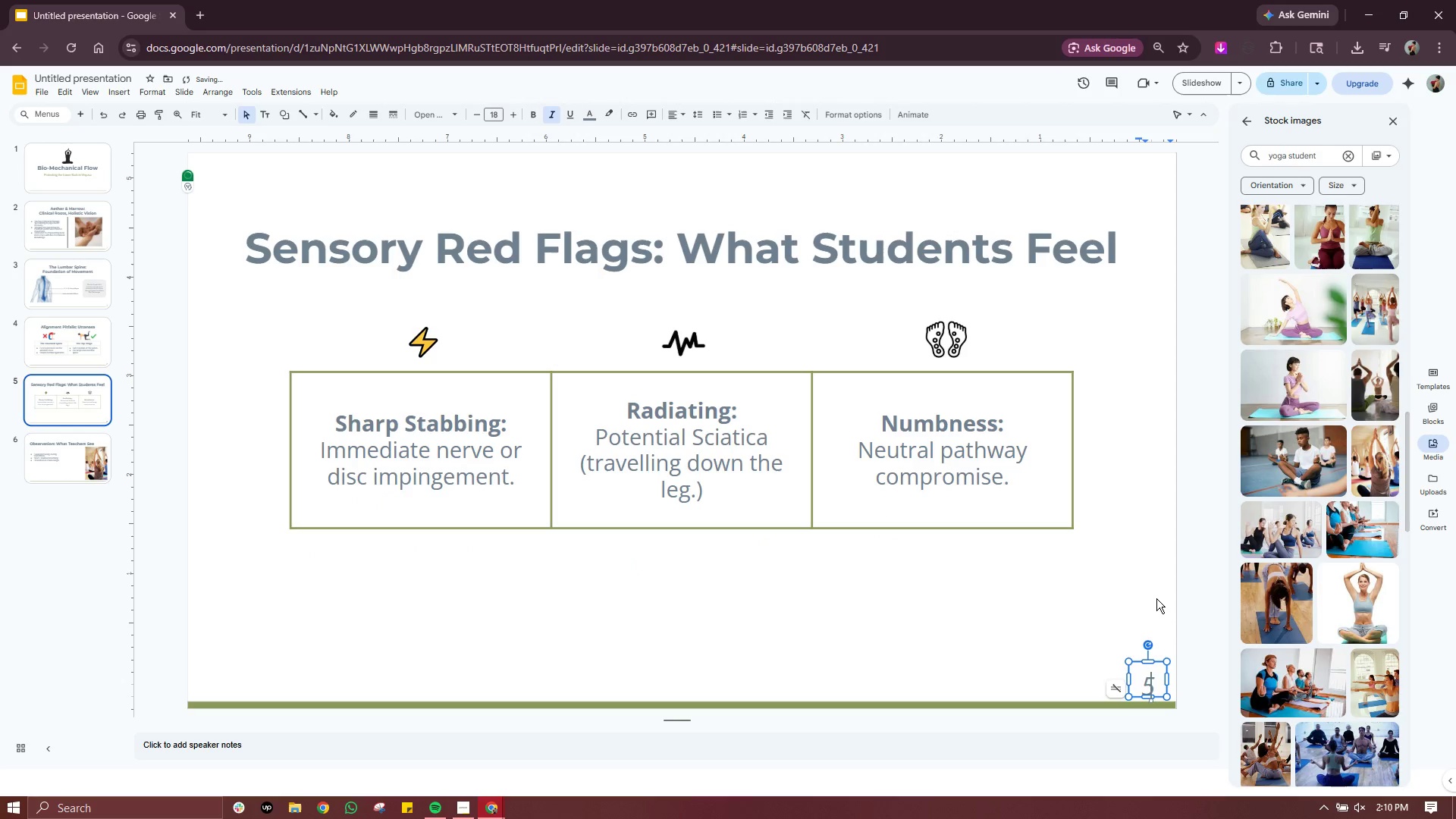 
left_click([1156, 598])
 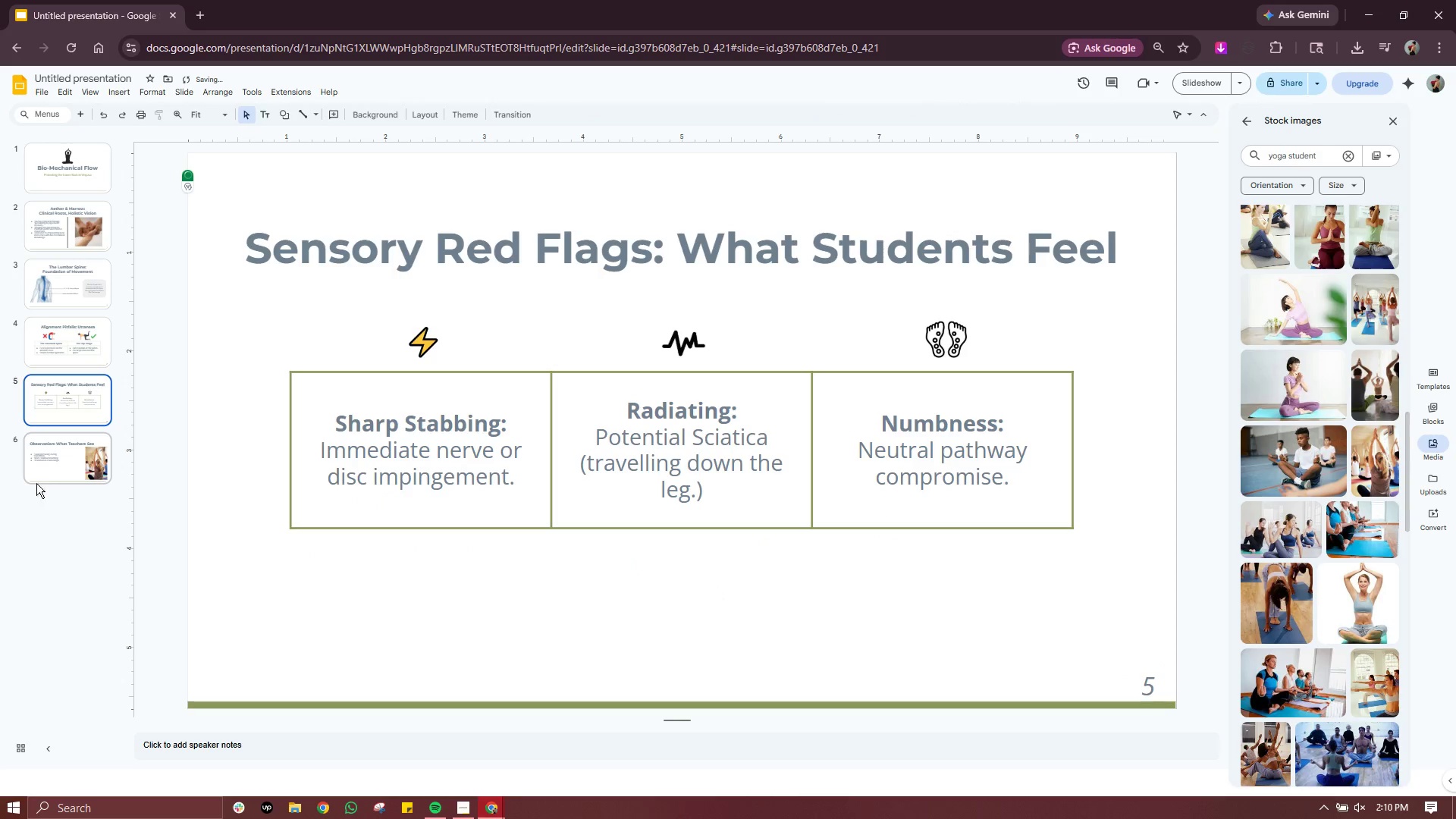 
left_click([42, 479])
 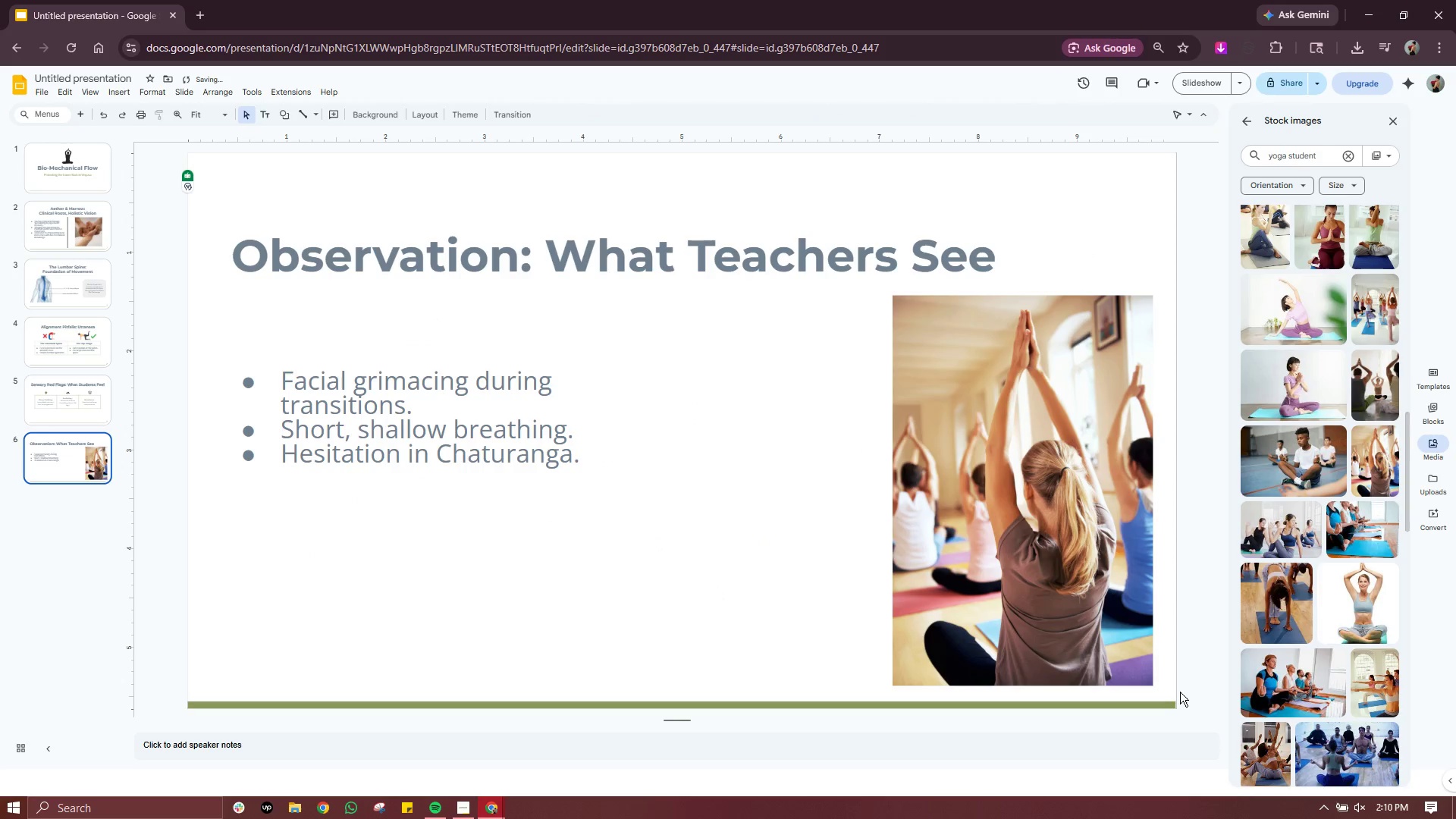 
left_click([1161, 669])
 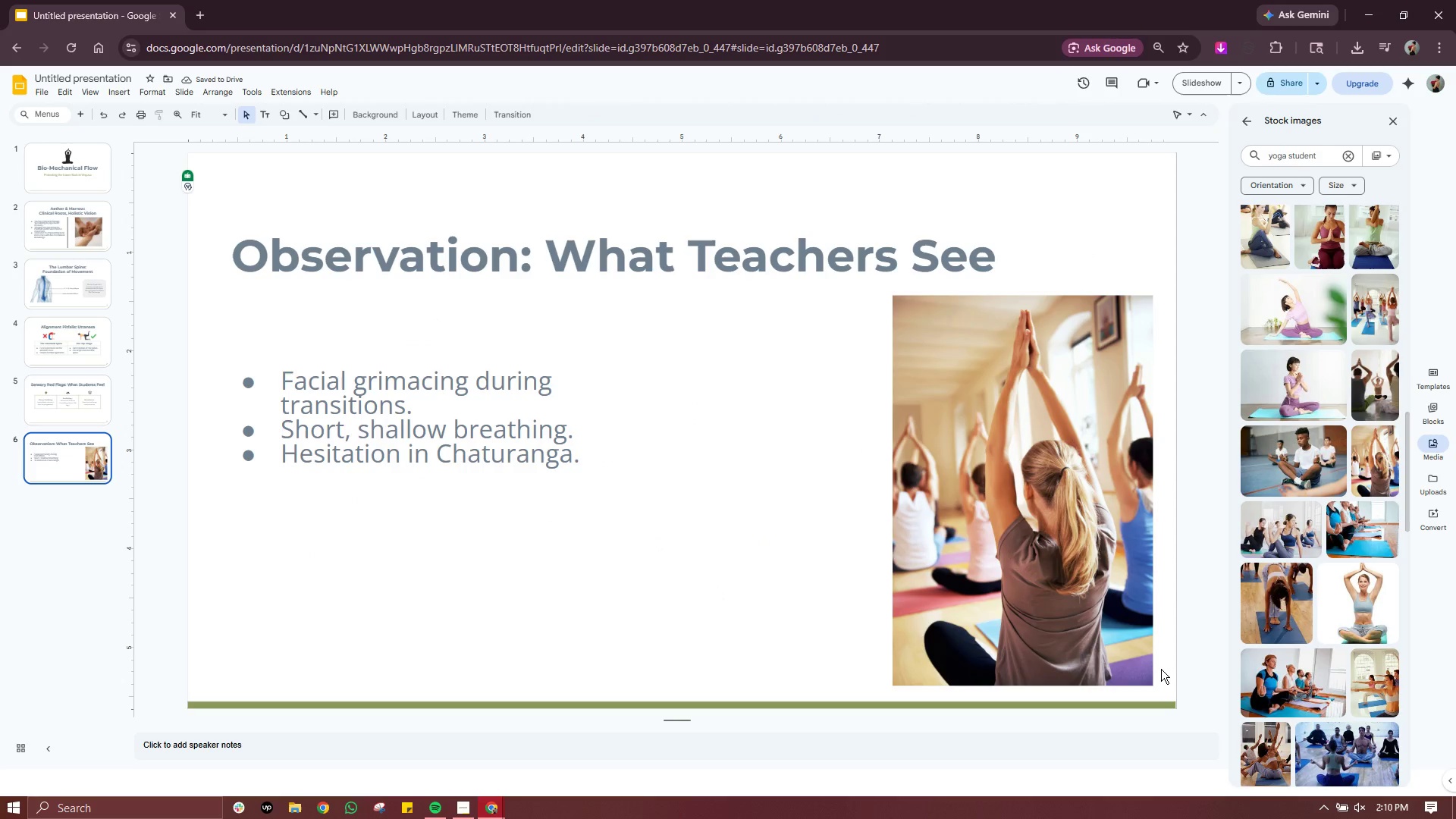 
key(Control+V)
 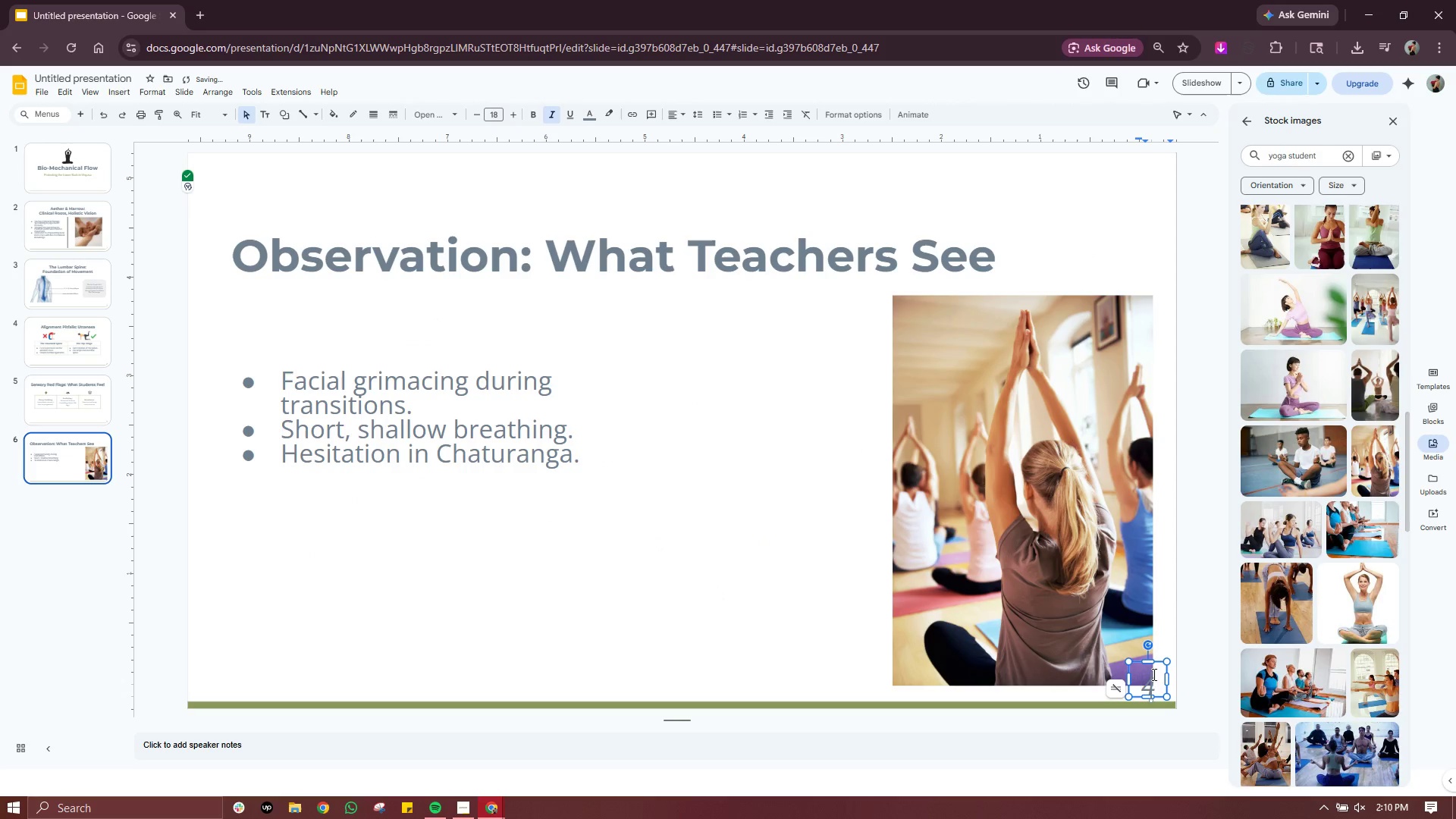 
double_click([1153, 674])
 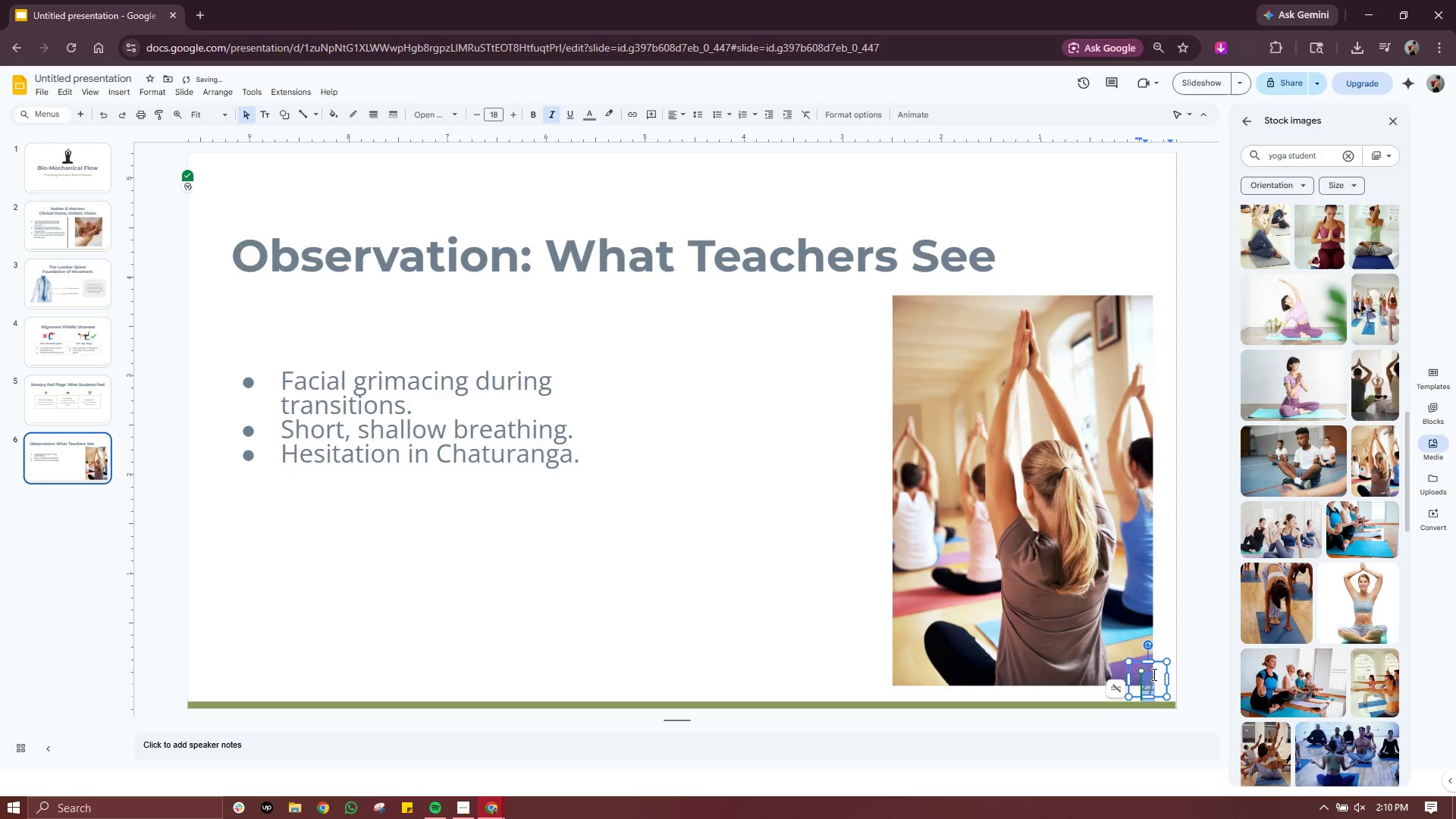 
triple_click([1153, 674])
 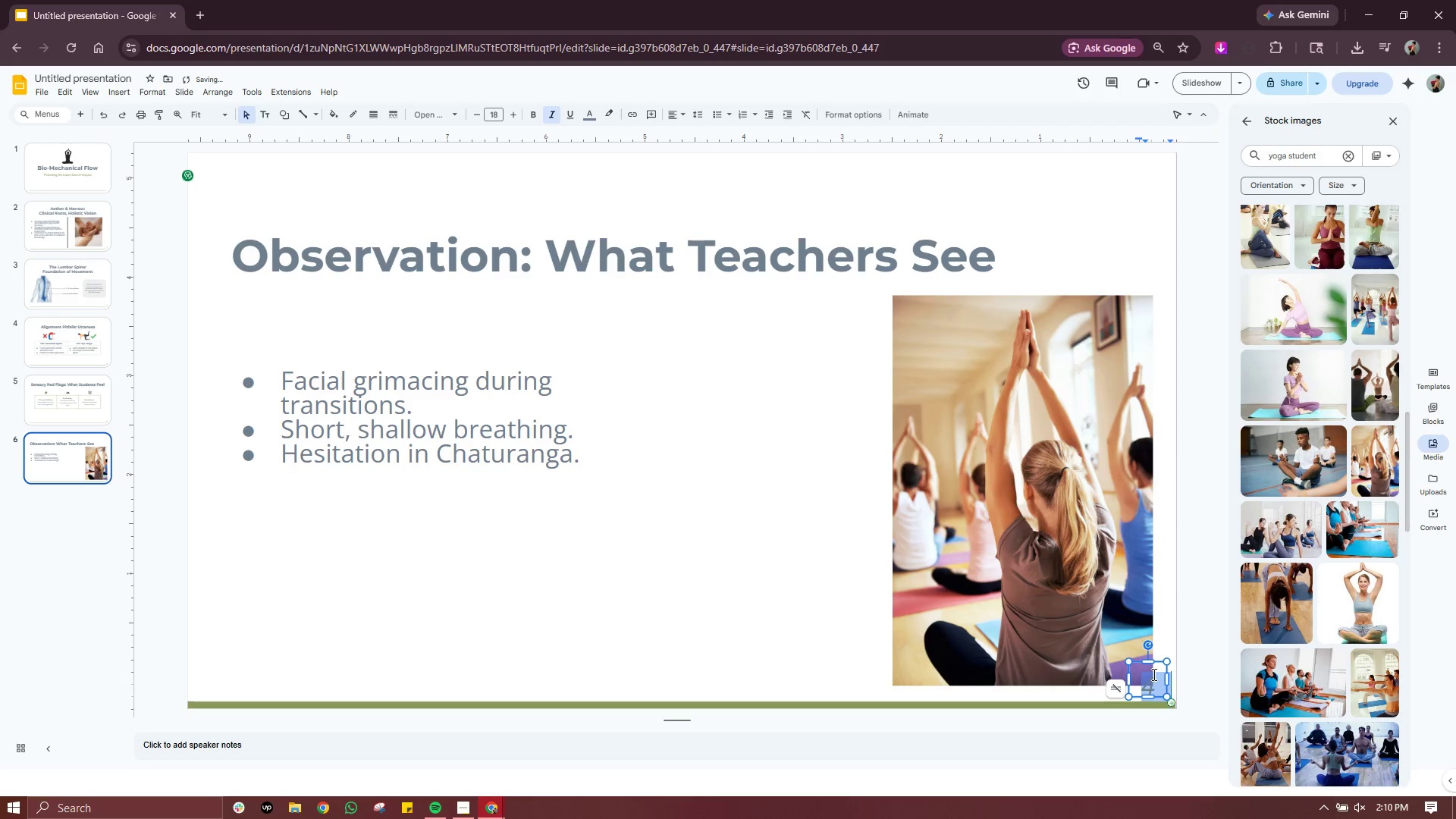 
key(6)
 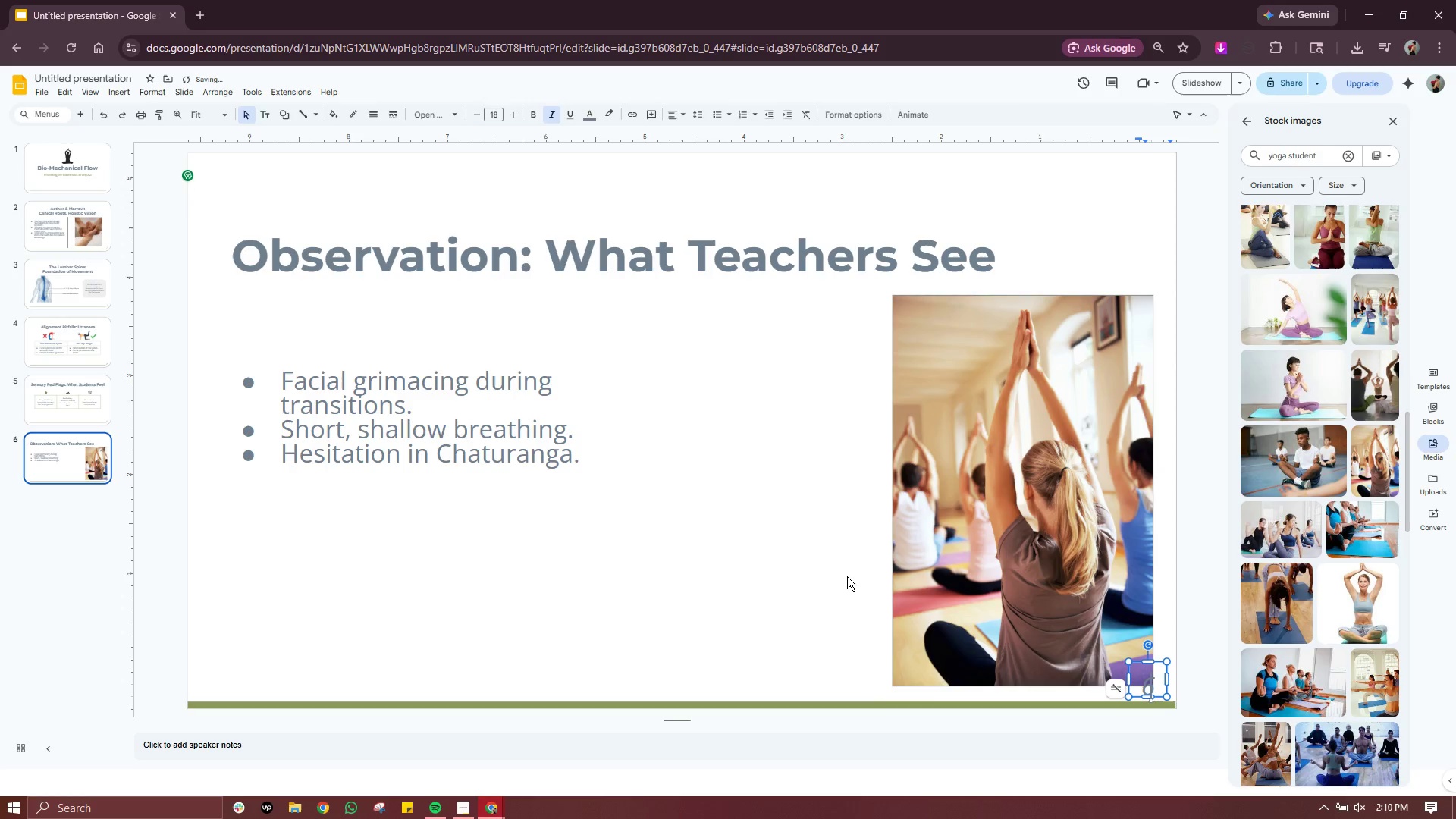 
left_click([846, 576])
 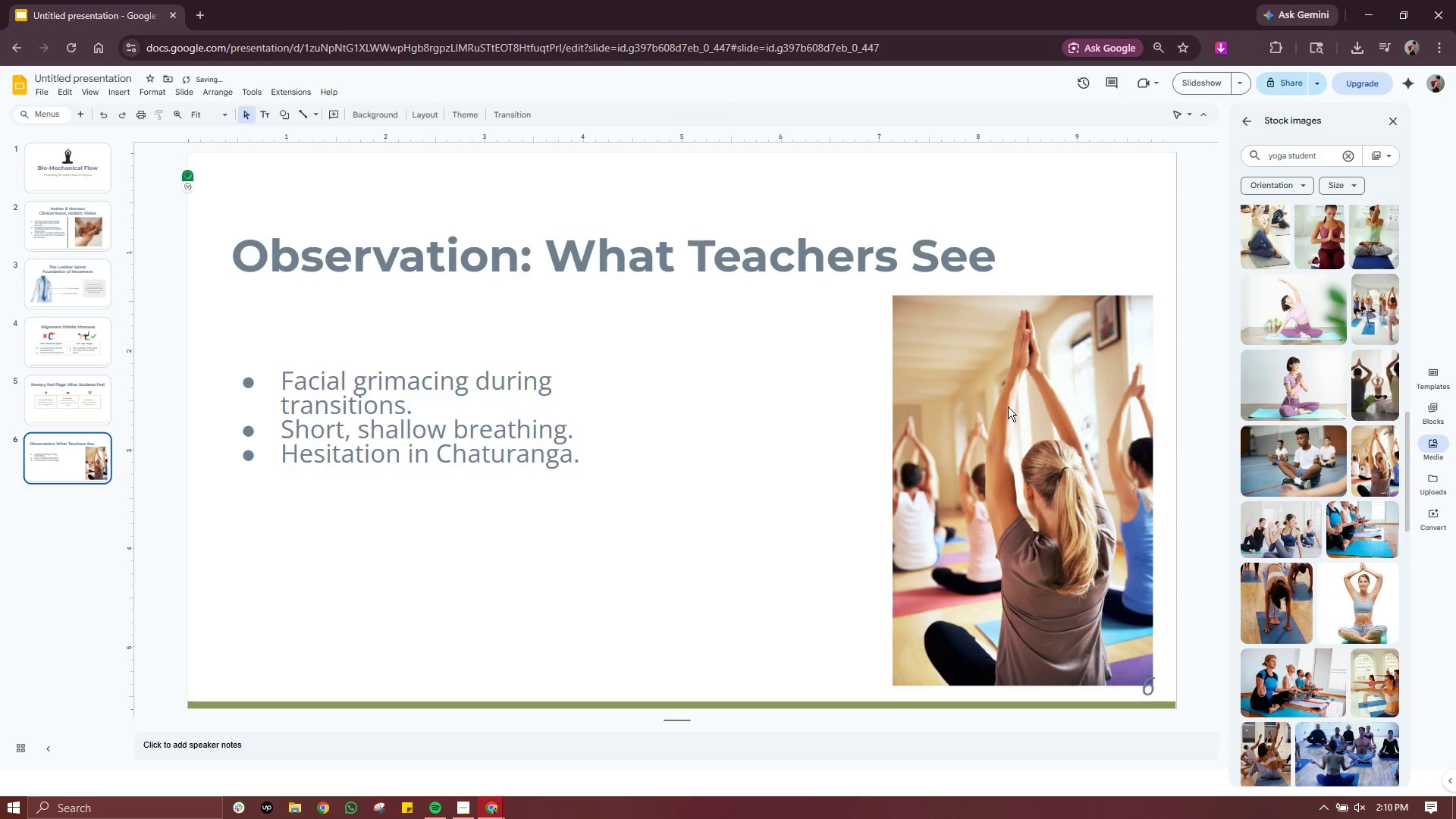 
left_click([1007, 413])
 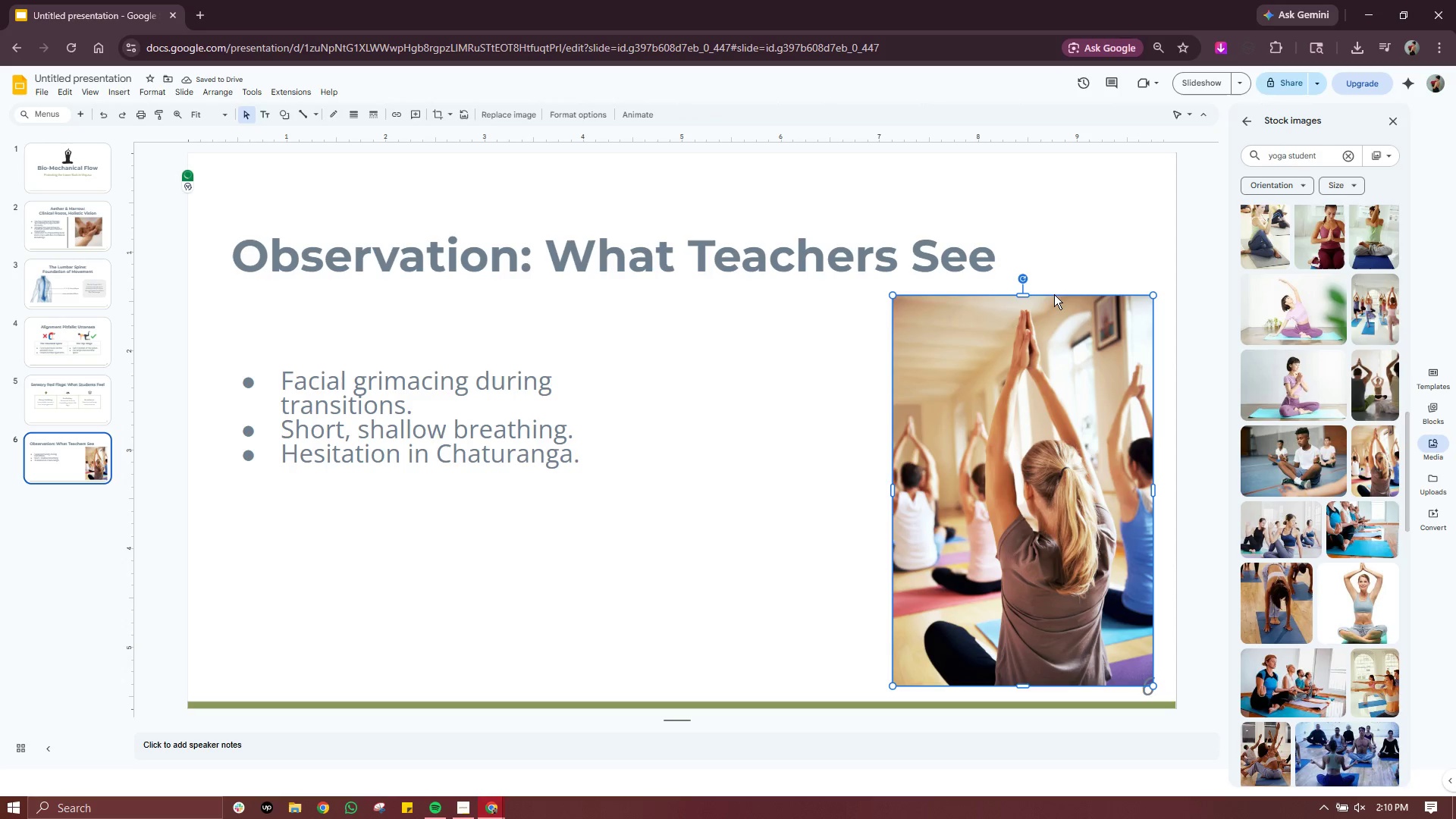 
left_click_drag(start_coordinate=[1054, 297], to_coordinate=[1008, 293])
 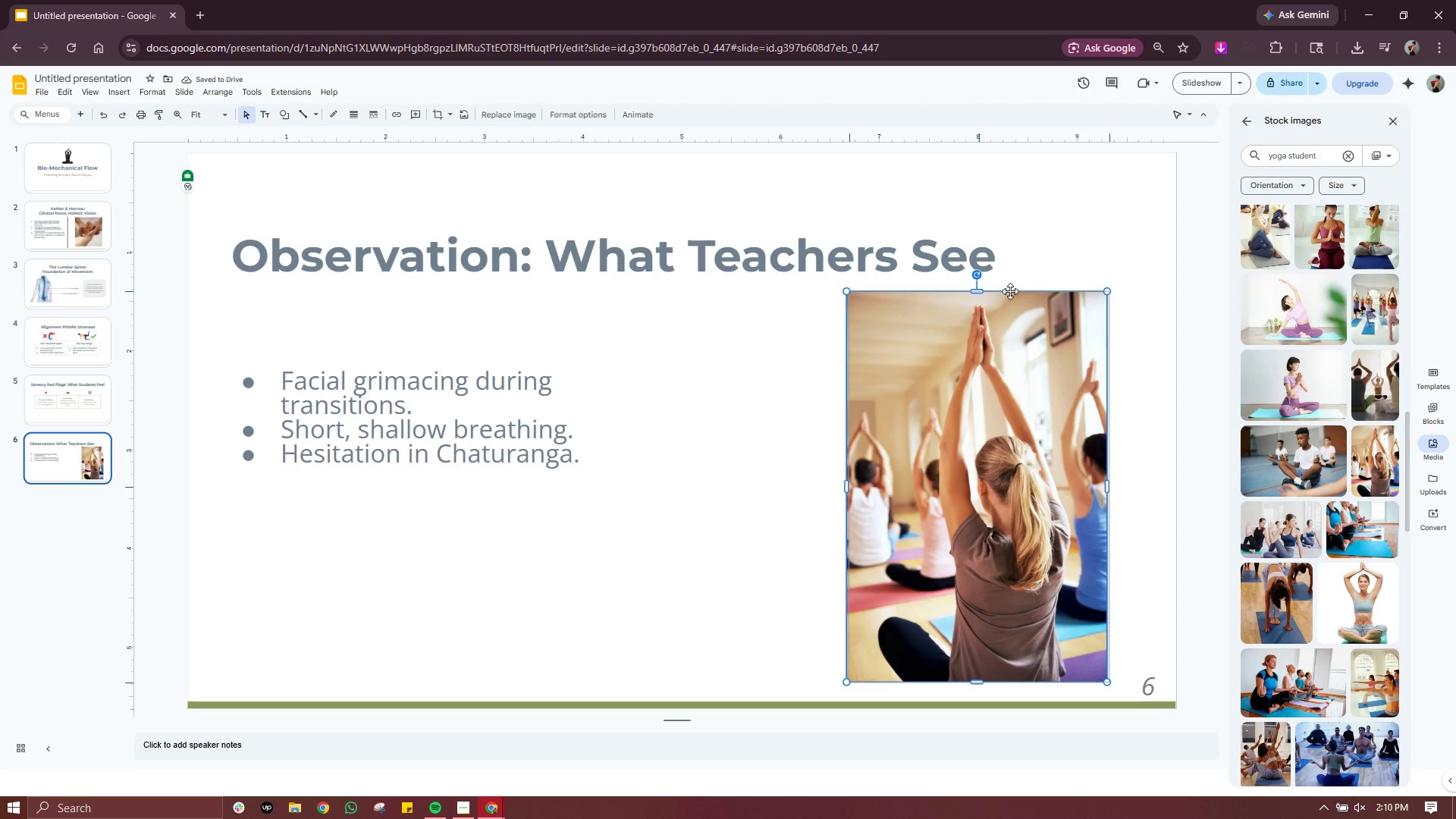 
wait(9.7)
 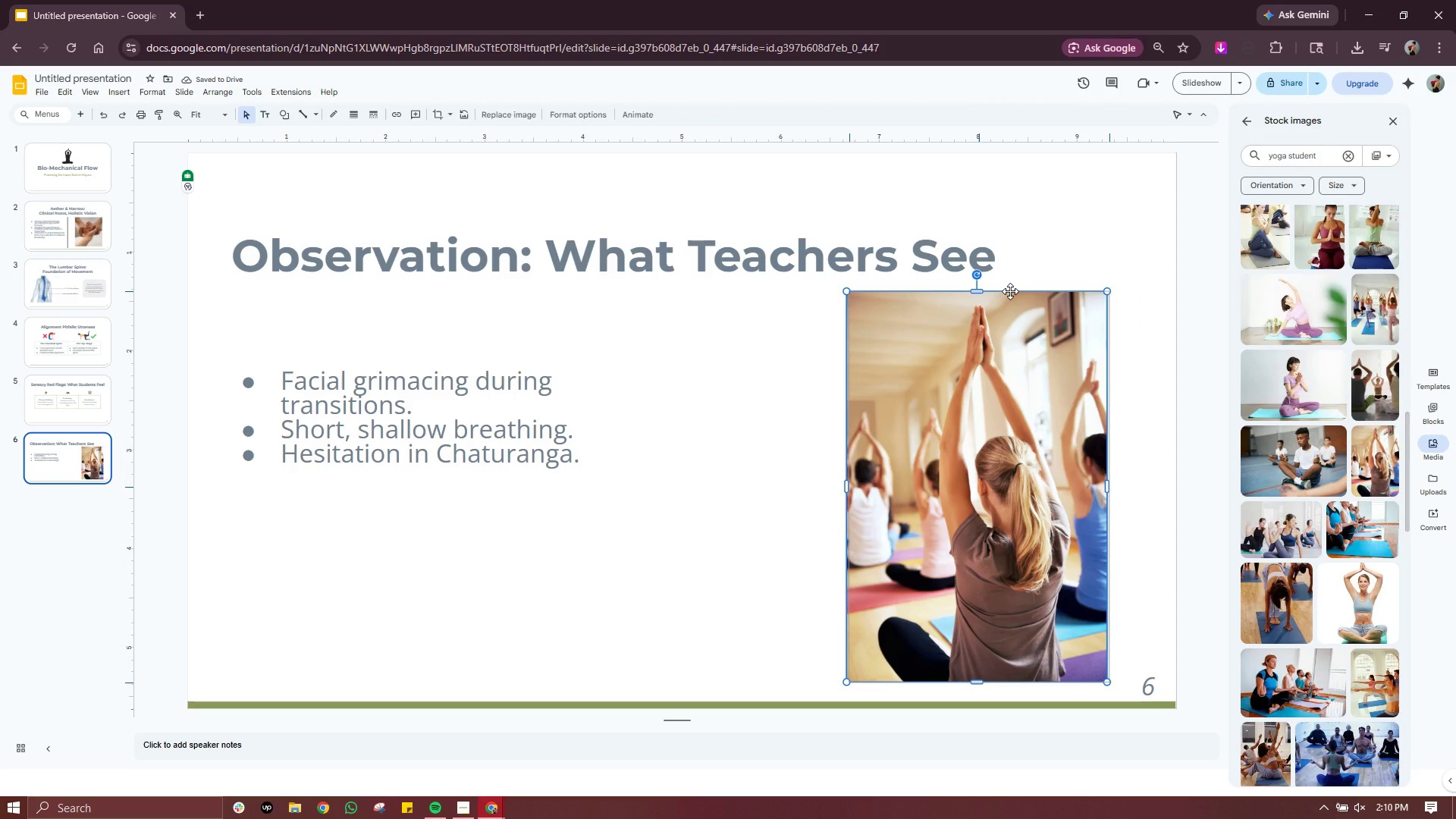 
left_click([1387, 326])
 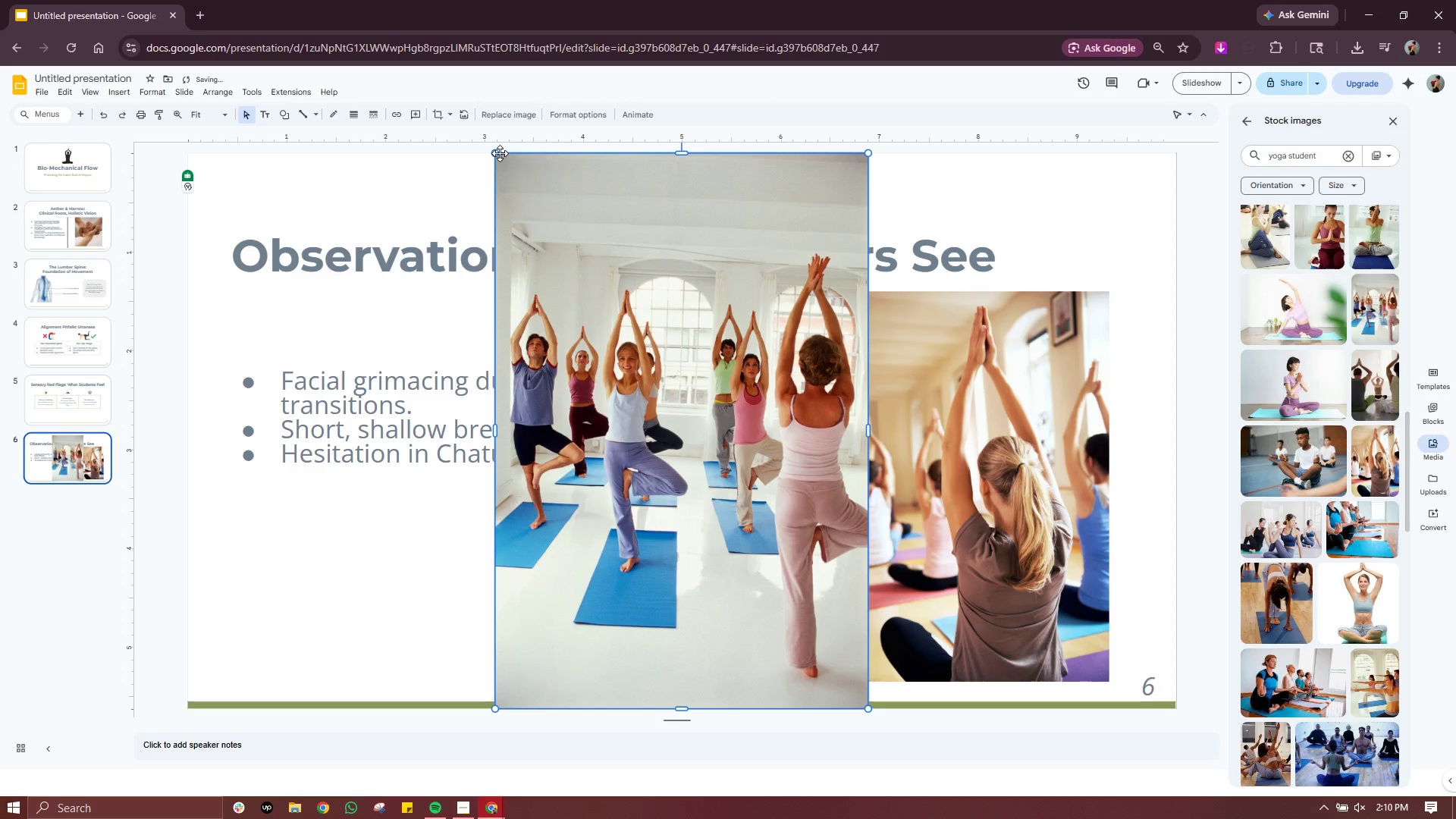 
left_click_drag(start_coordinate=[495, 154], to_coordinate=[623, 290])
 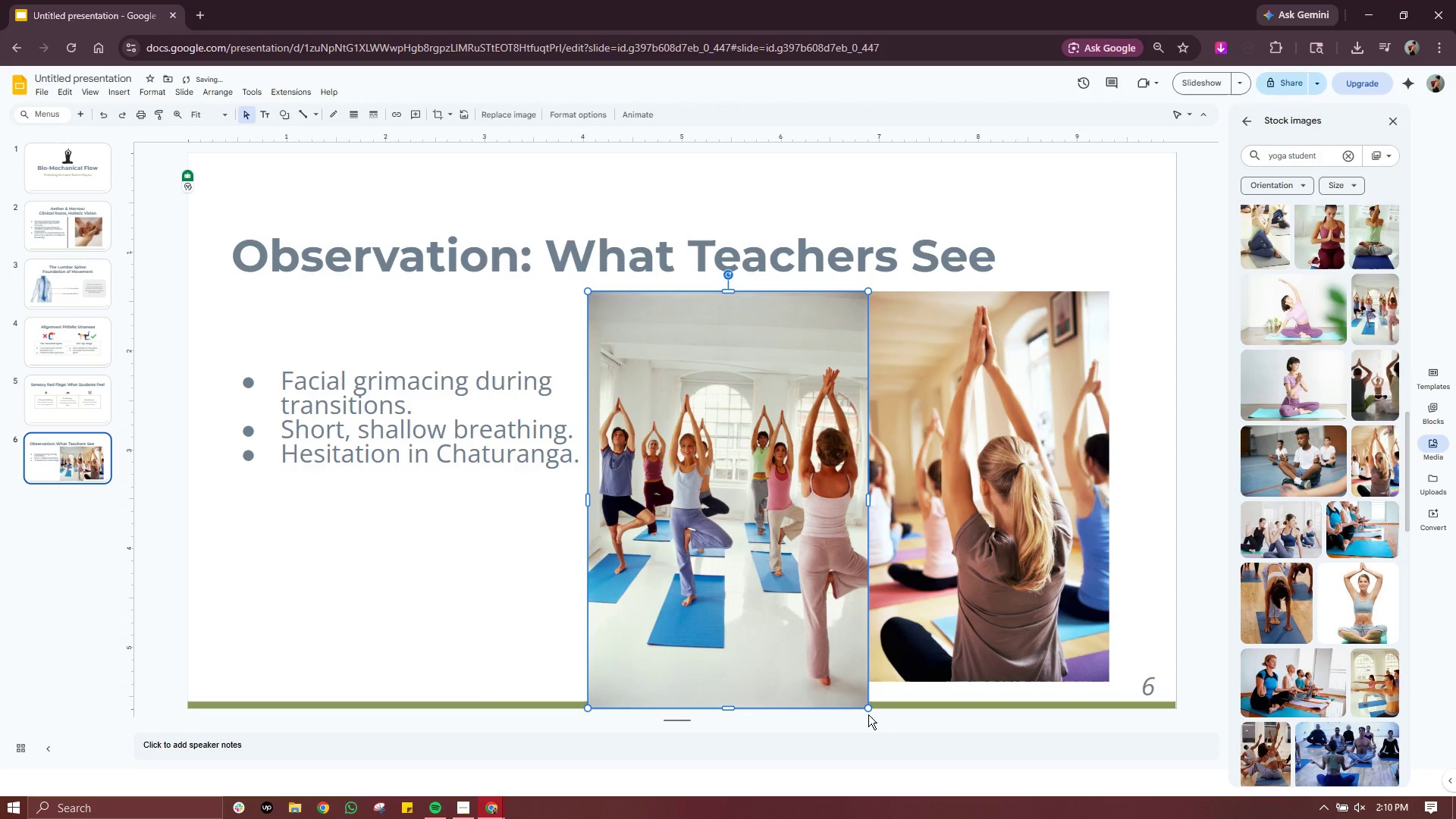 
left_click_drag(start_coordinate=[868, 710], to_coordinate=[850, 652])
 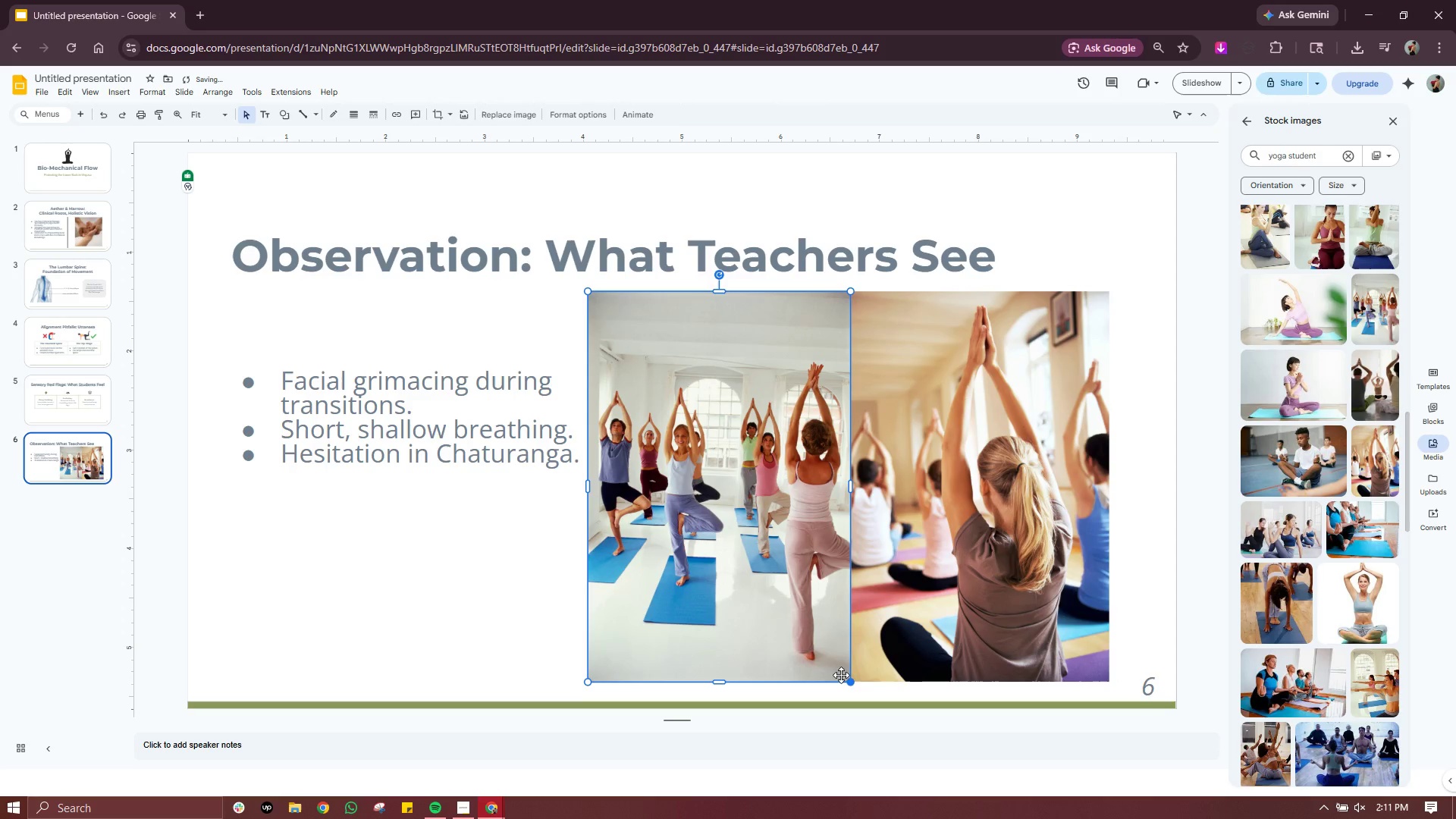 
double_click([483, 596])
 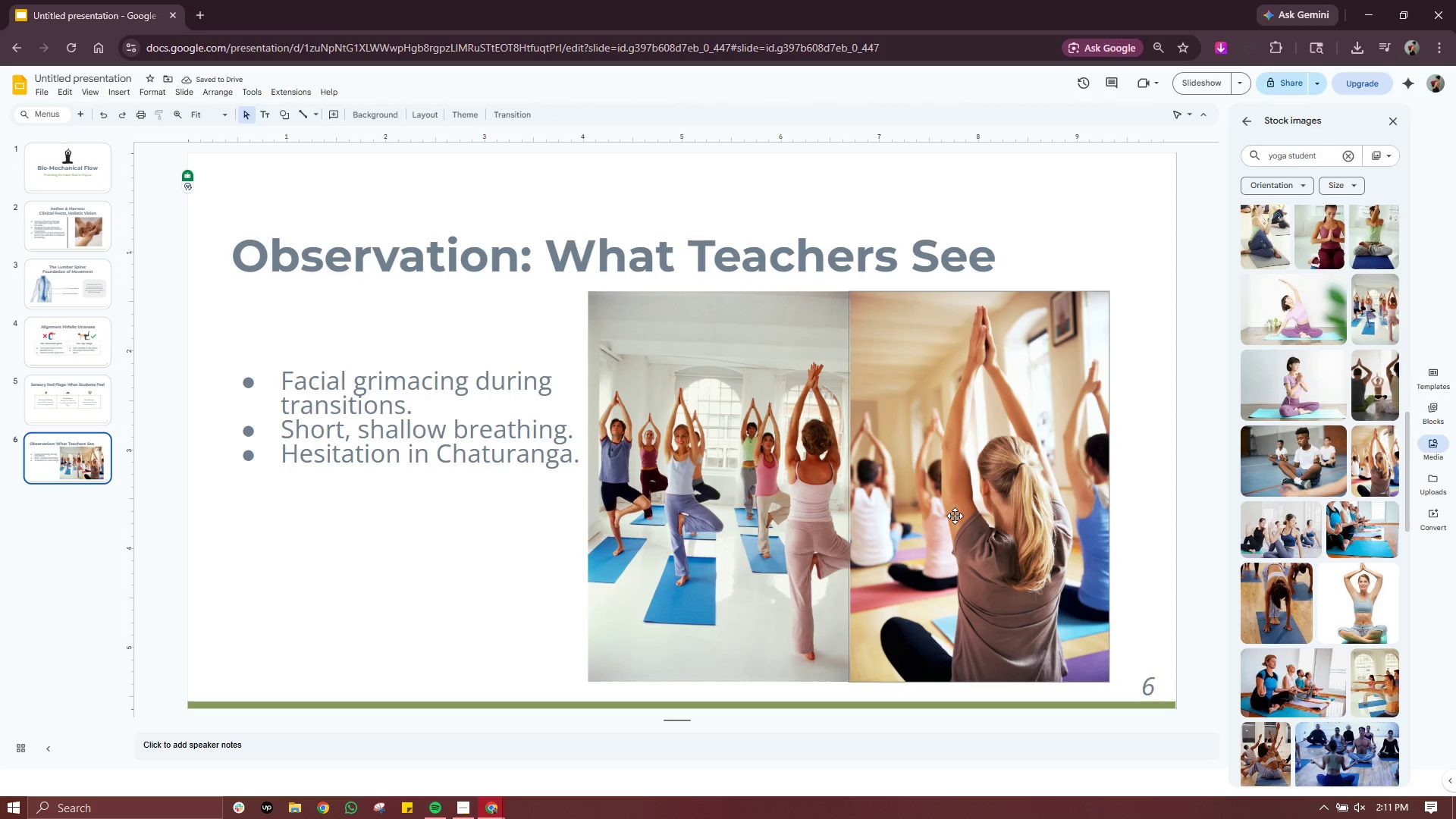 
left_click_drag(start_coordinate=[1024, 492], to_coordinate=[1040, 491])
 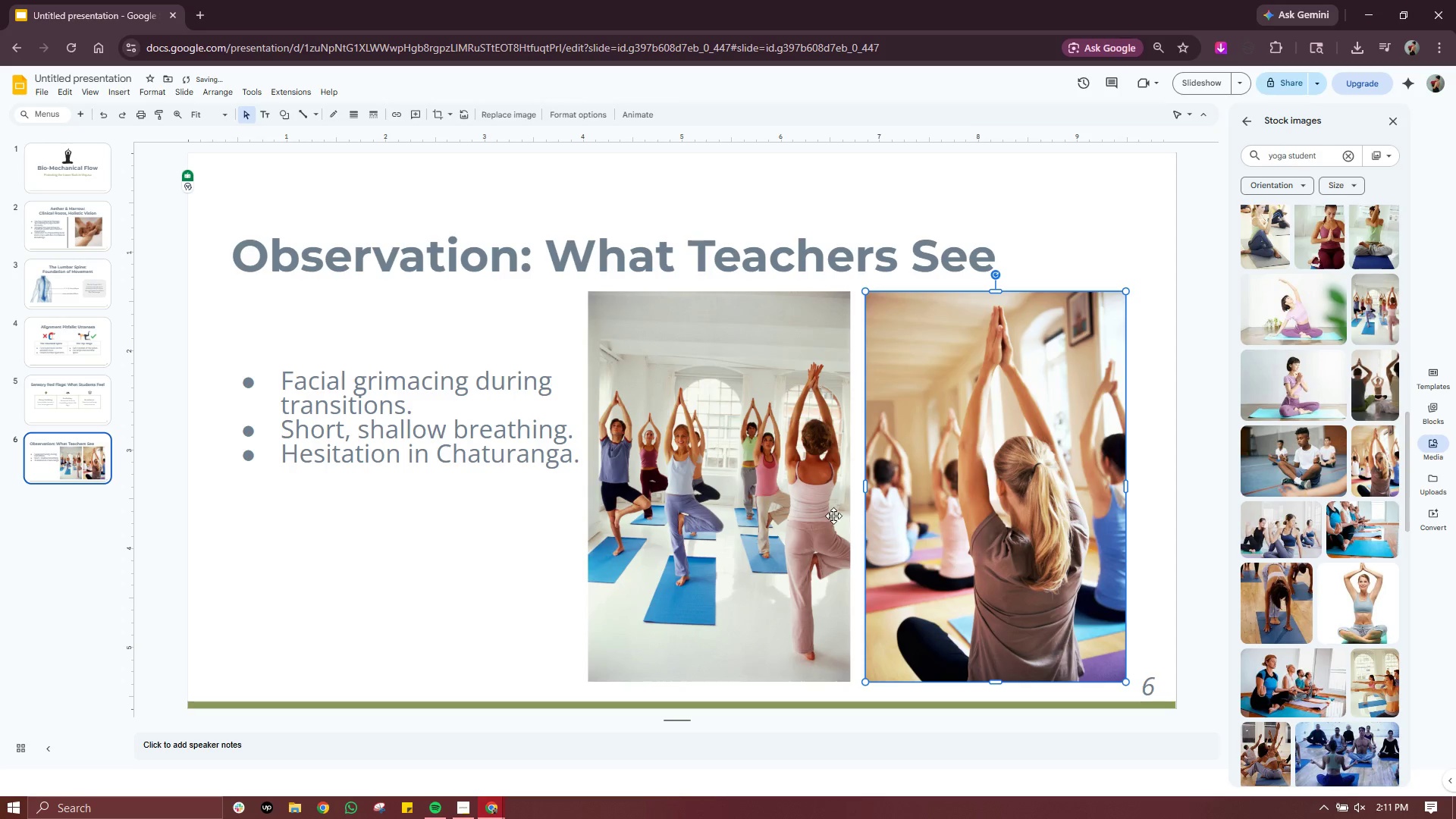 
left_click([798, 522])
 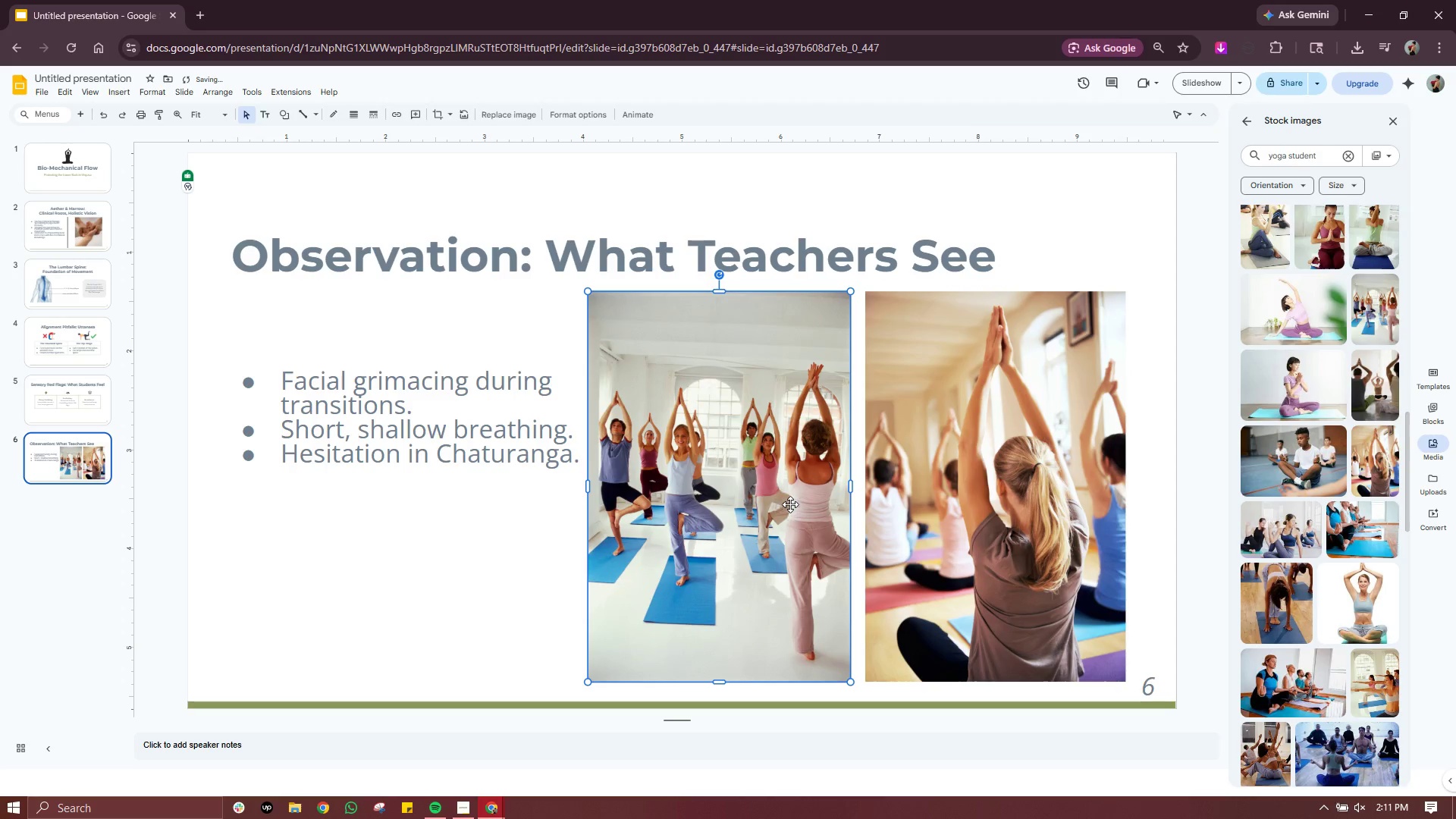 
left_click_drag(start_coordinate=[788, 500], to_coordinate=[804, 500])
 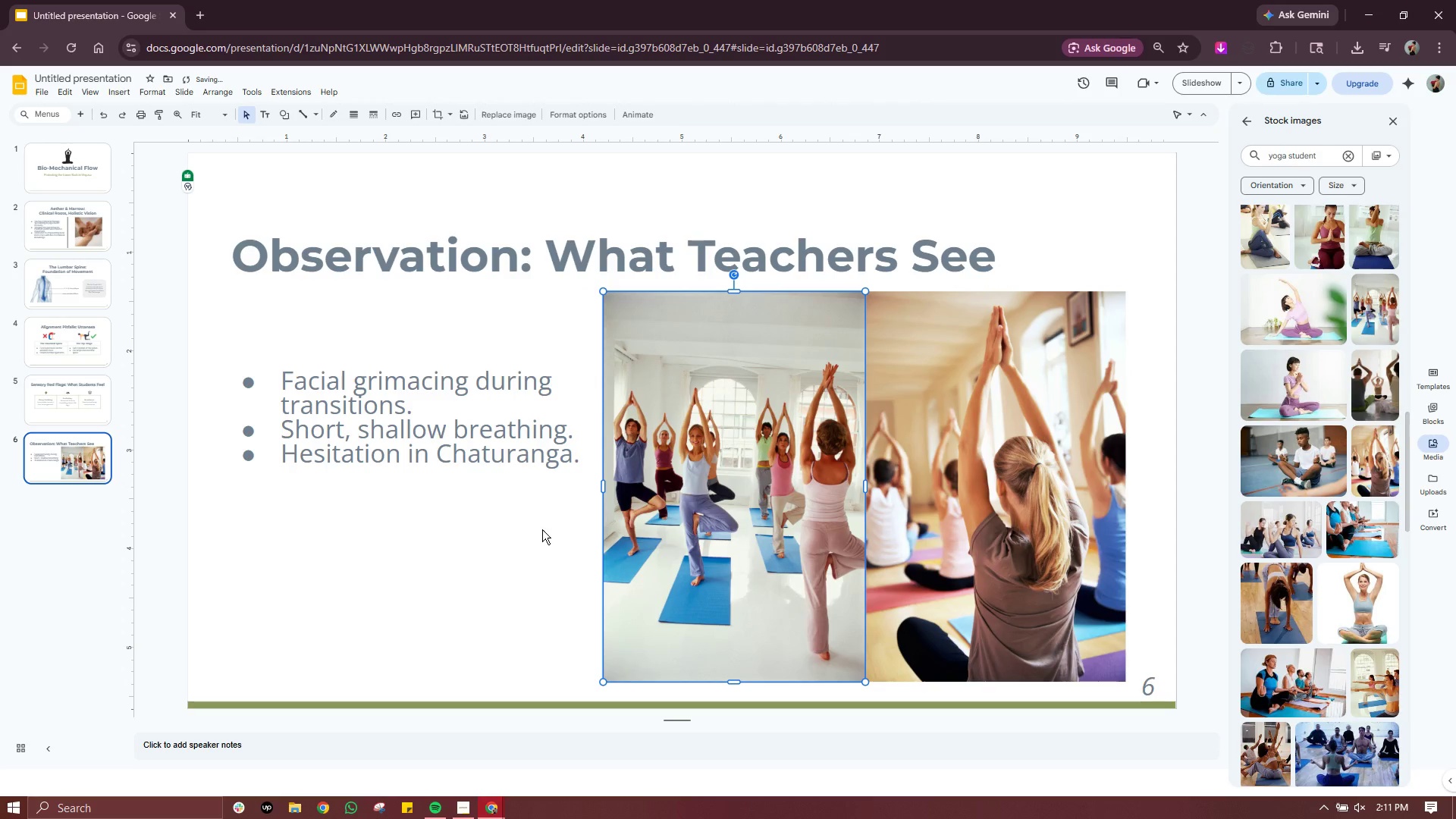 
double_click([538, 530])
 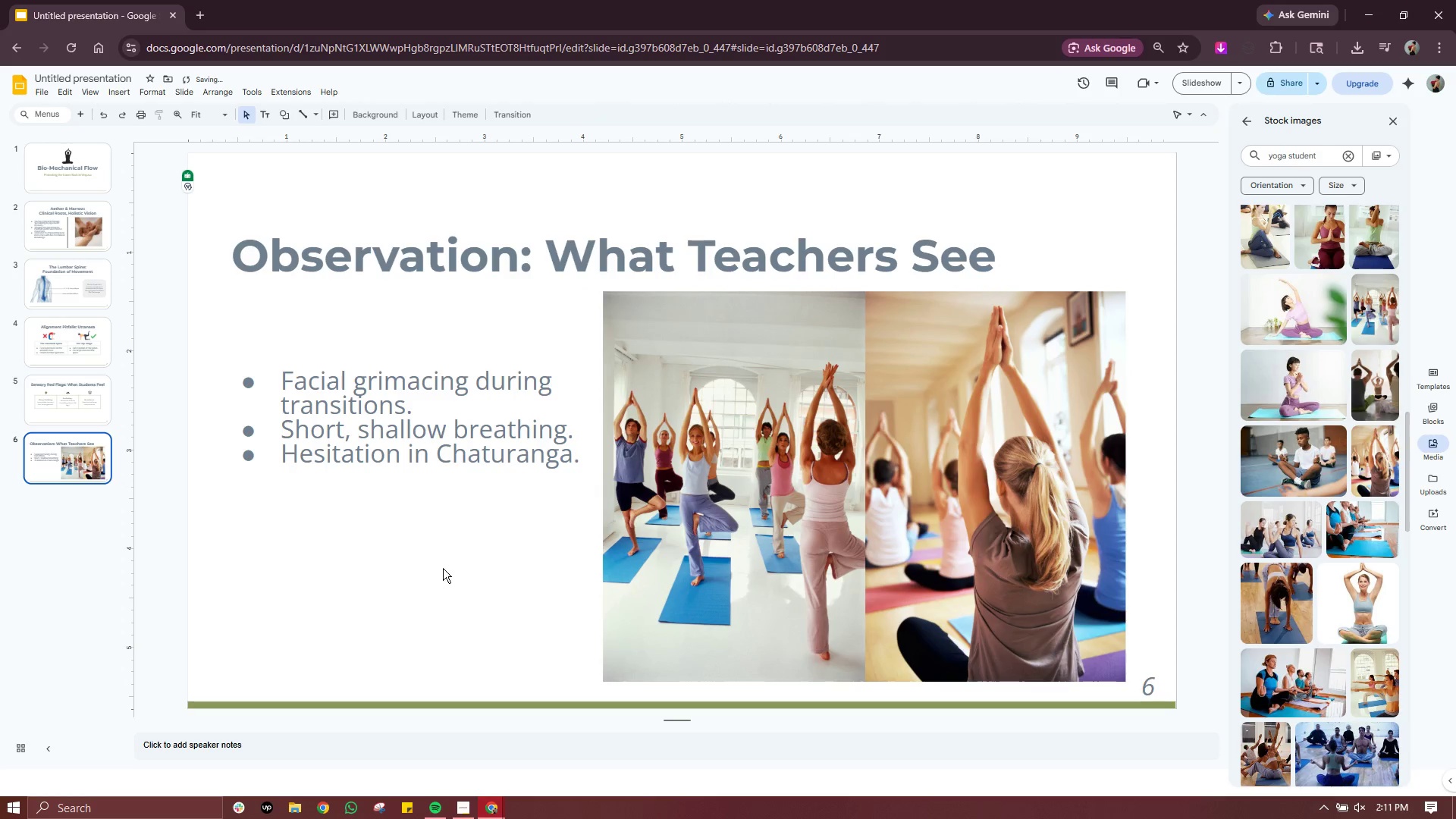 
triple_click([443, 568])
 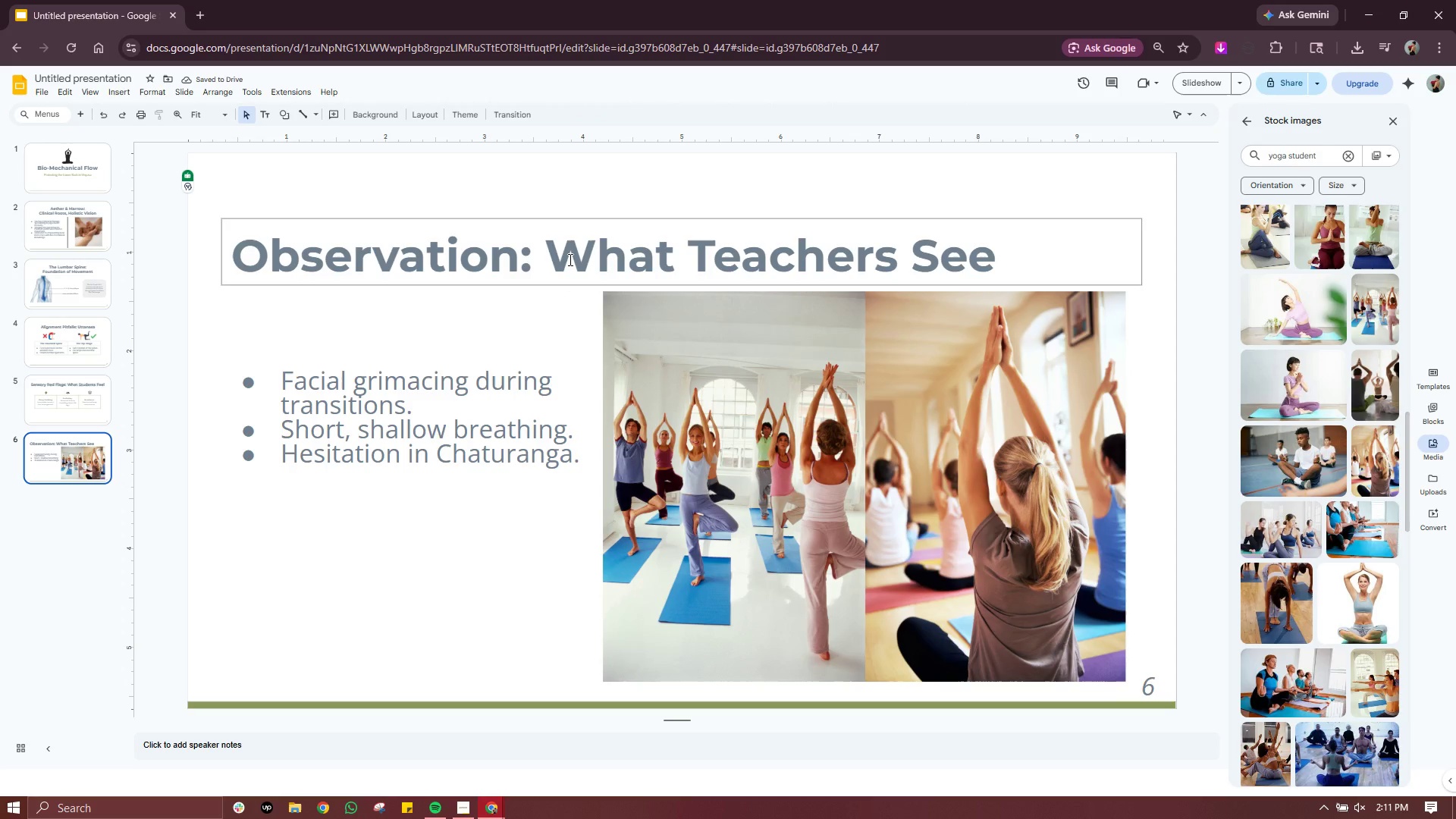 
wait(5.02)
 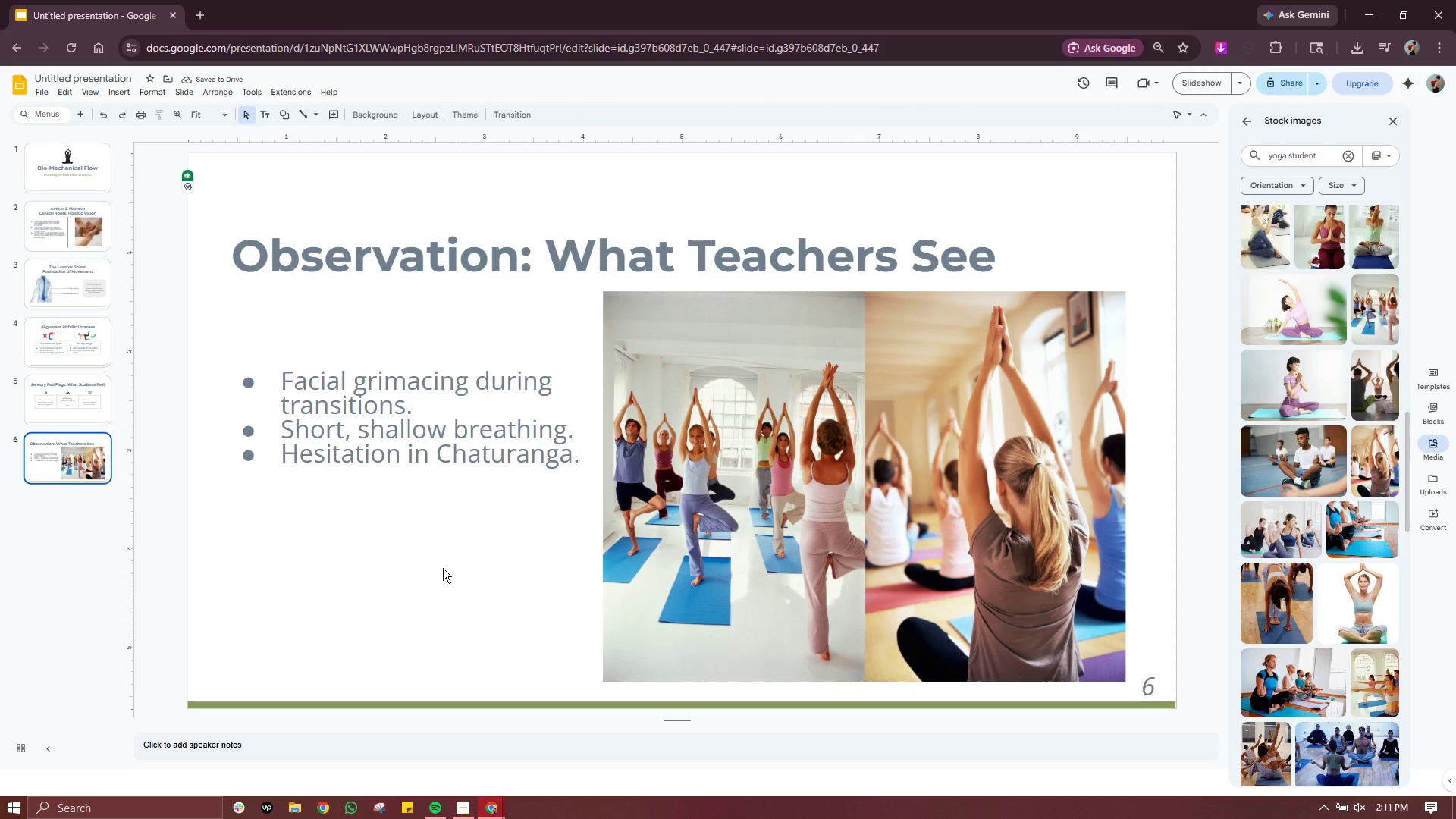 
left_click([574, 252])
 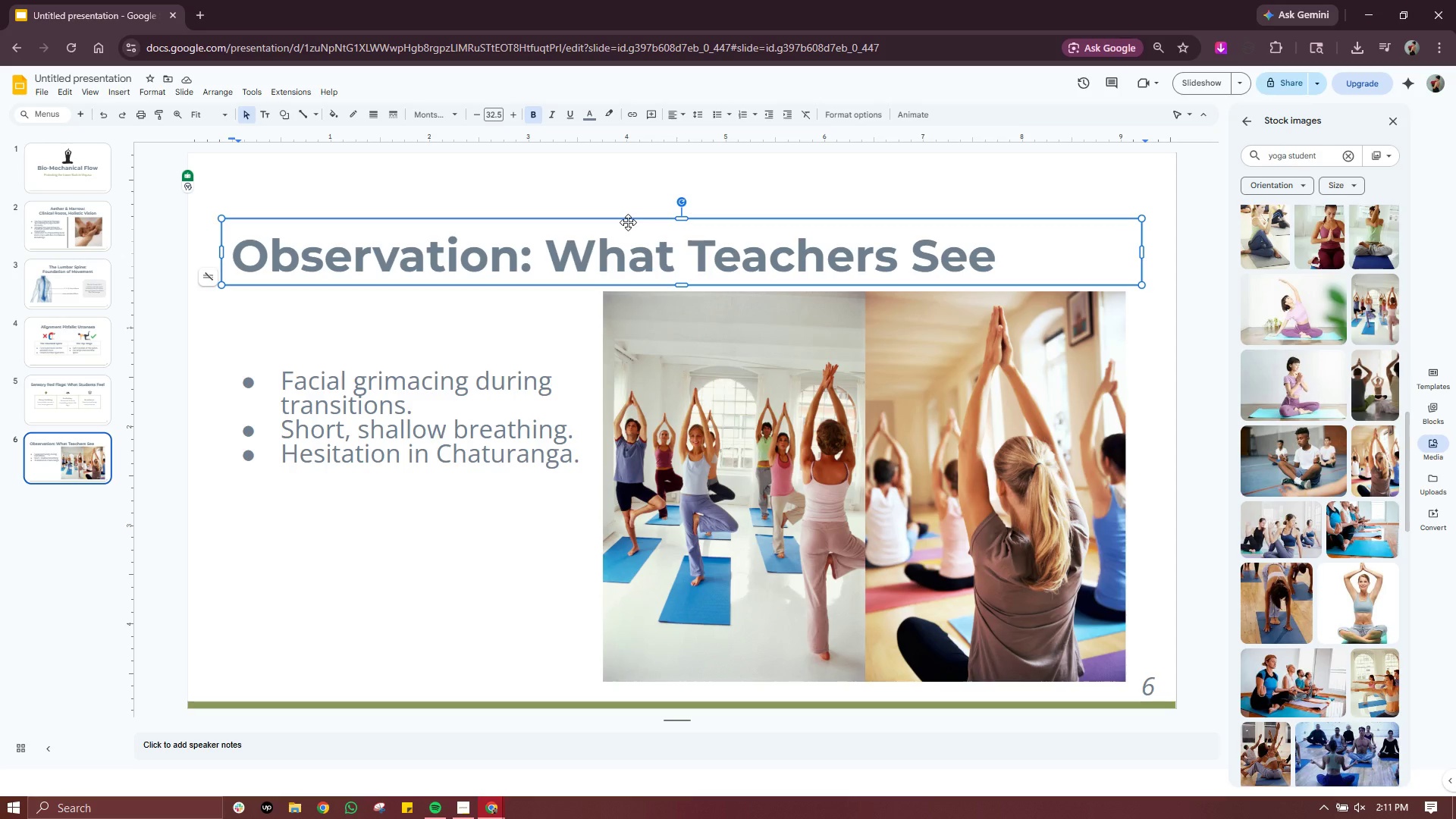 
left_click_drag(start_coordinate=[628, 222], to_coordinate=[631, 213])
 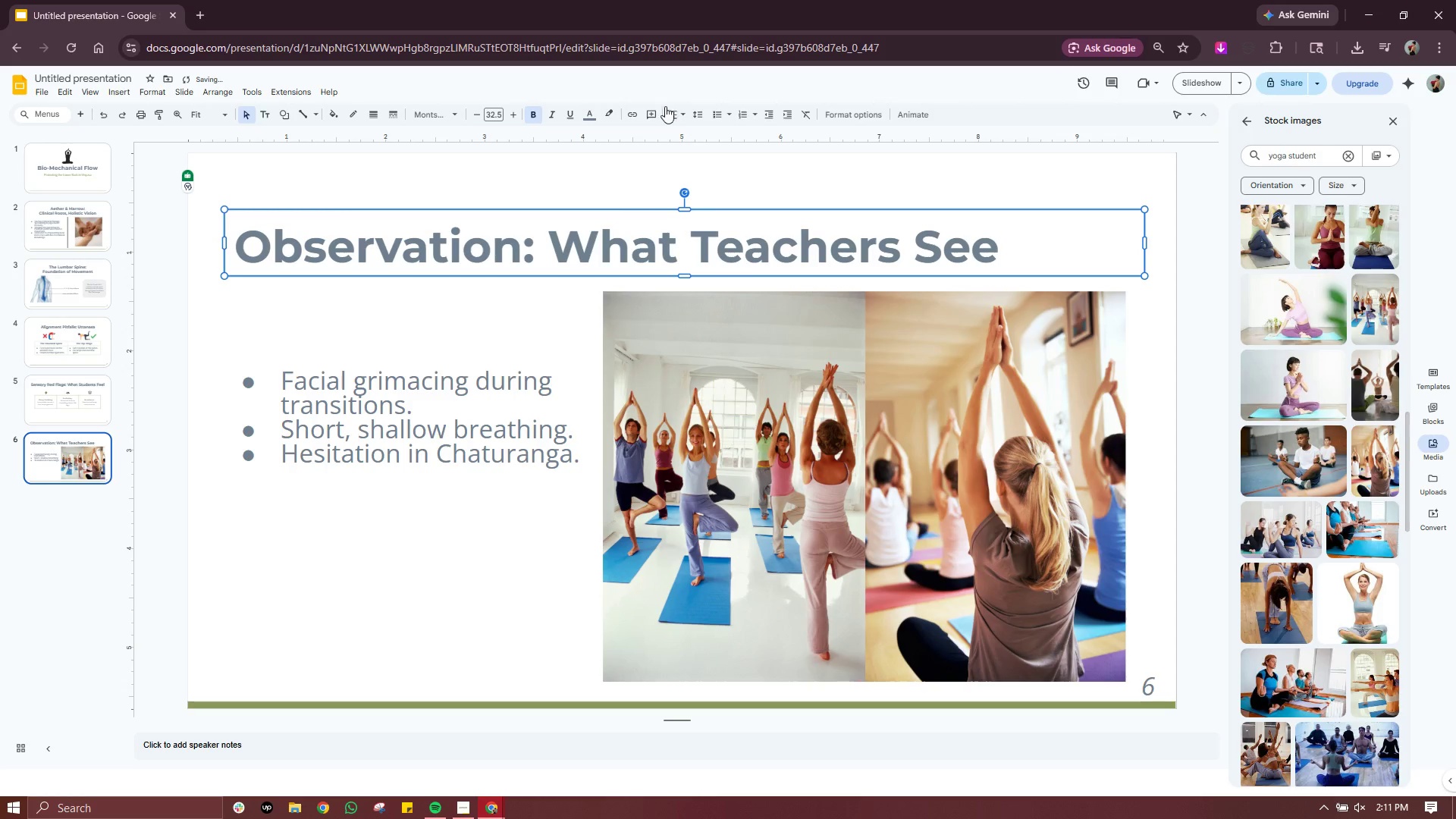 
left_click([676, 108])
 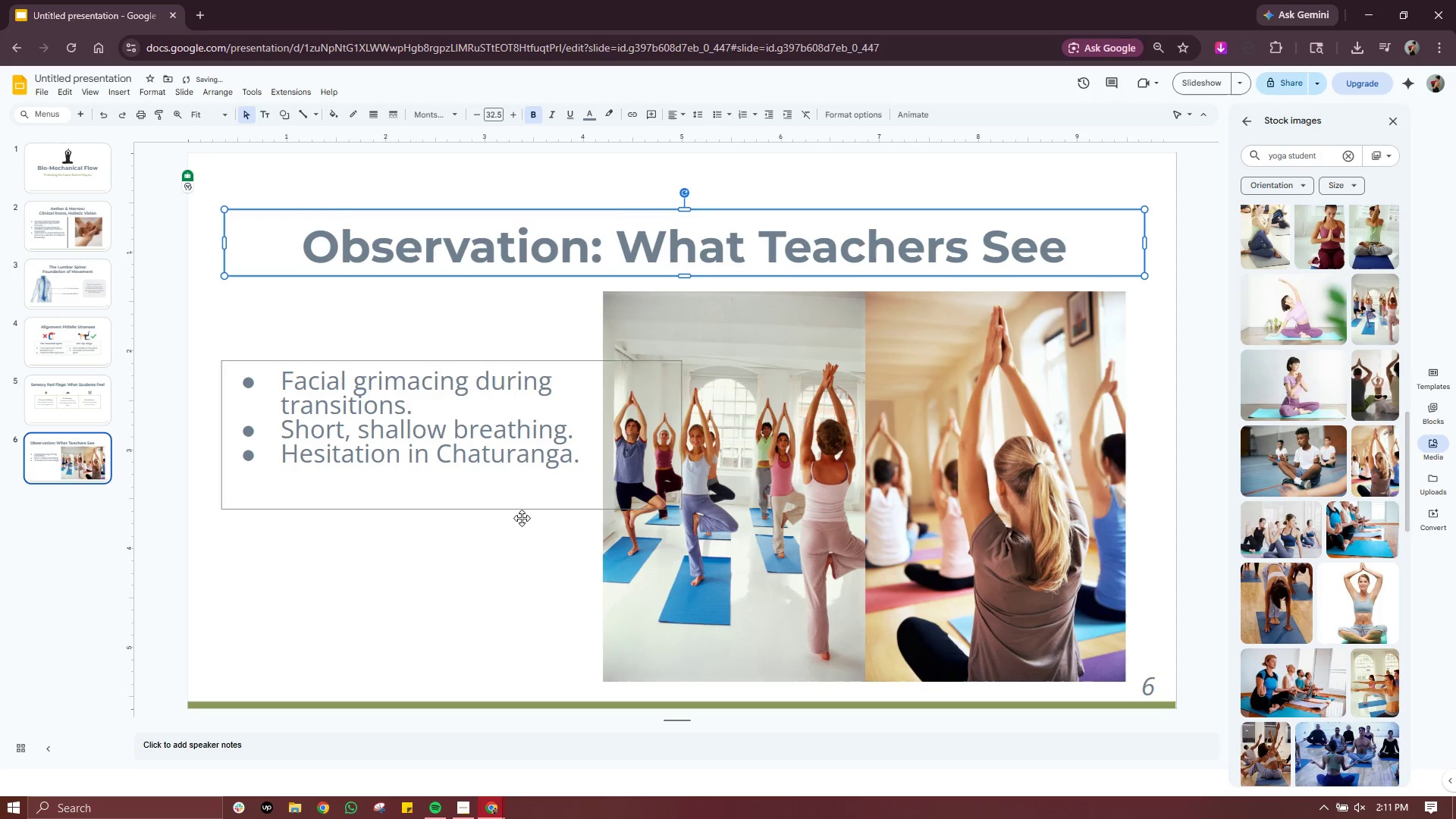 
left_click([375, 578])
 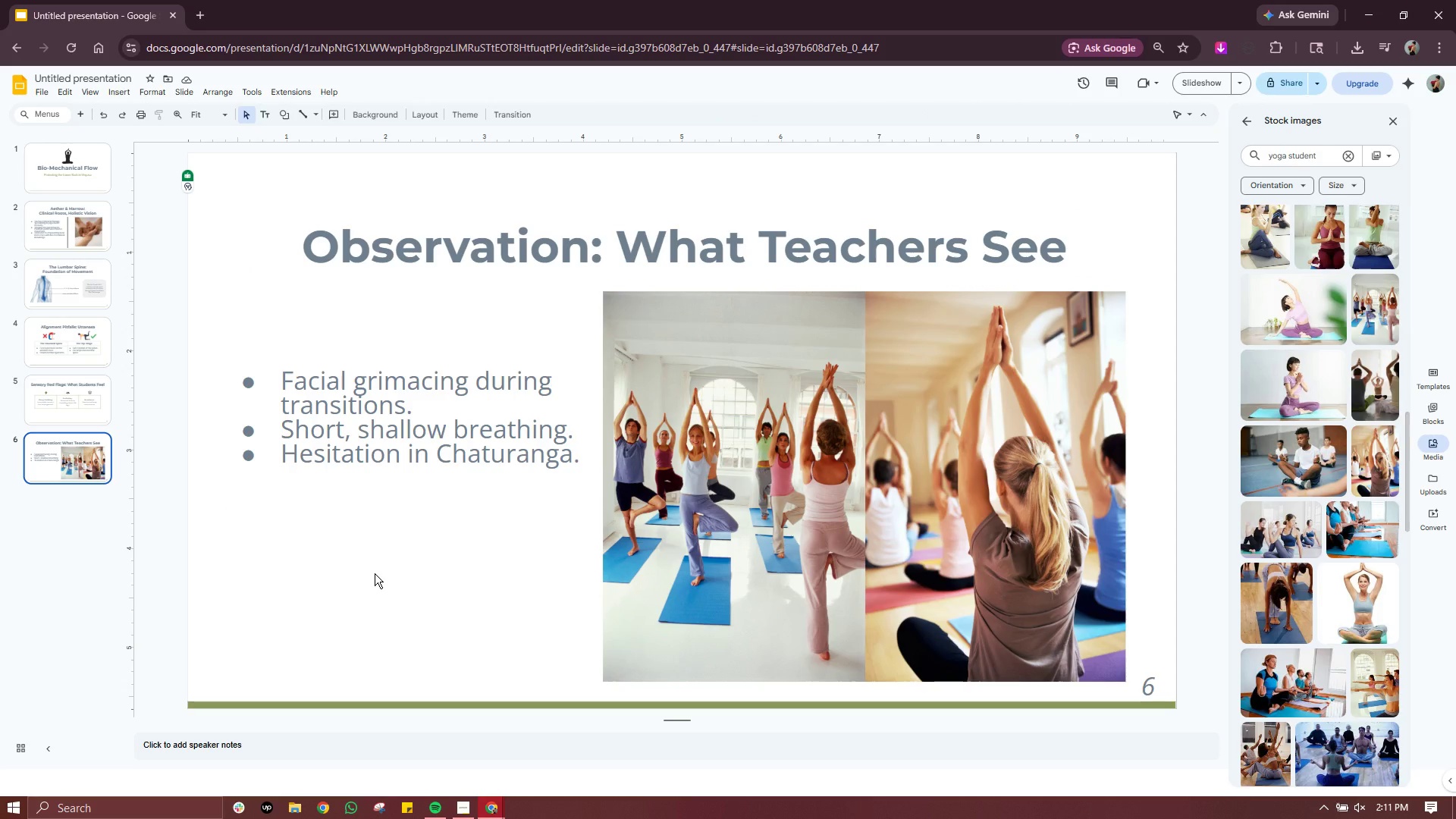 
wait(6.74)
 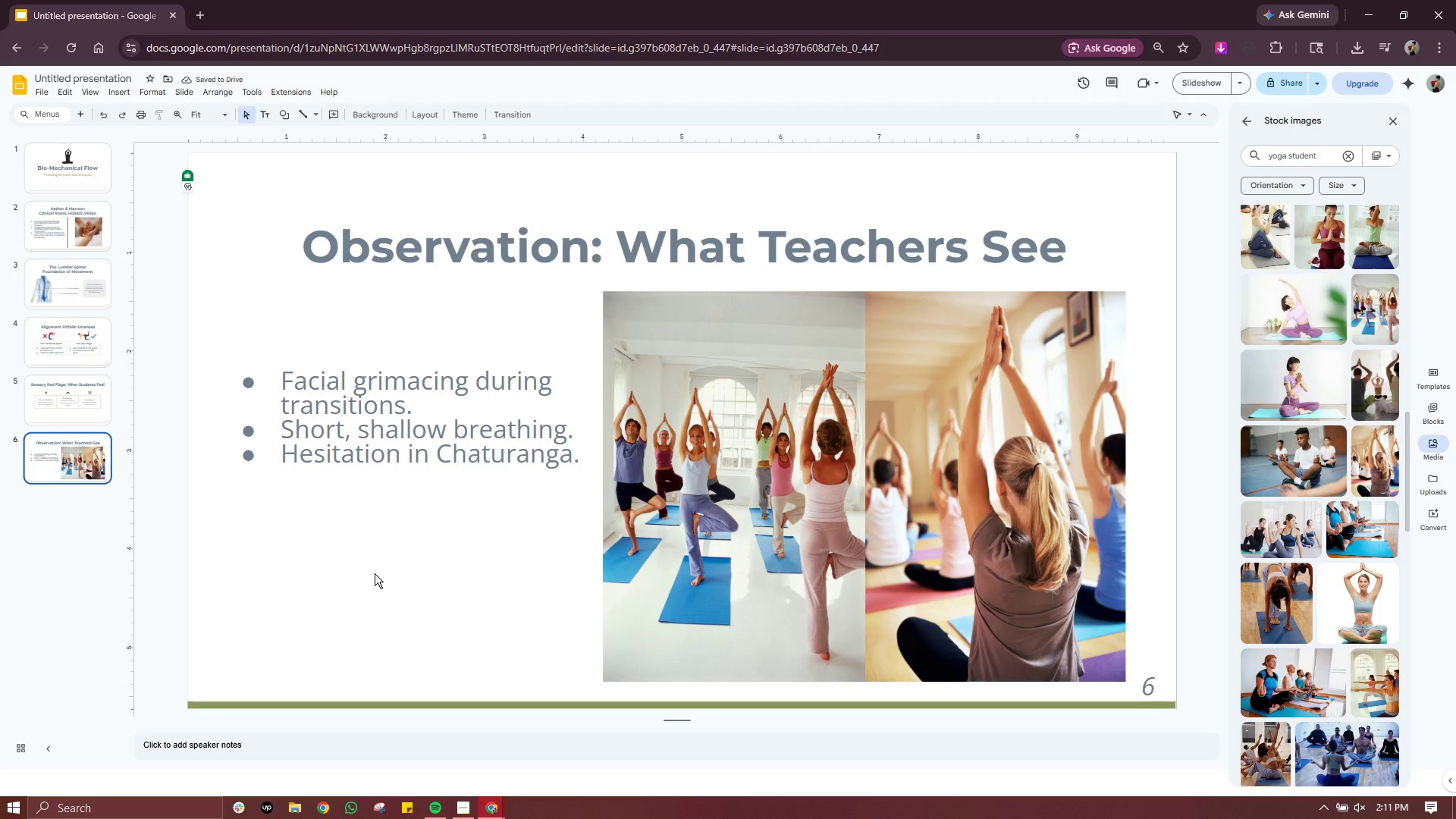 
mouse_move([1300, 410])
 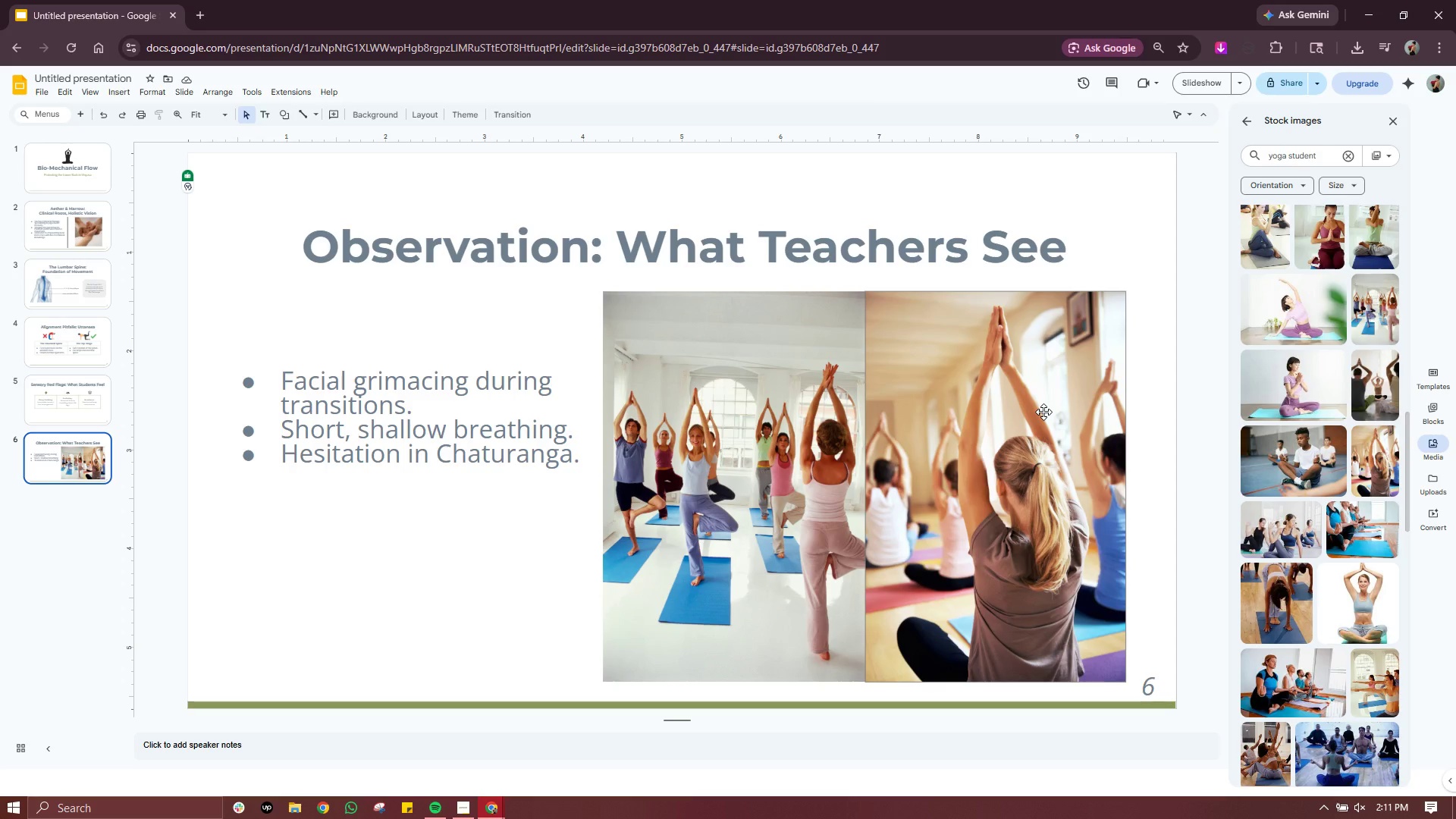 
wait(14.95)
 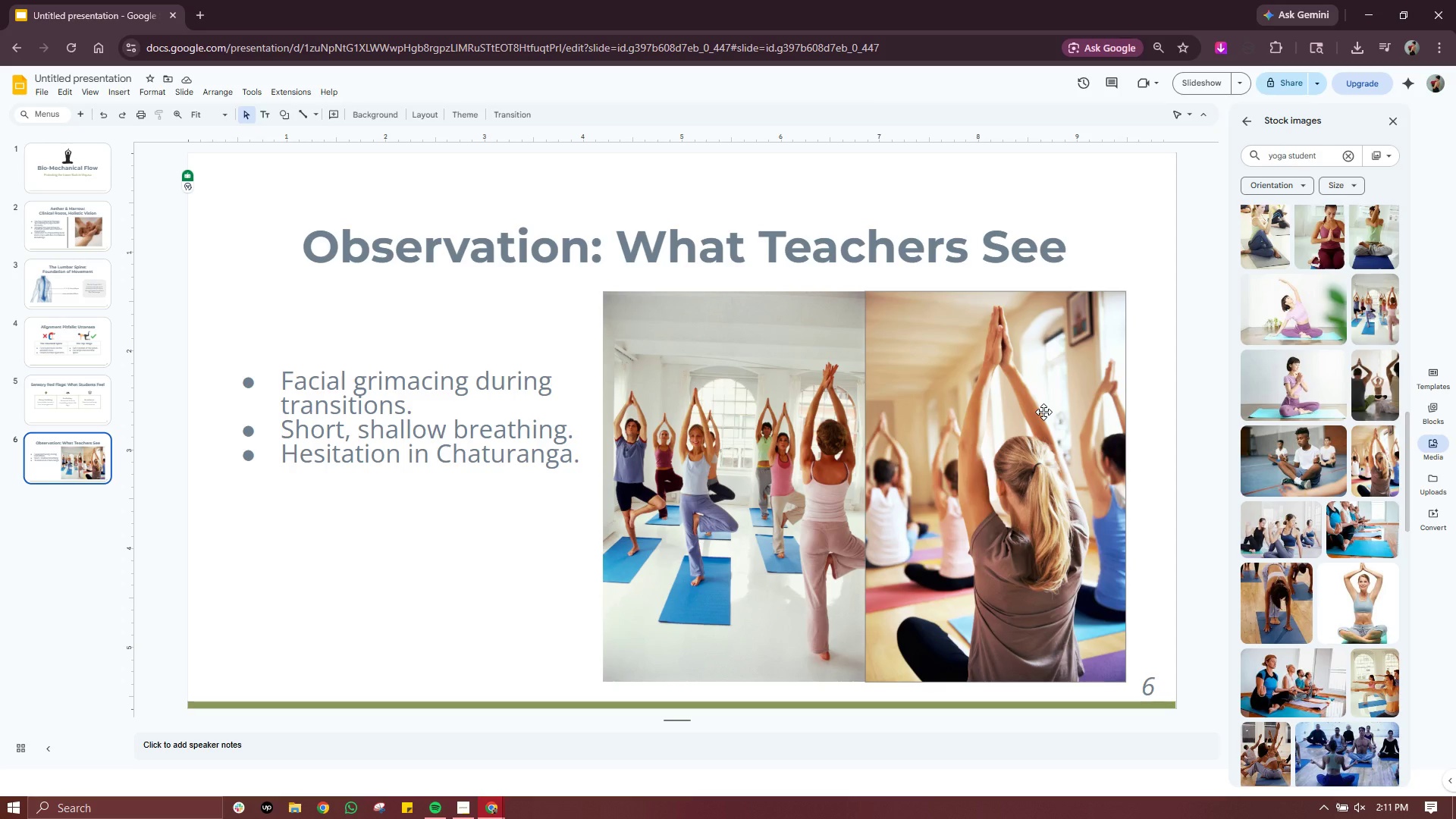 
left_click([81, 116])
 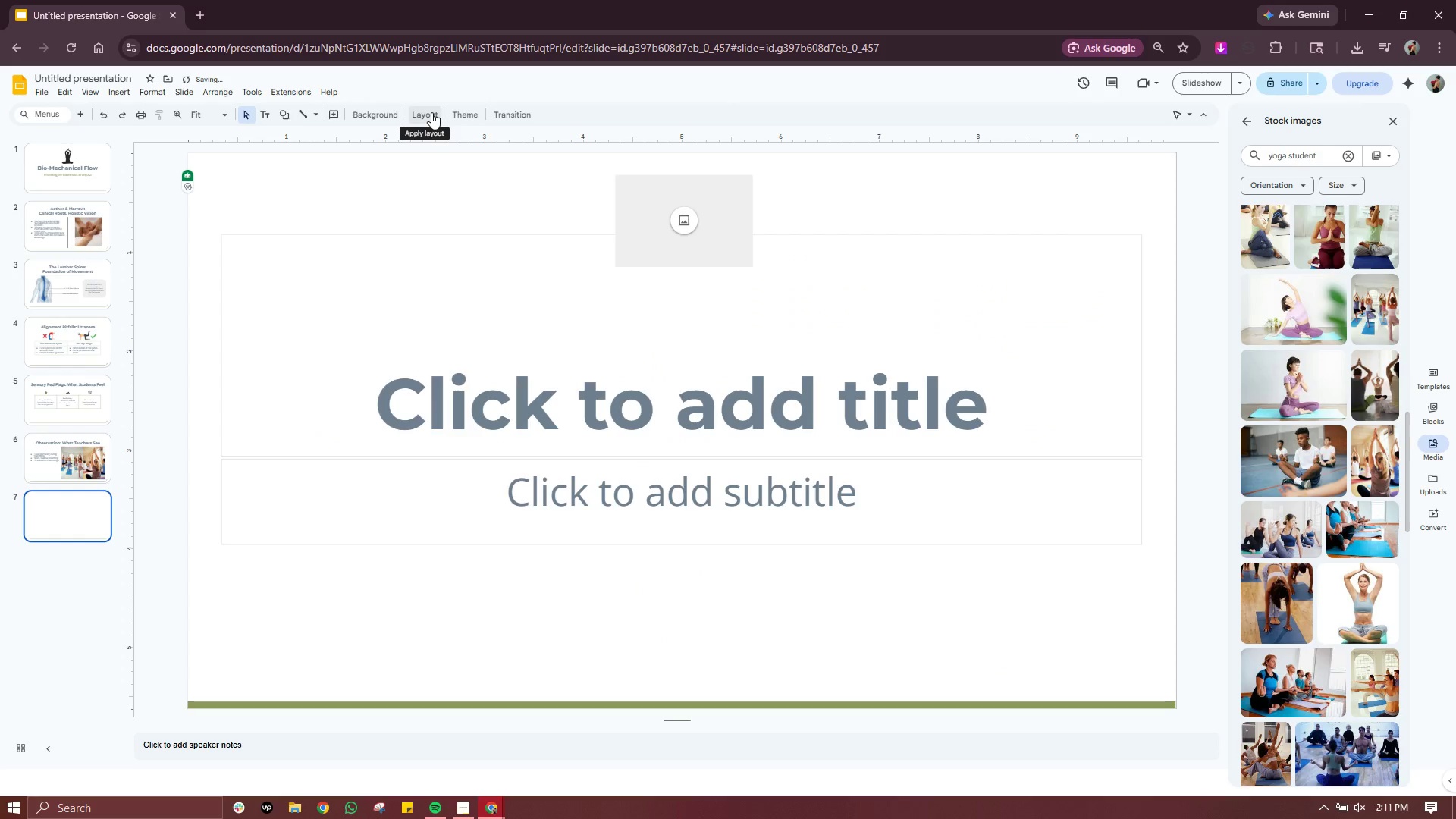 
left_click([431, 112])
 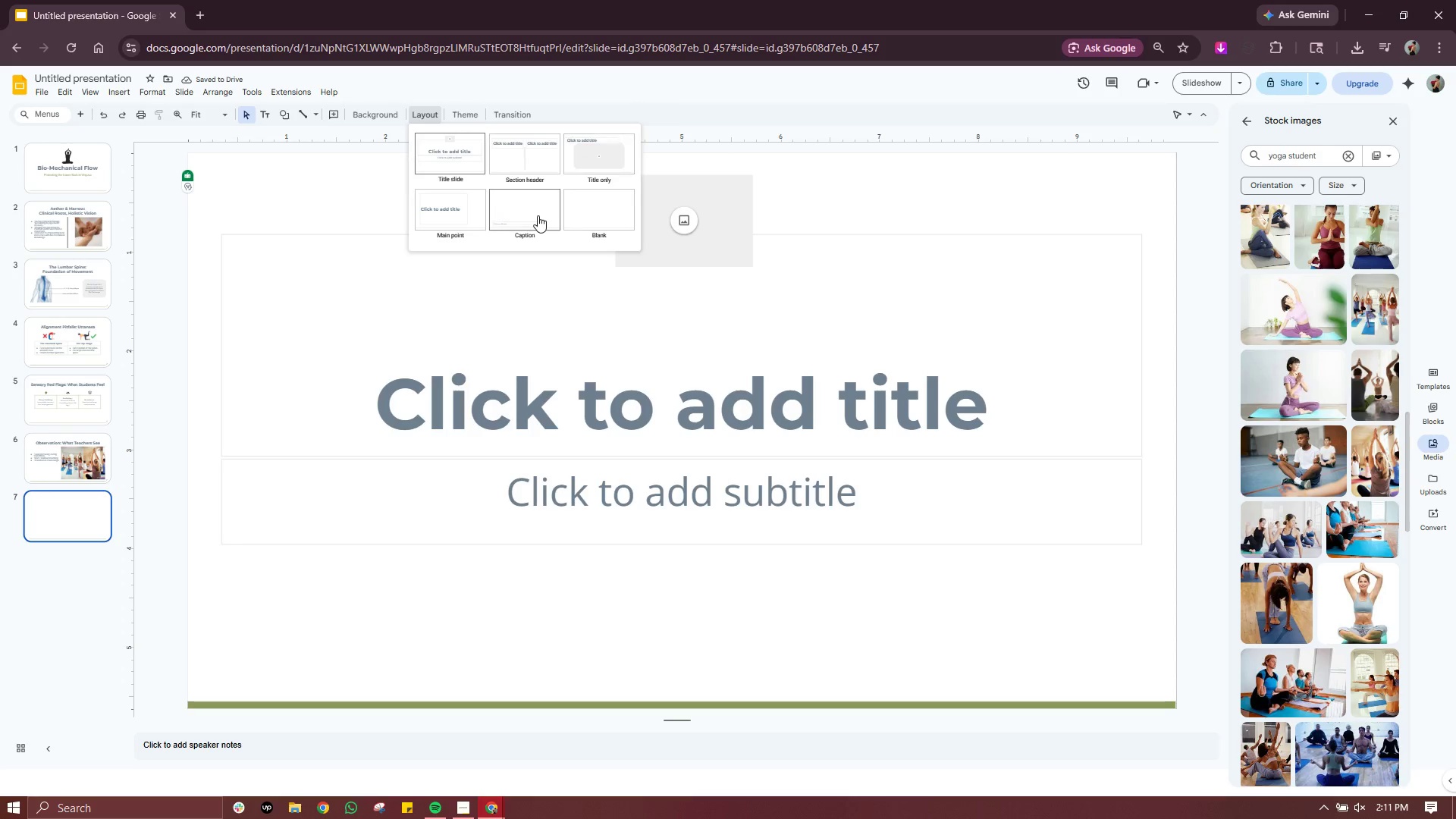 
left_click([542, 195])
 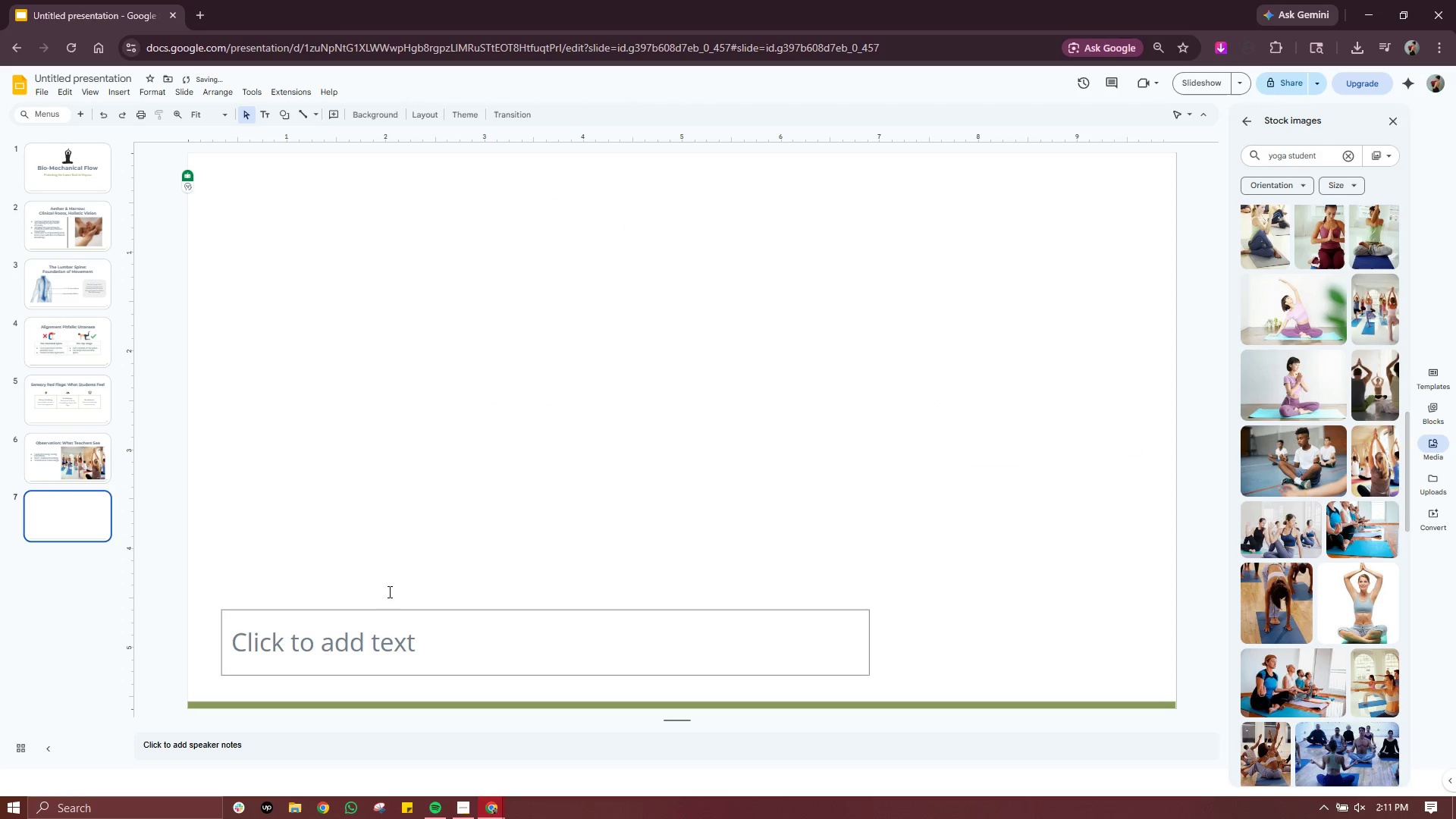 
left_click([410, 323])
 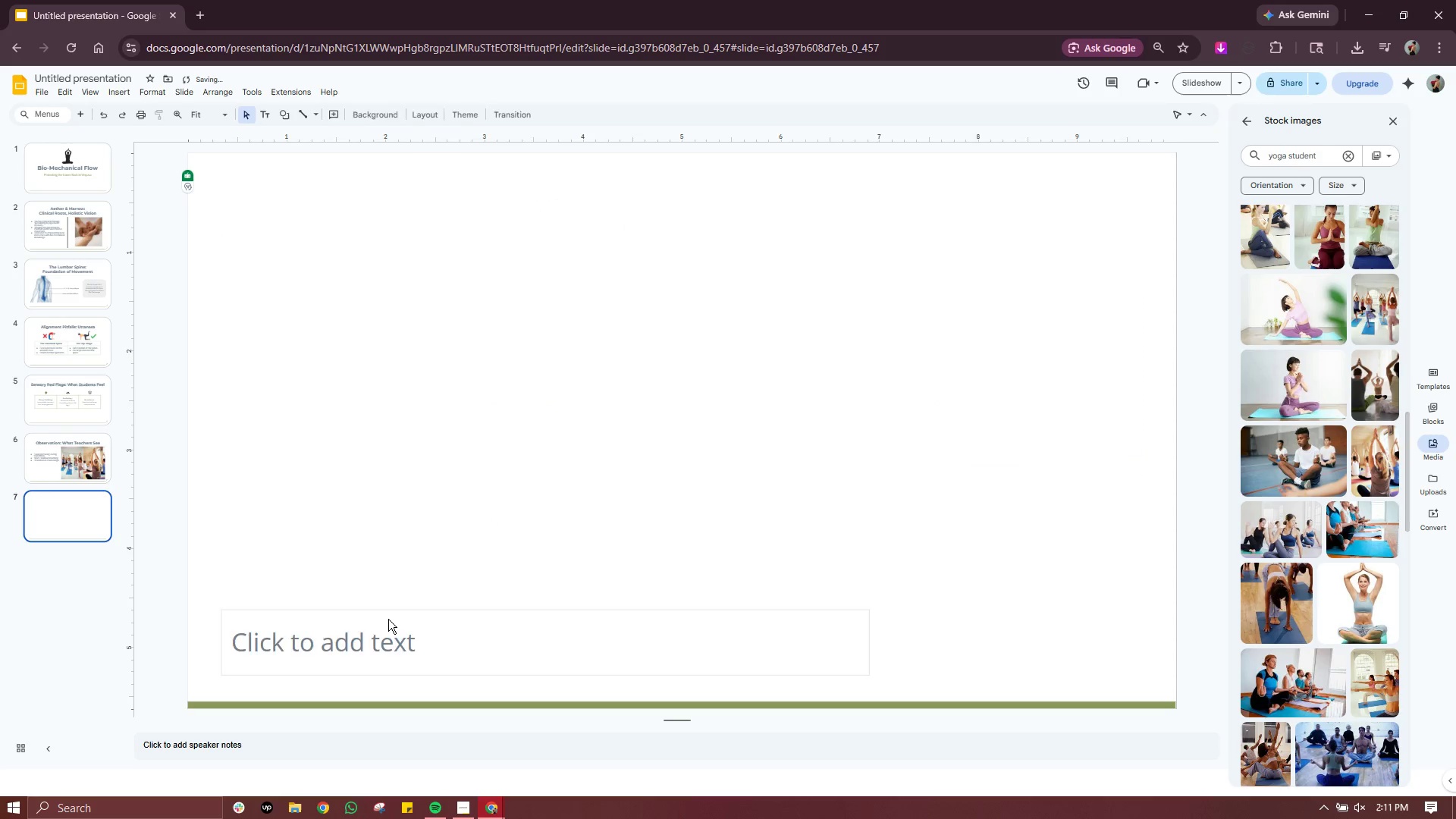 
left_click([388, 619])
 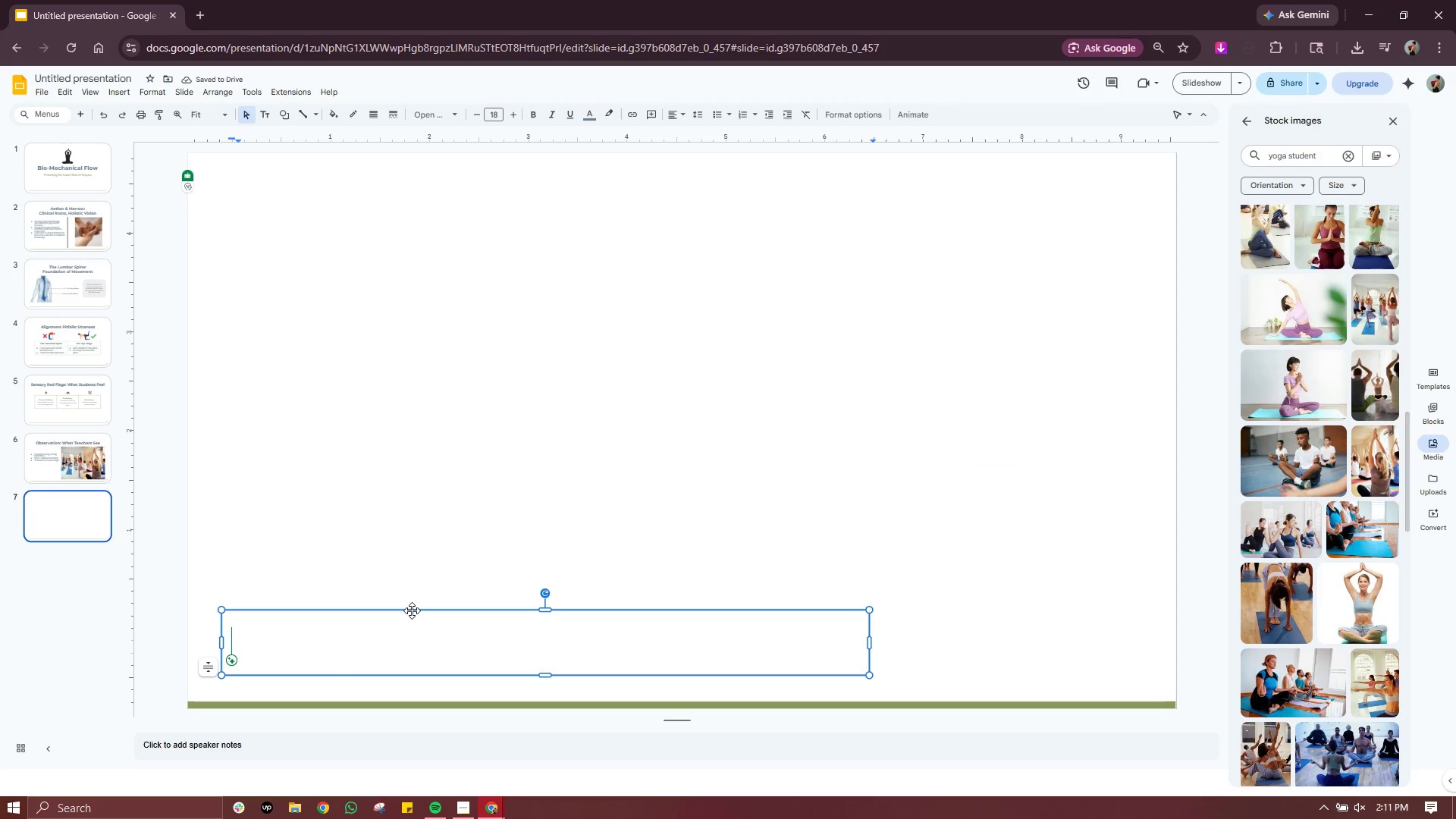 
left_click_drag(start_coordinate=[412, 610], to_coordinate=[428, 172])
 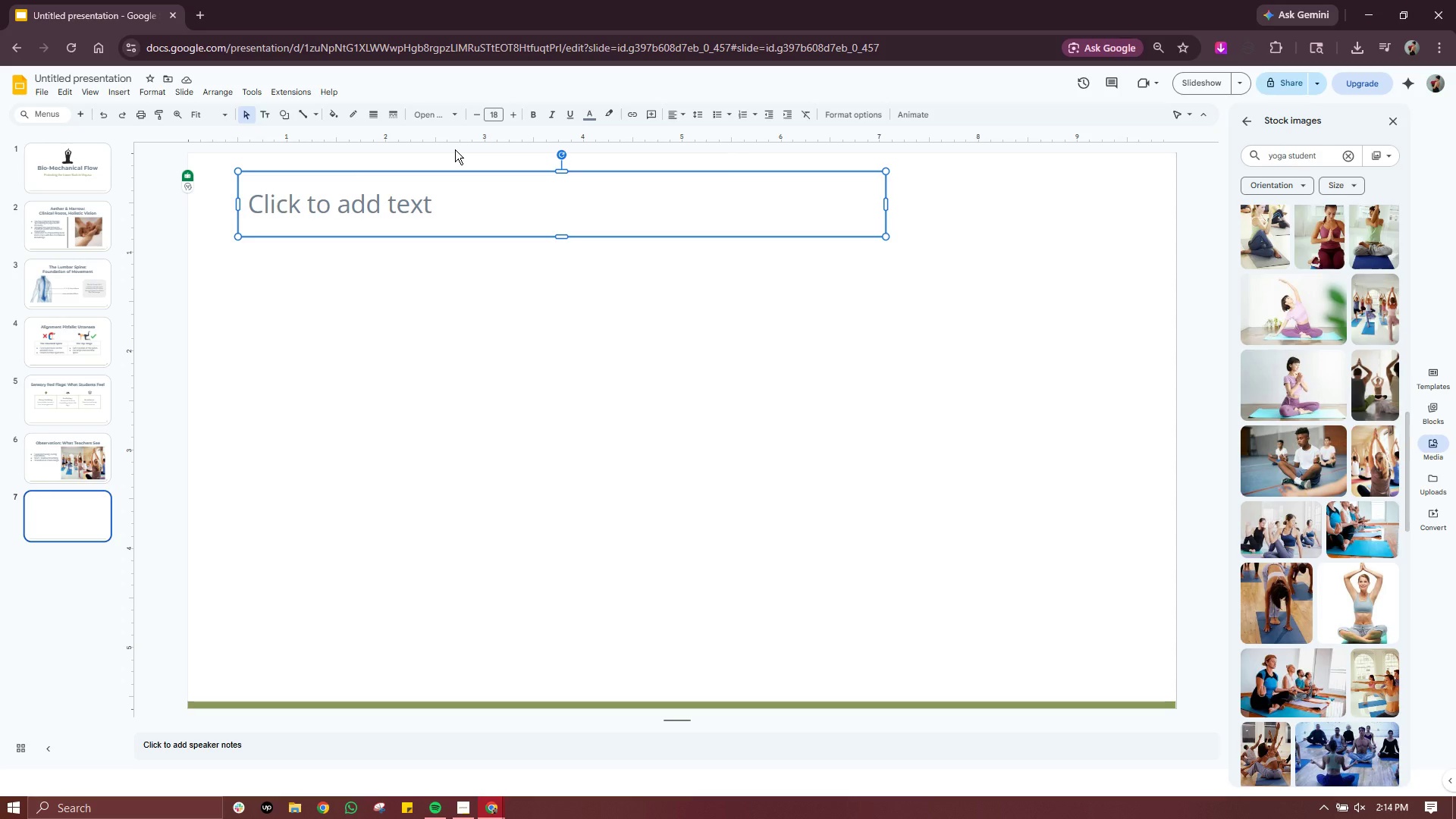 
wait(158.78)
 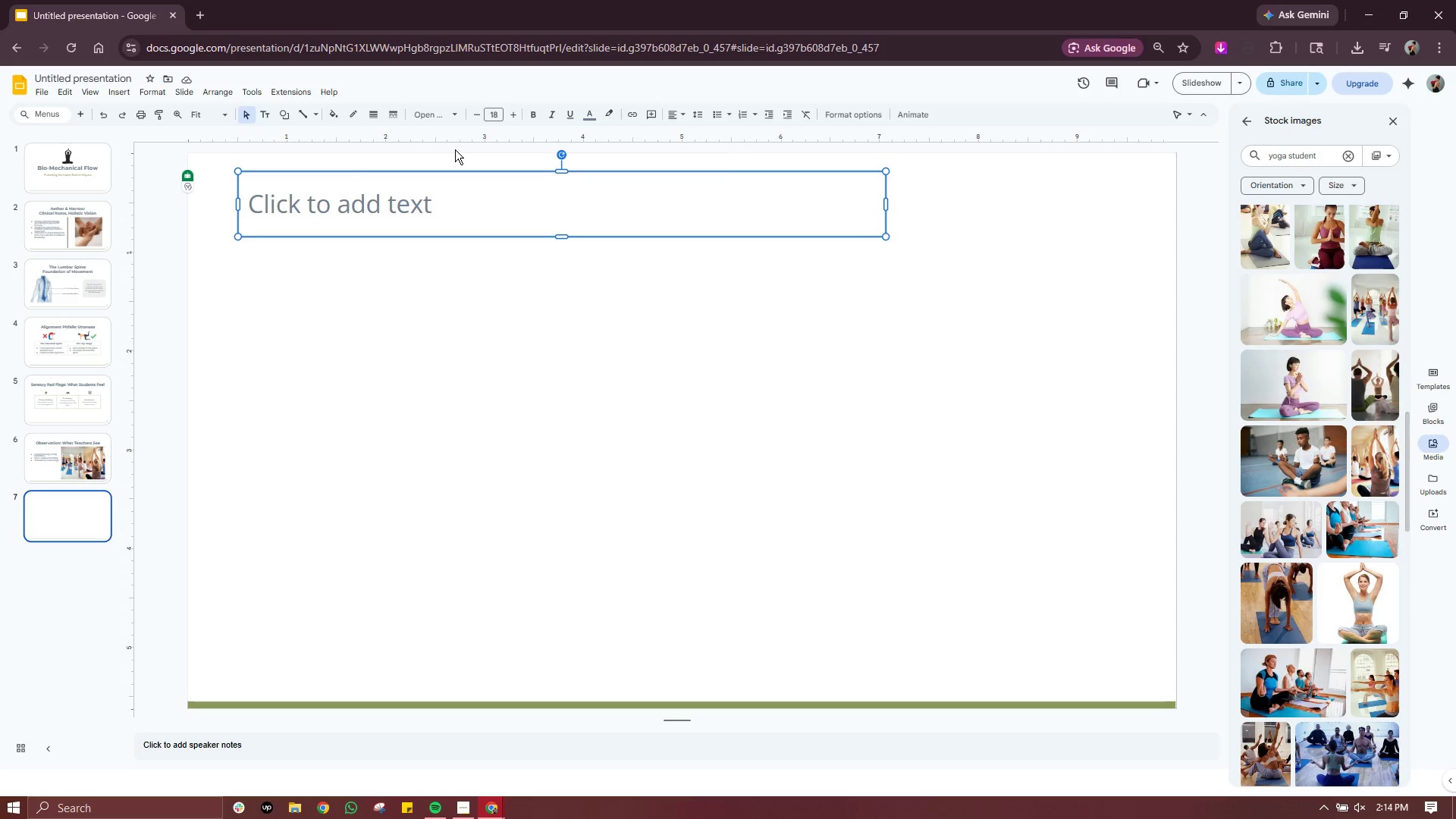 
type(Cue 02: Trana)
key(Backspace)
type(sverse Abdominal)
 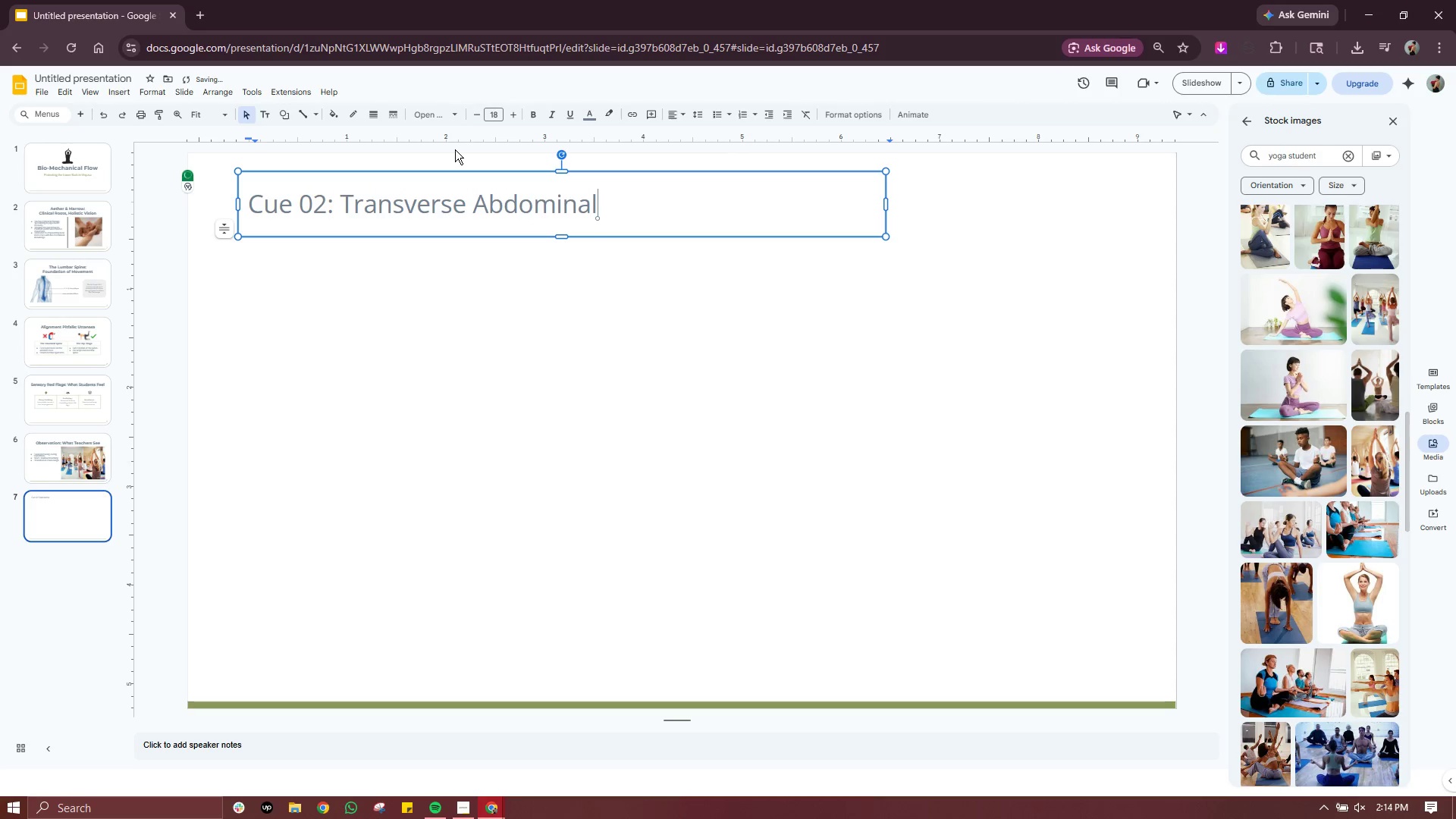 
type( (TA) Support)
 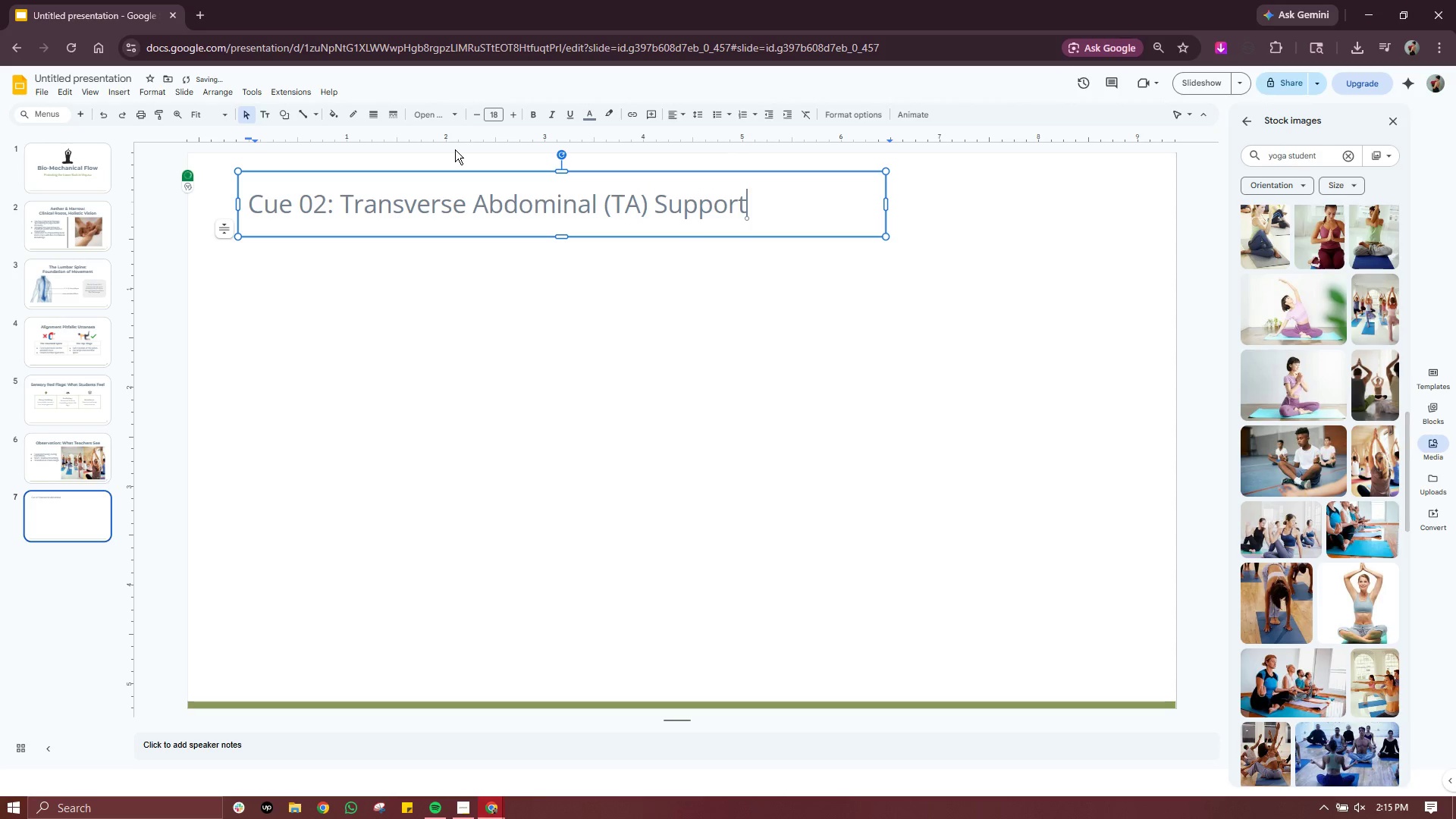 
wait(47.19)
 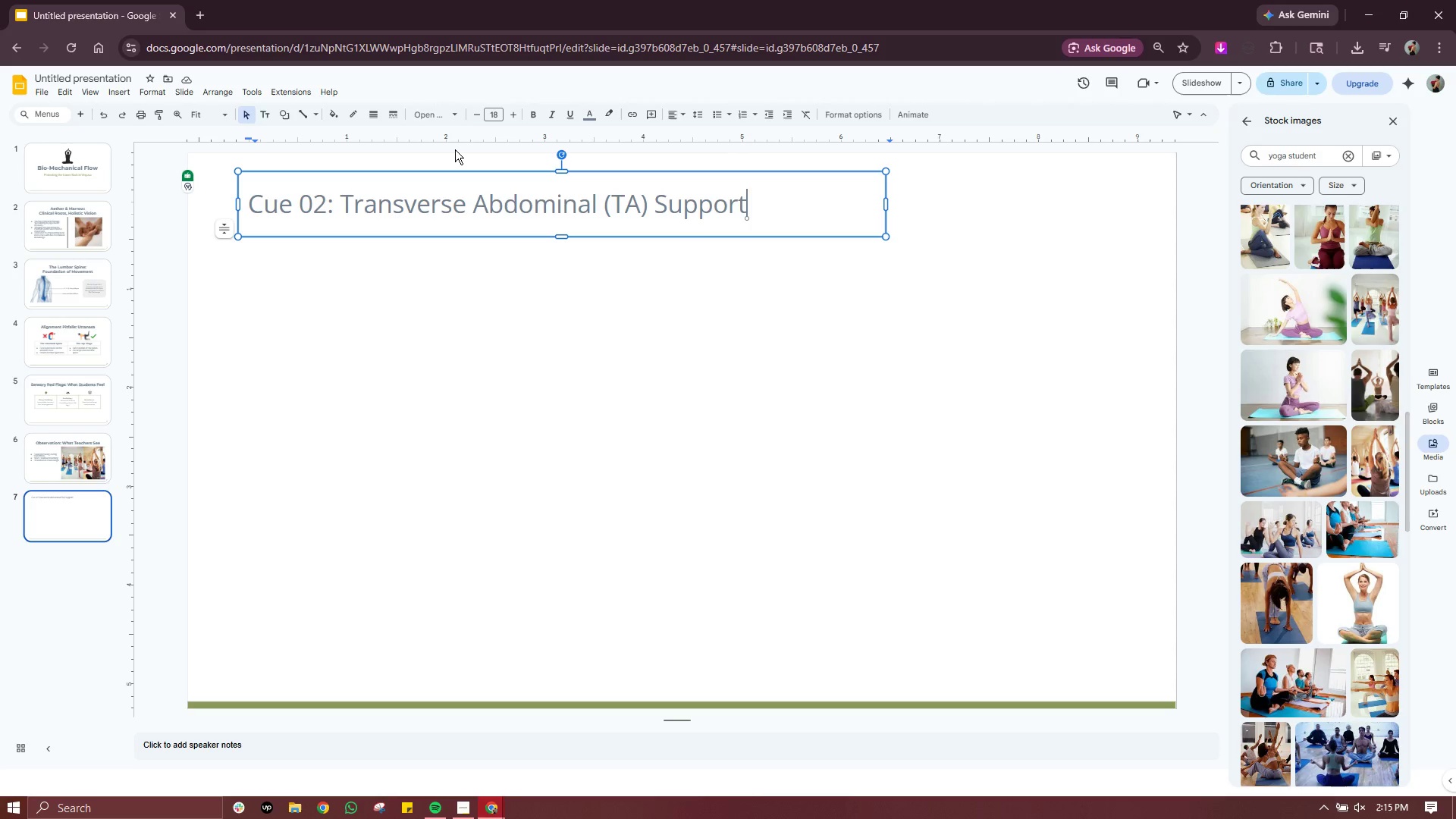 
double_click([460, 210])
 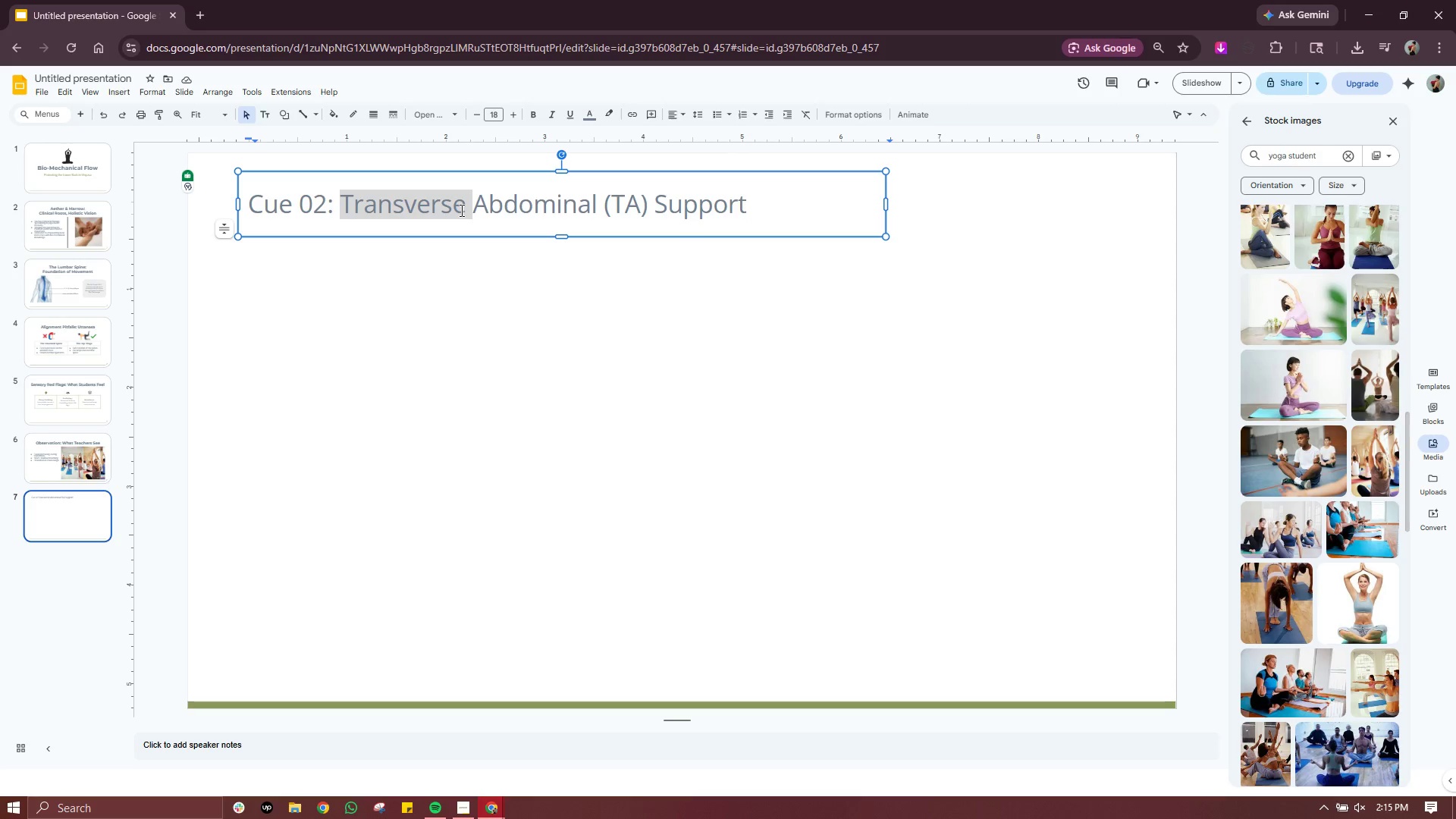 
triple_click([460, 210])
 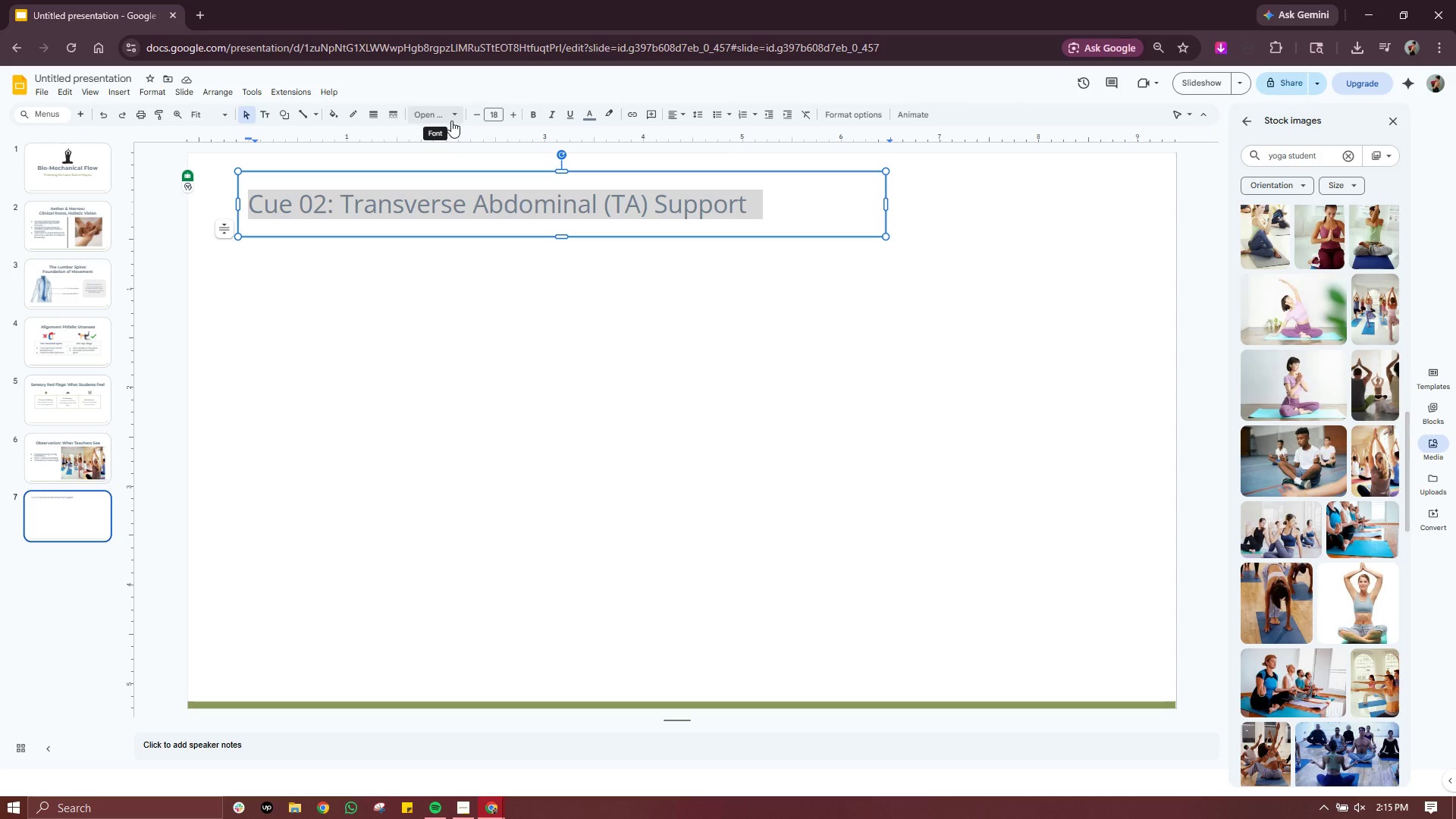 
left_click([444, 116])
 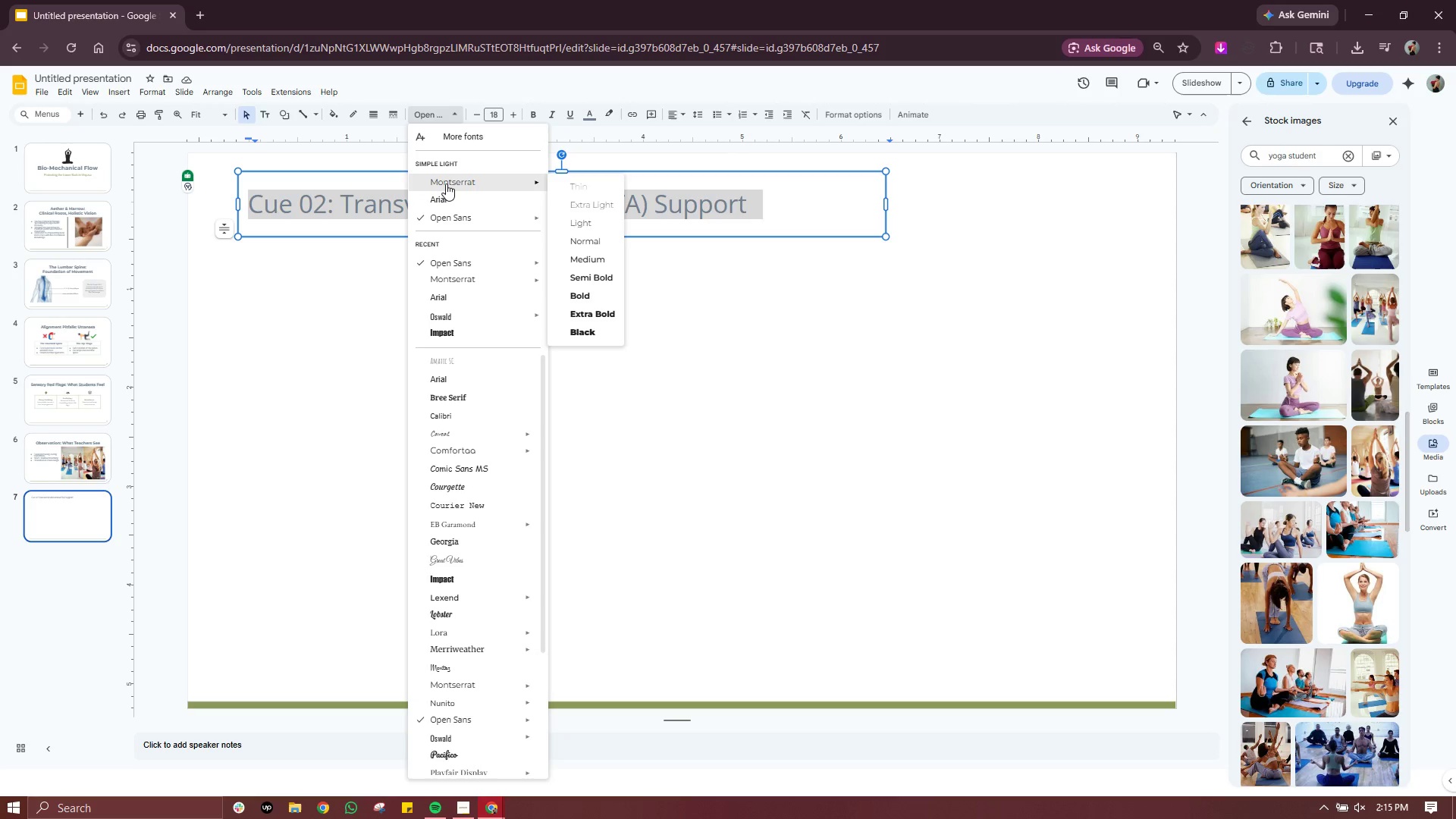 
left_click([446, 184])
 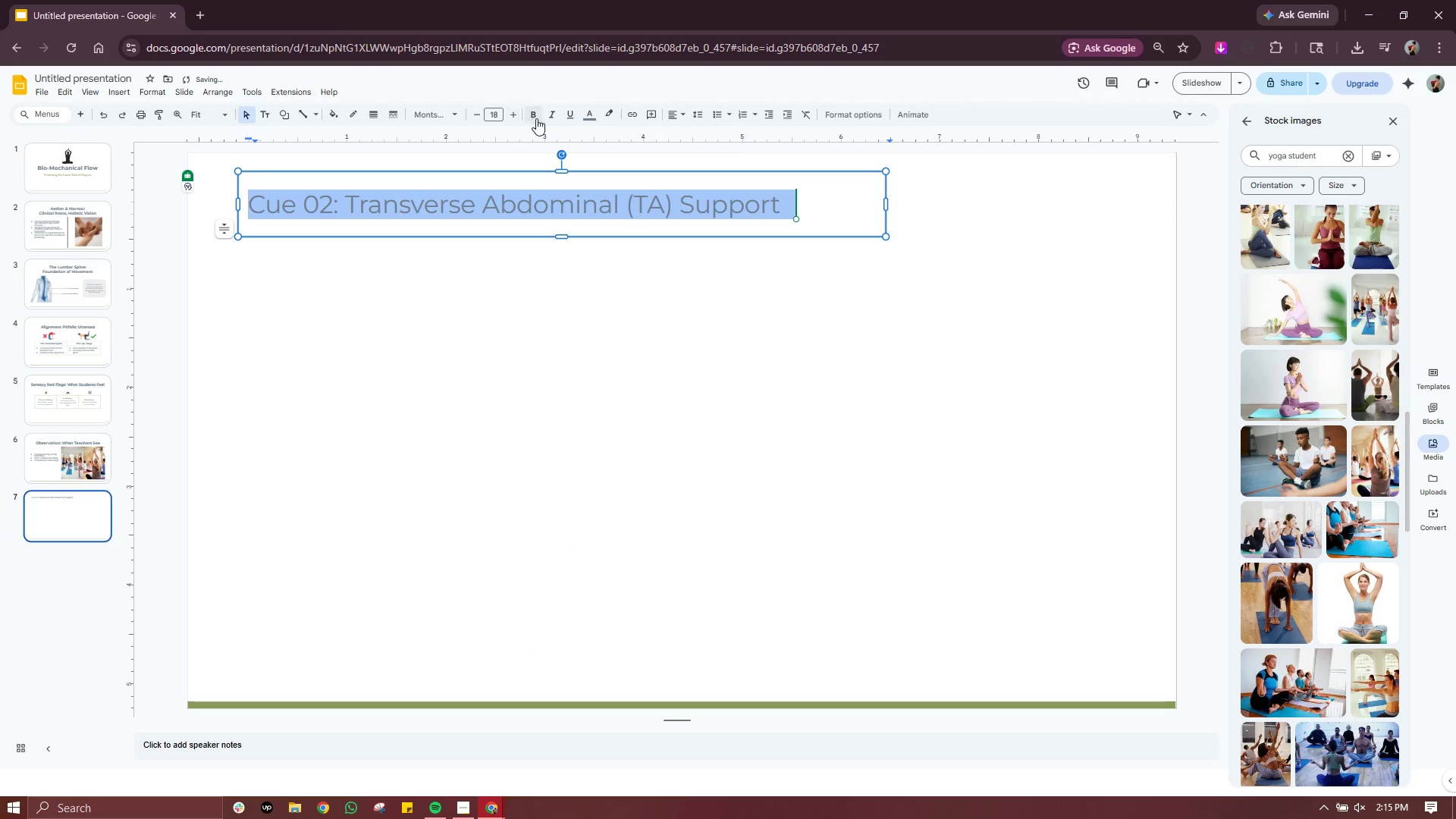 
left_click([536, 118])
 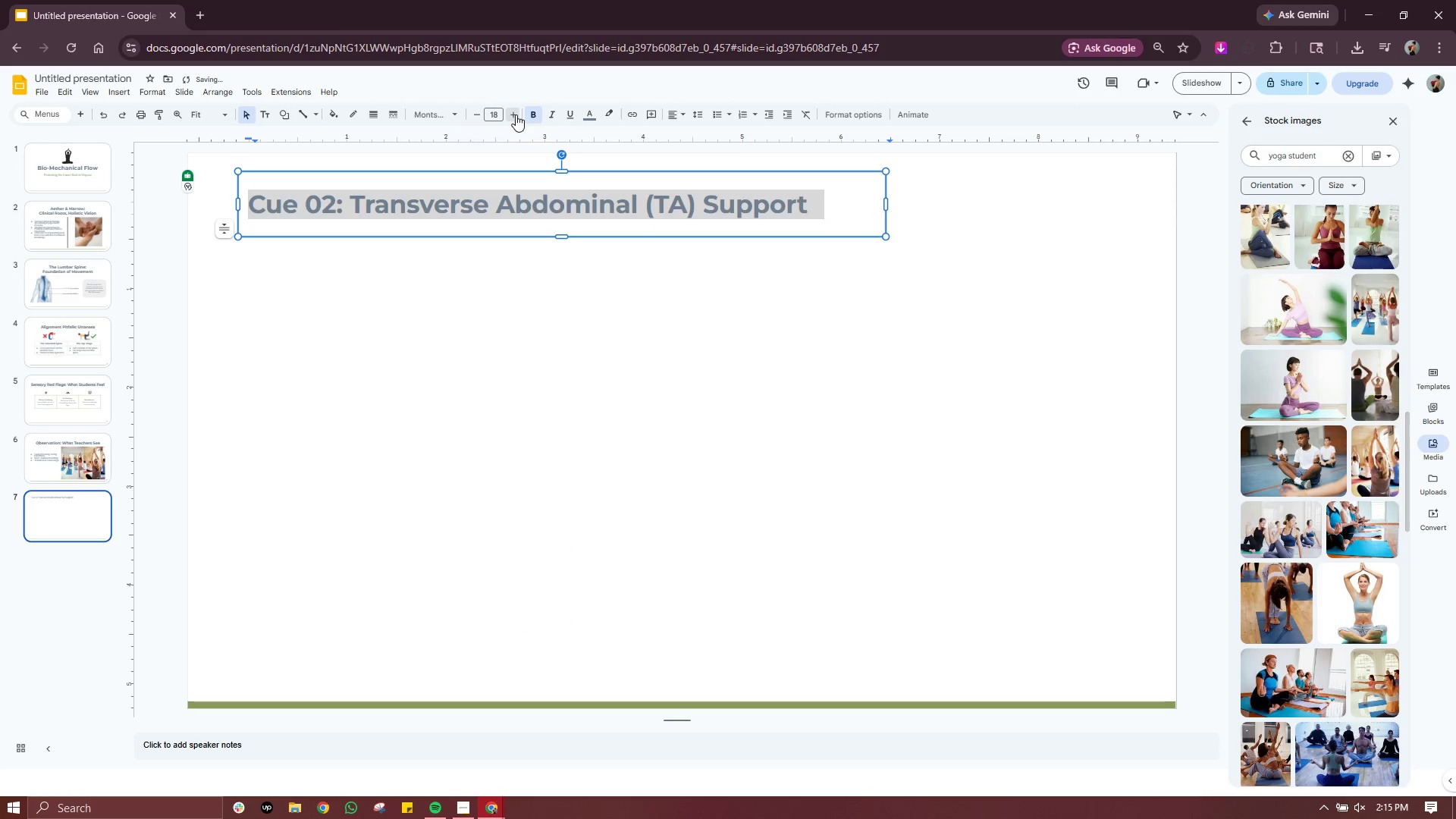 
double_click([516, 115])
 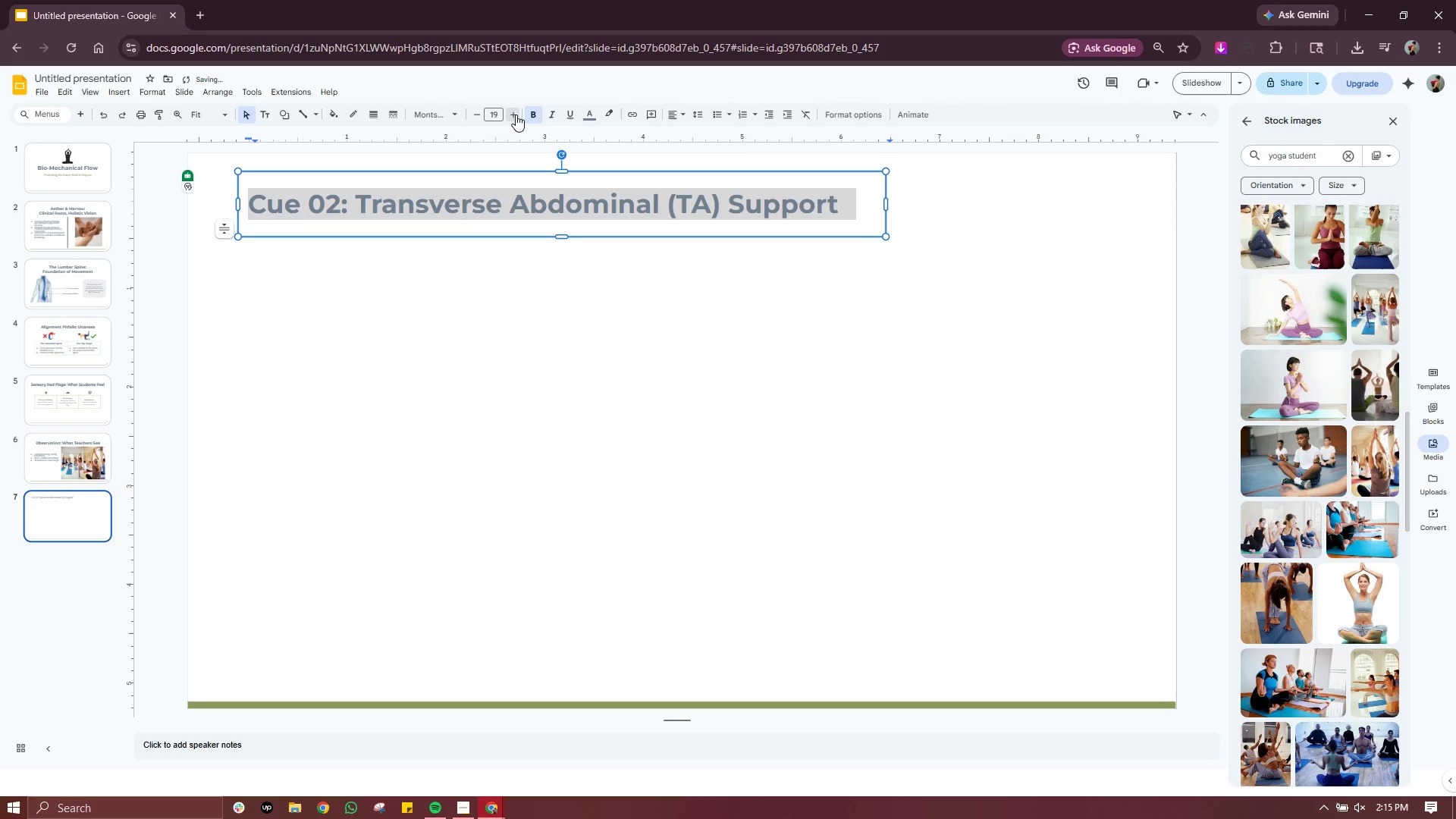 
triple_click([516, 115])
 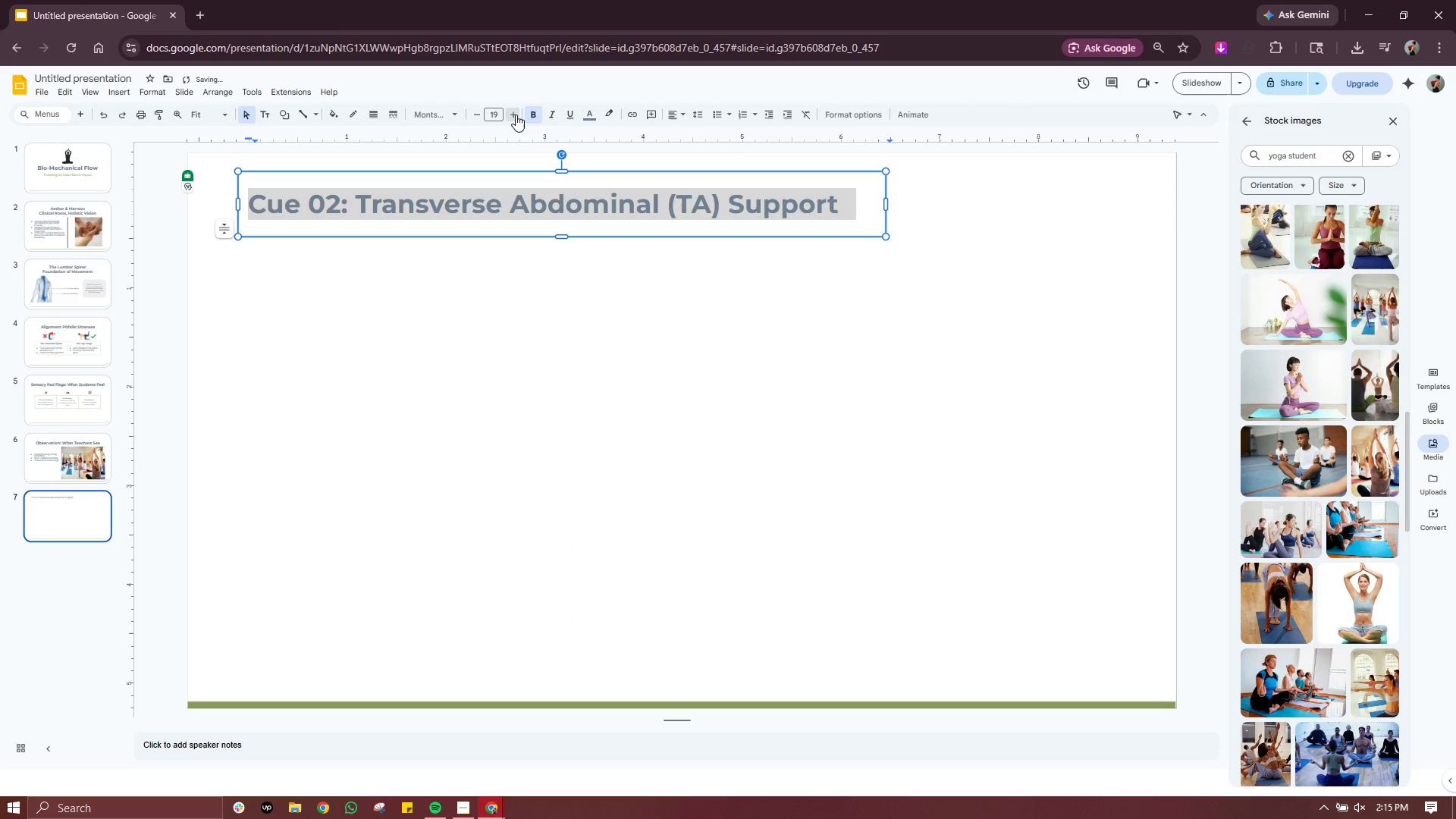 
triple_click([516, 115])
 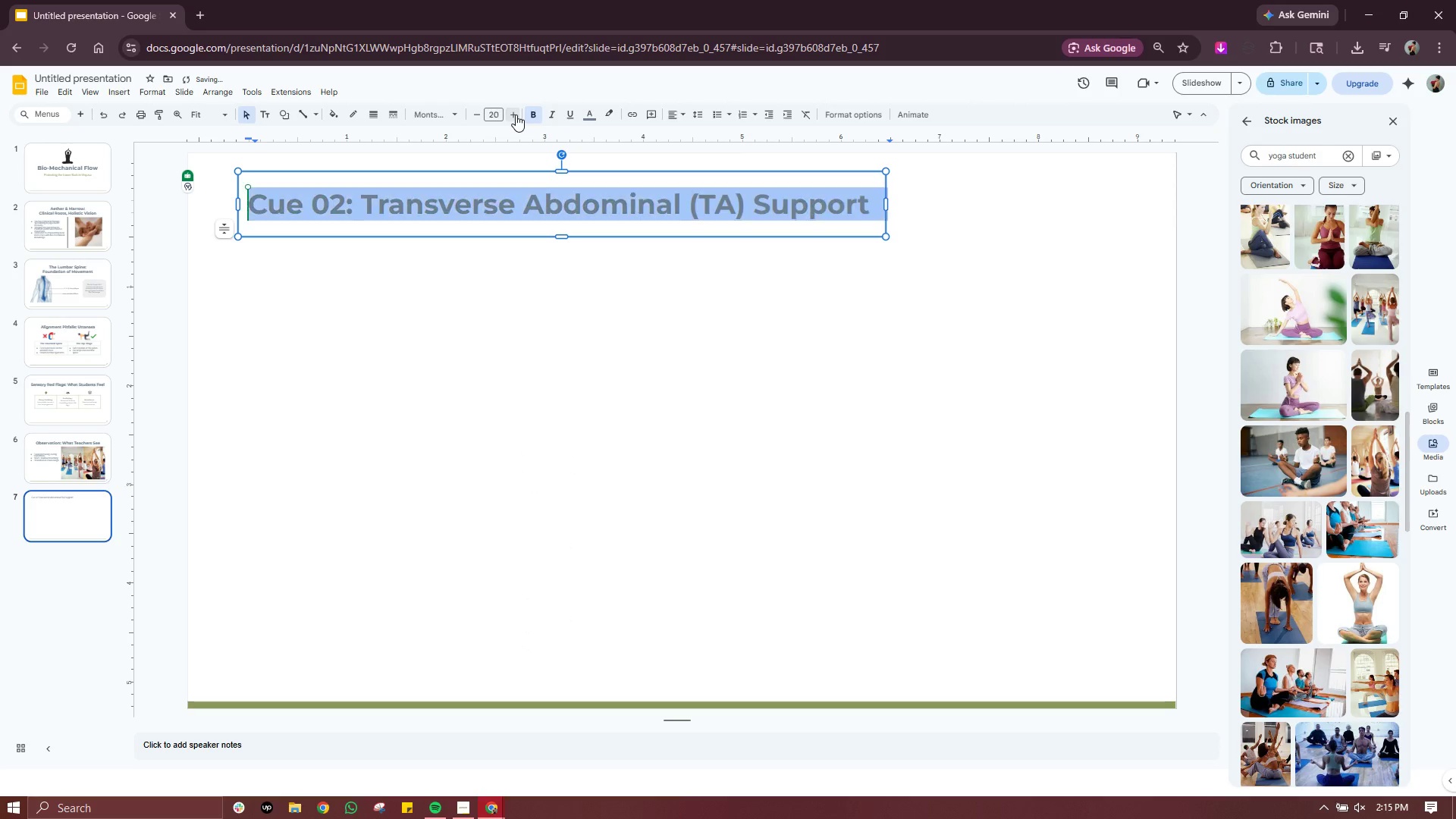 
triple_click([516, 115])
 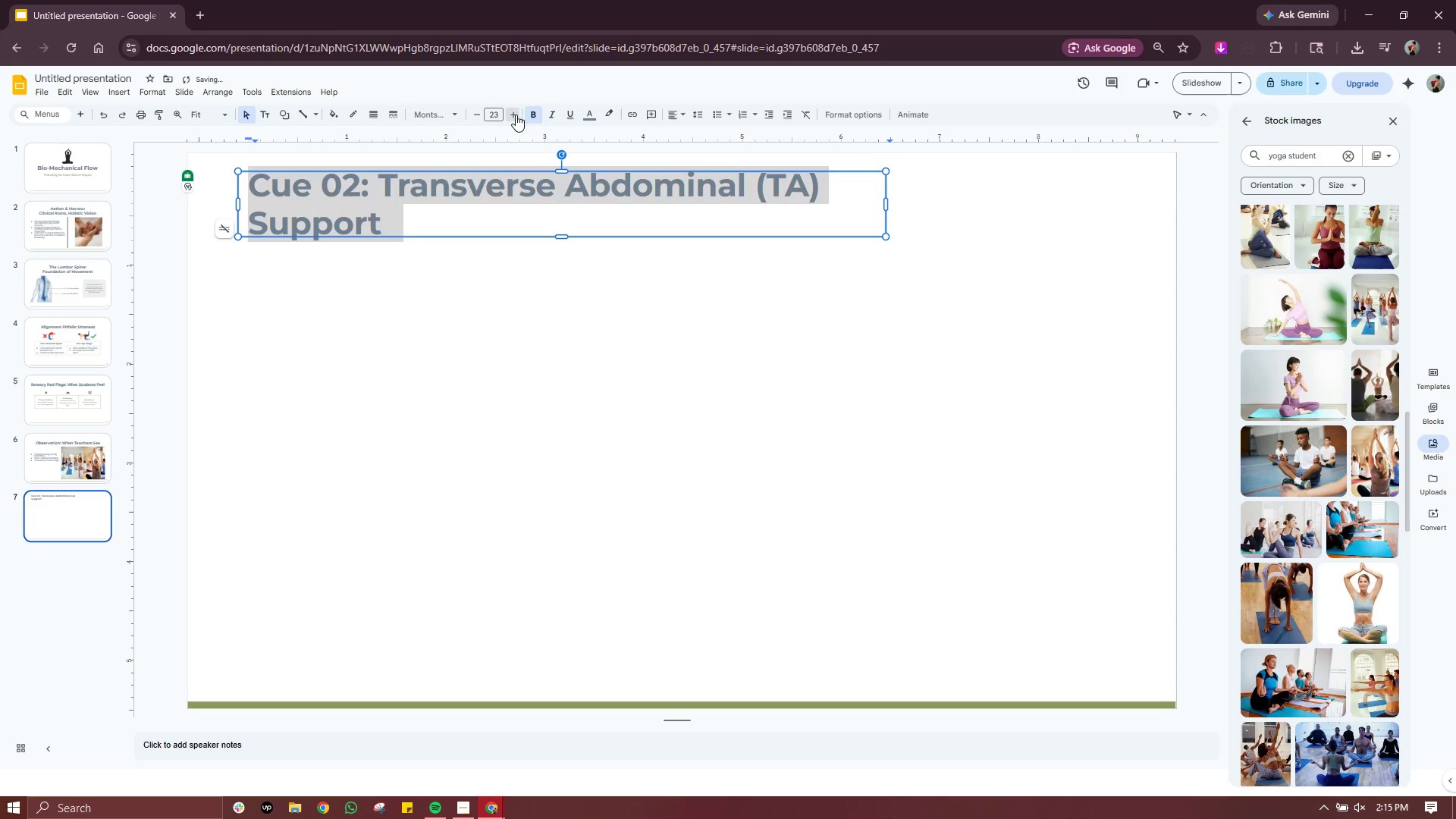 
double_click([516, 115])
 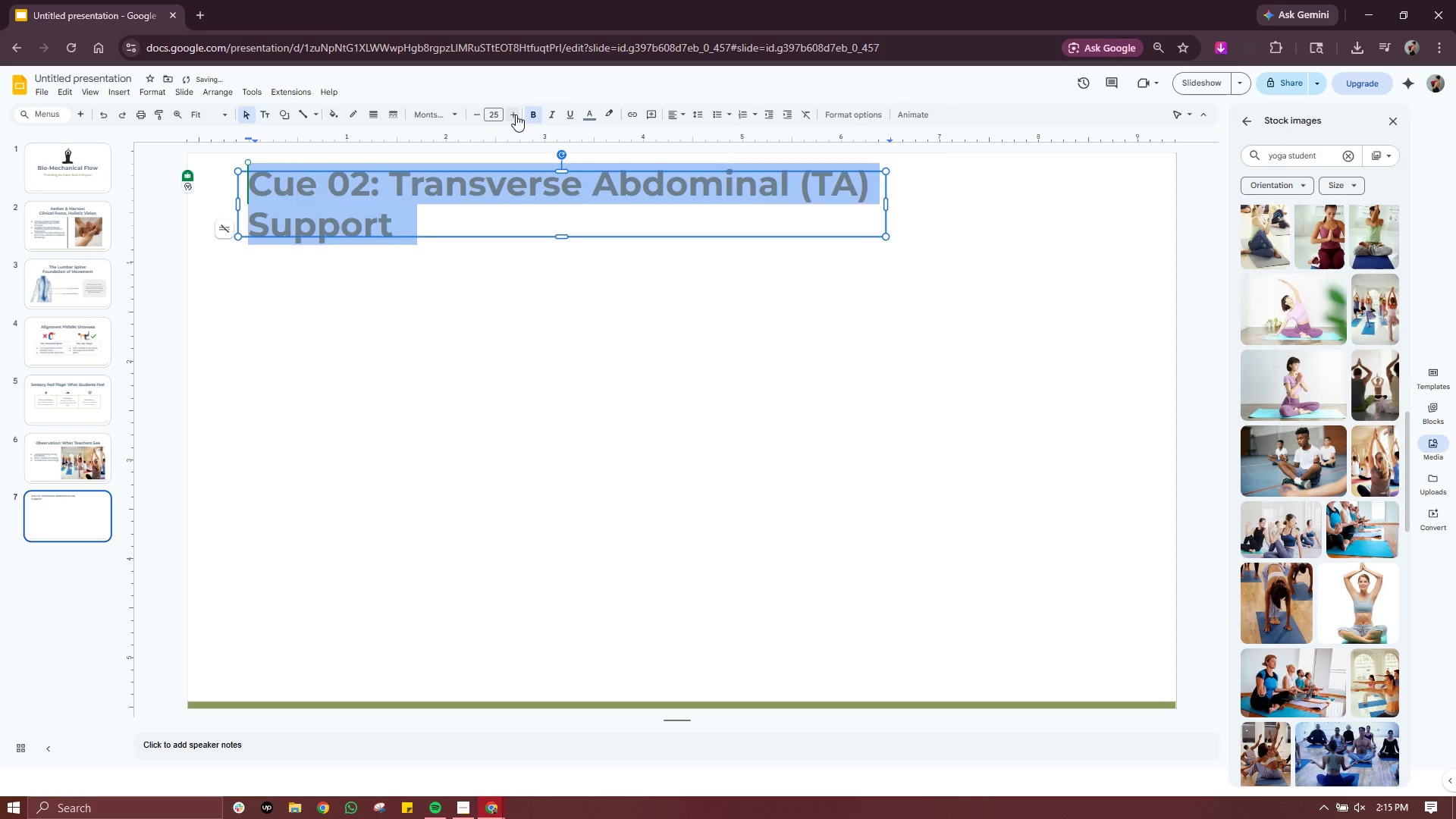 
triple_click([516, 115])
 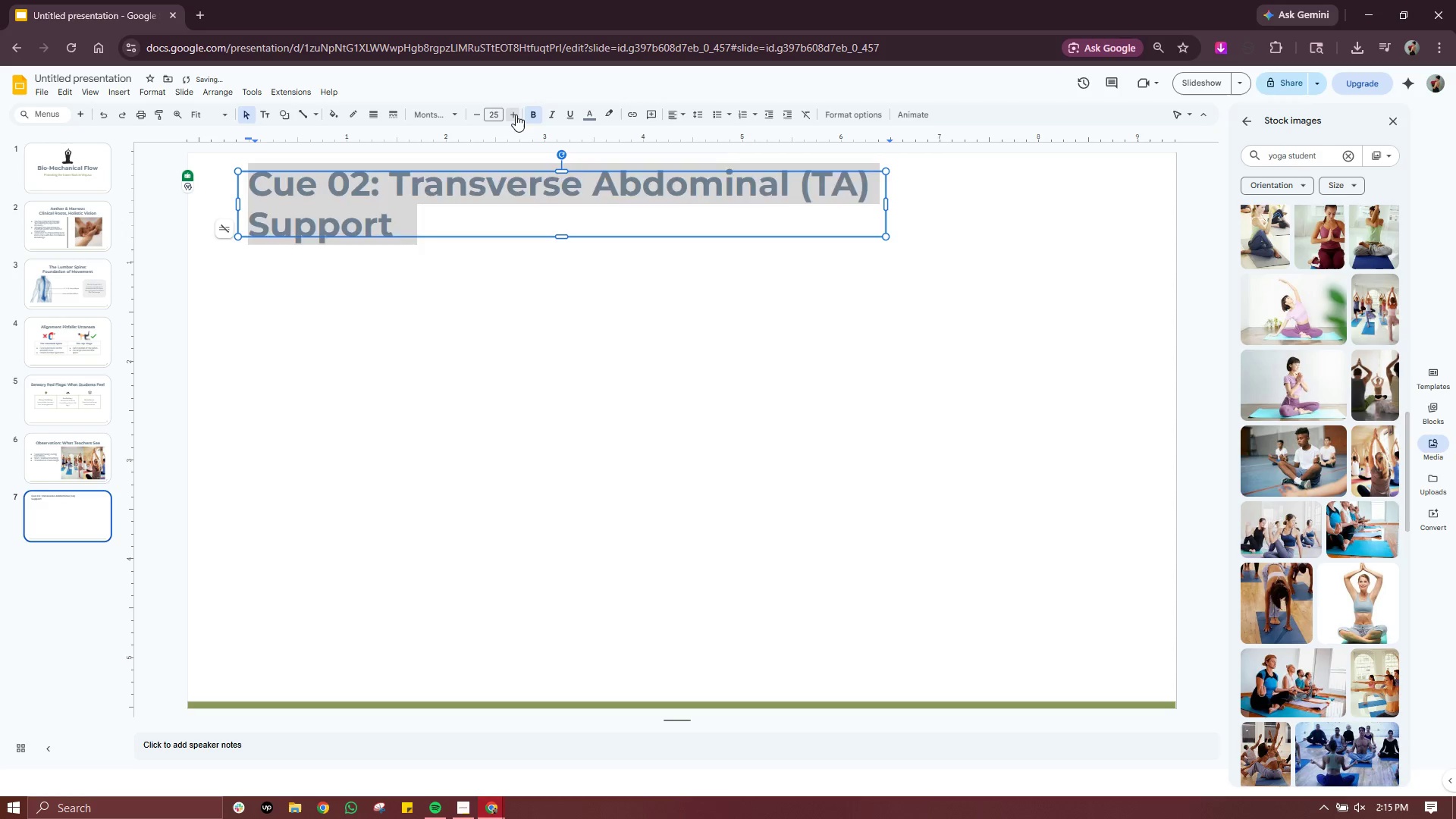 
triple_click([516, 115])
 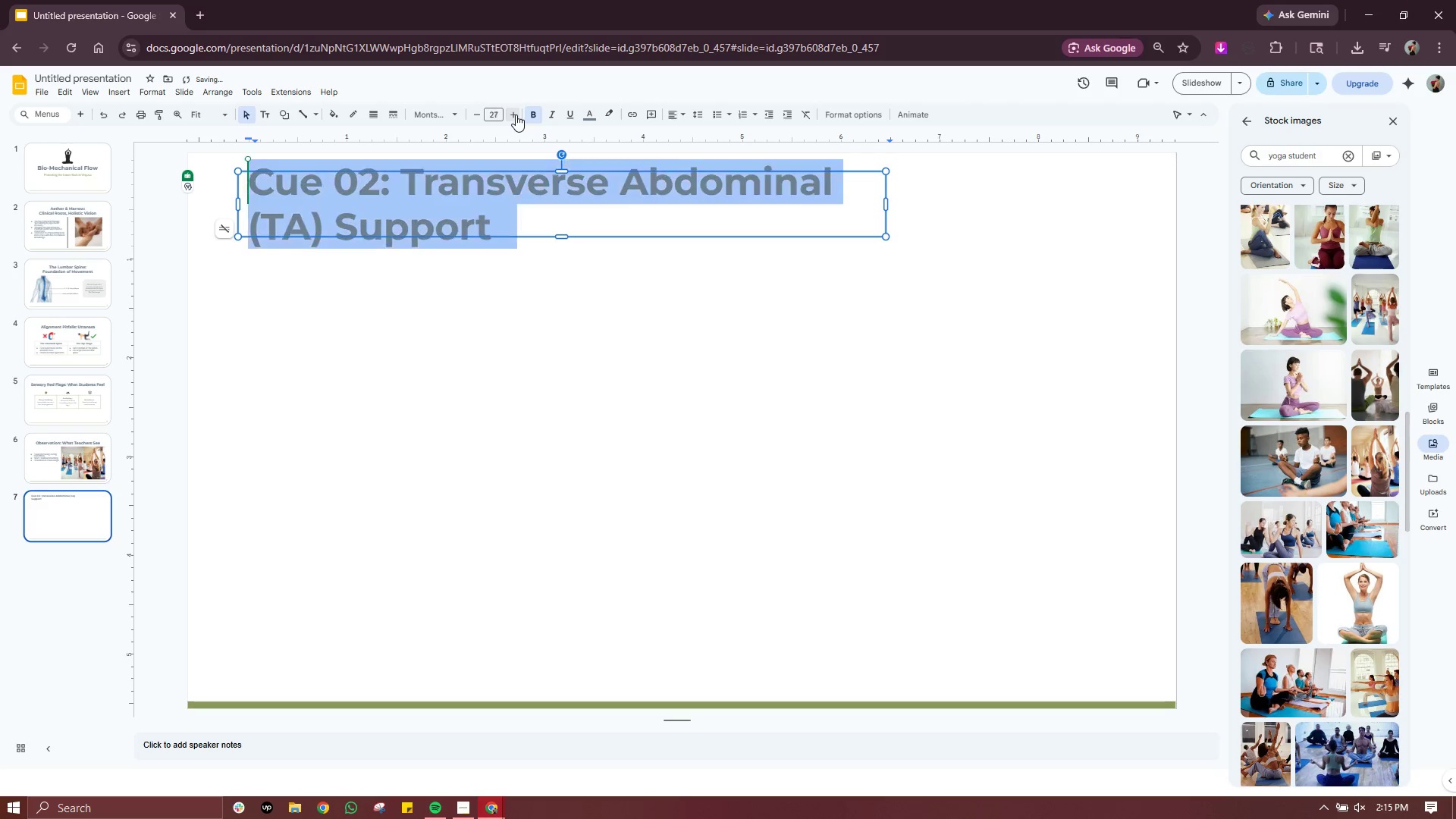 
triple_click([516, 115])
 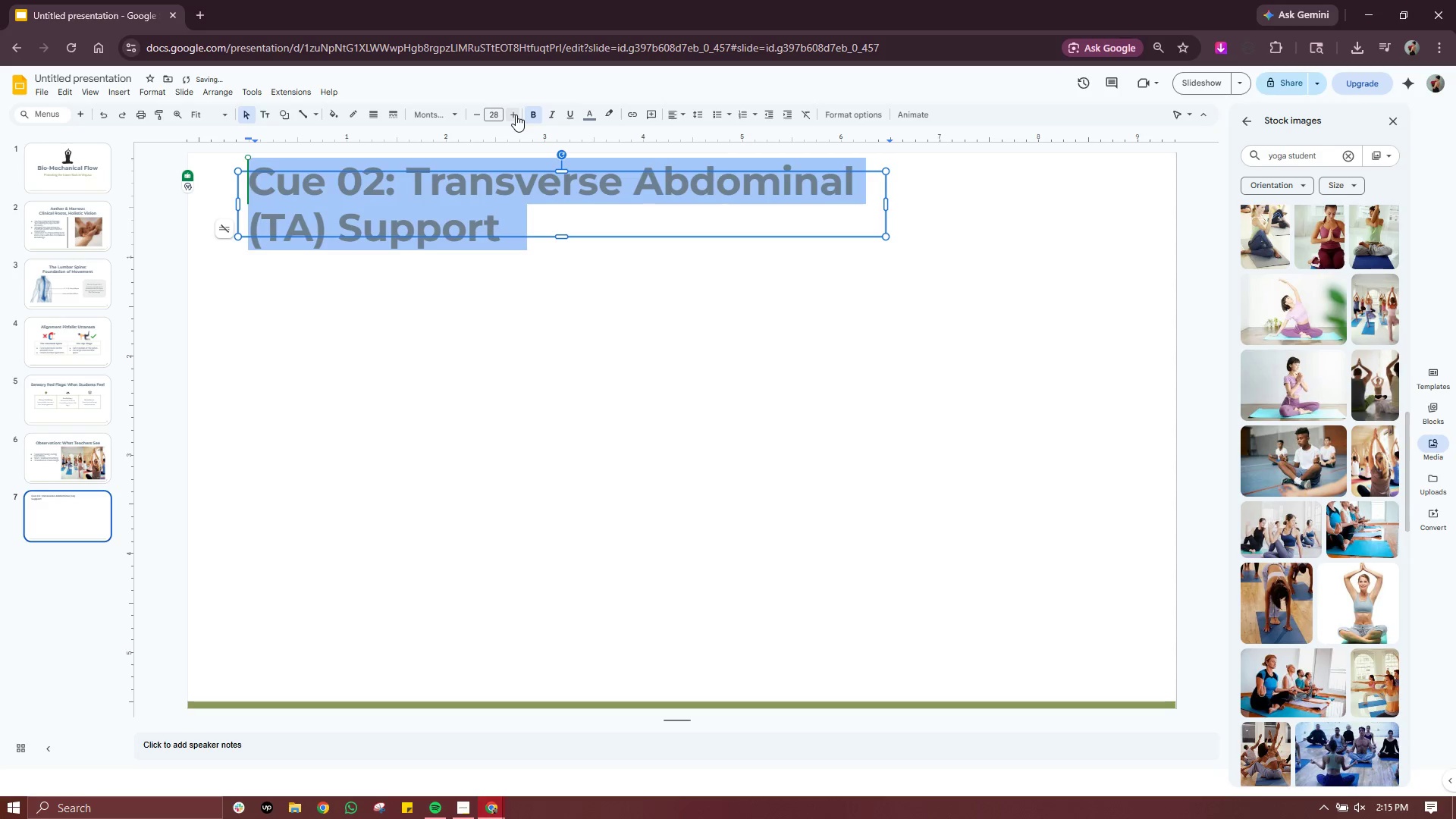 
triple_click([516, 115])
 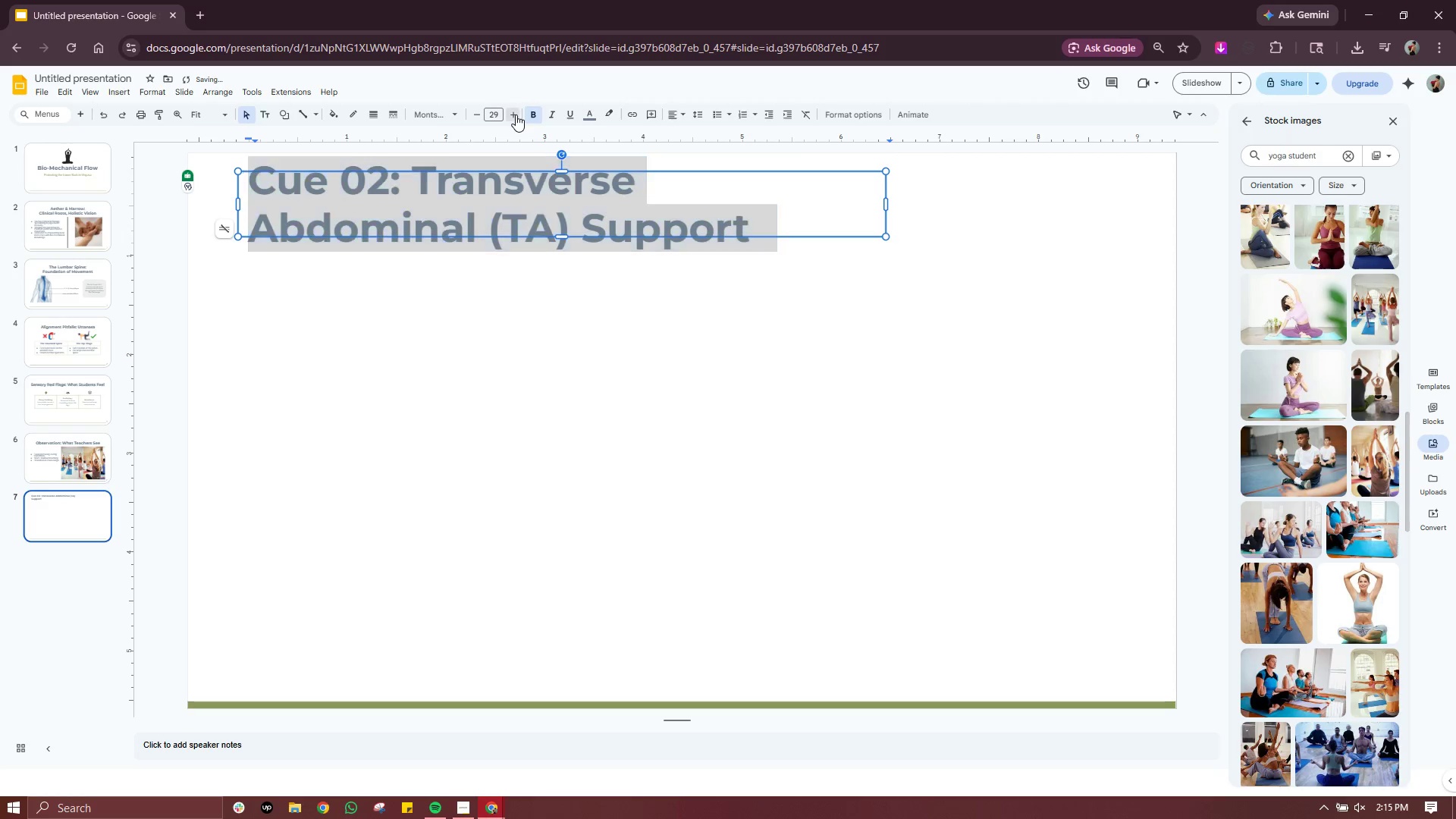 
triple_click([516, 115])
 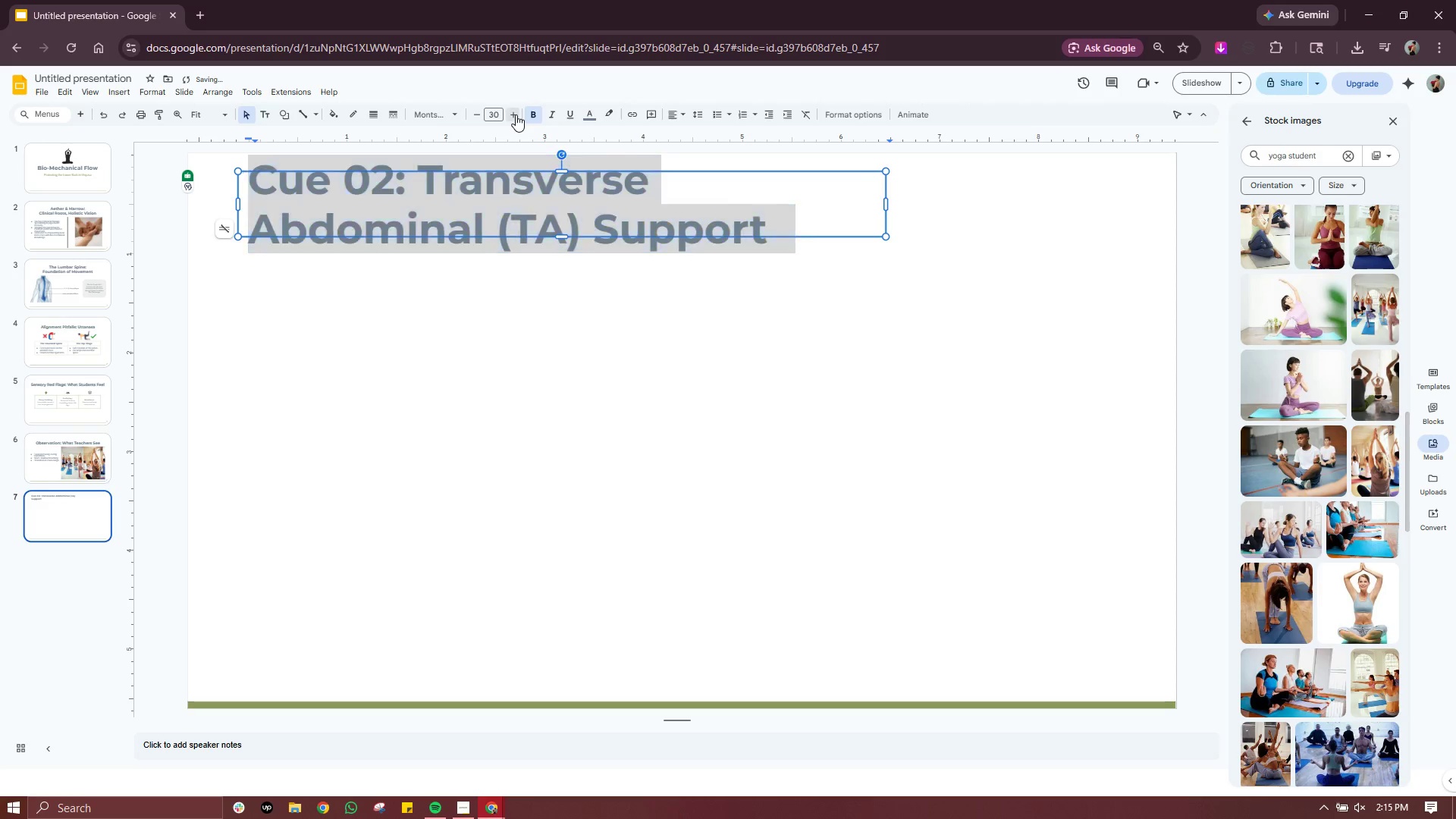 
triple_click([516, 115])
 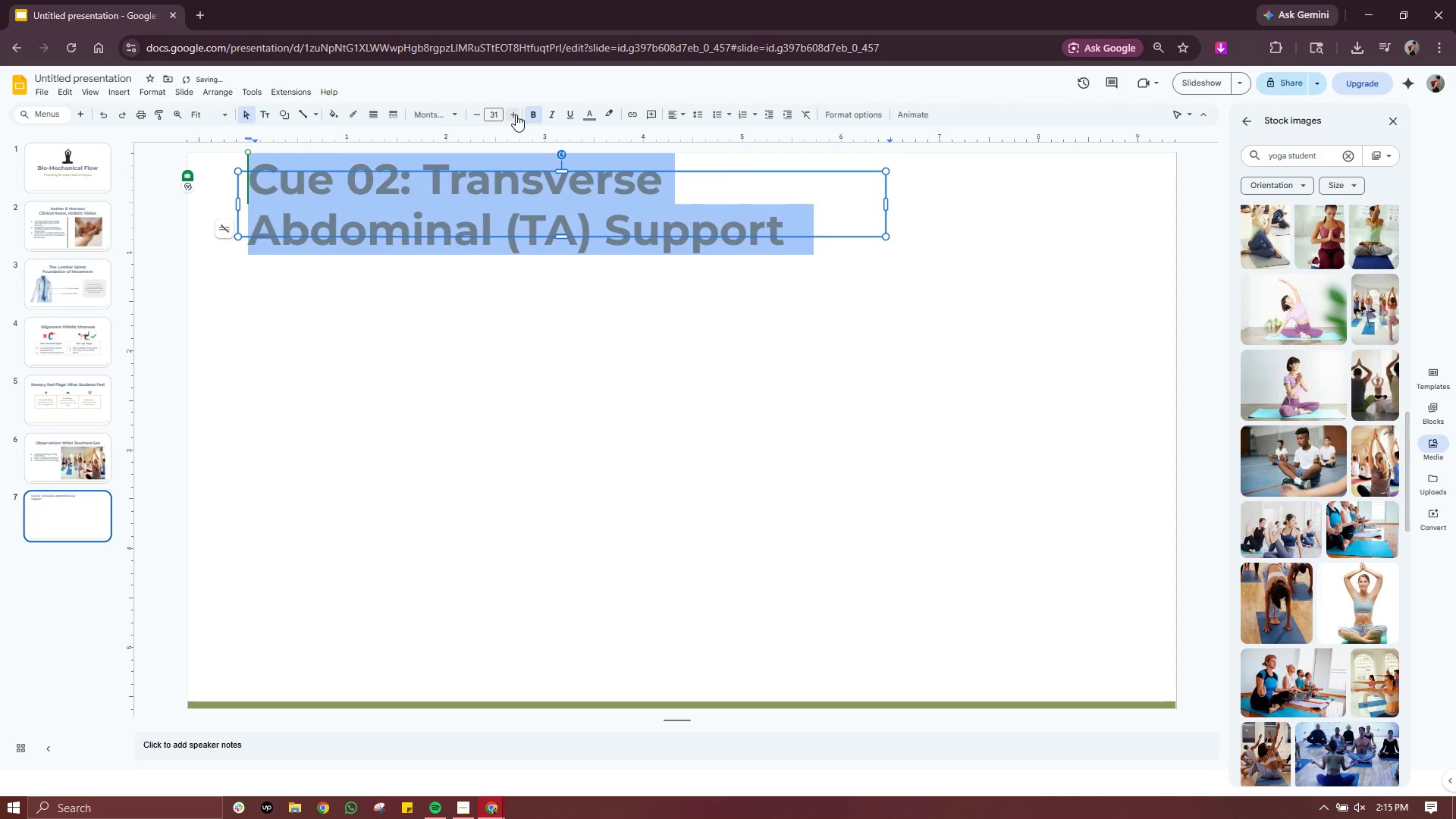 
left_click([516, 115])
 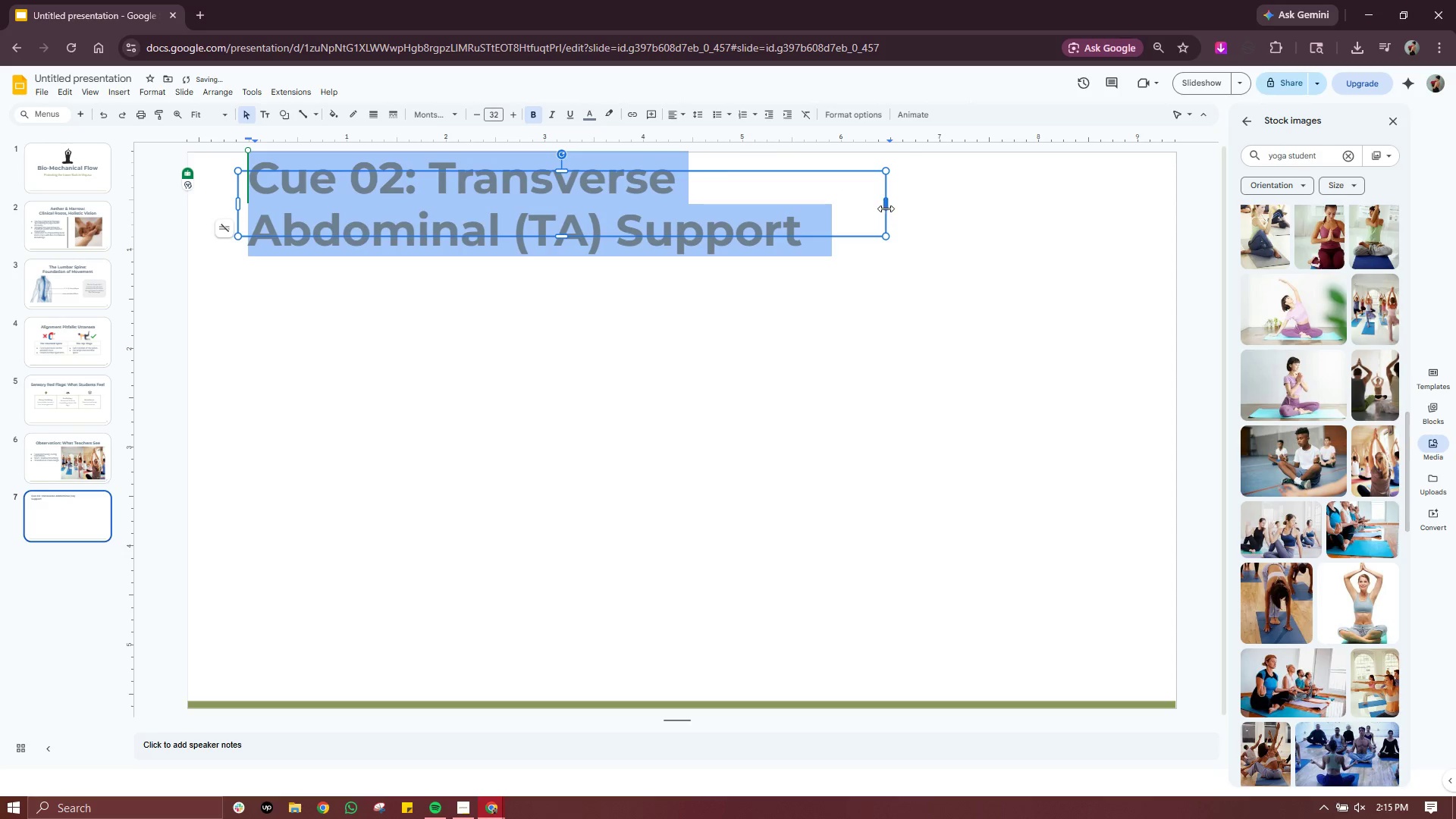 
left_click_drag(start_coordinate=[886, 208], to_coordinate=[1126, 209])
 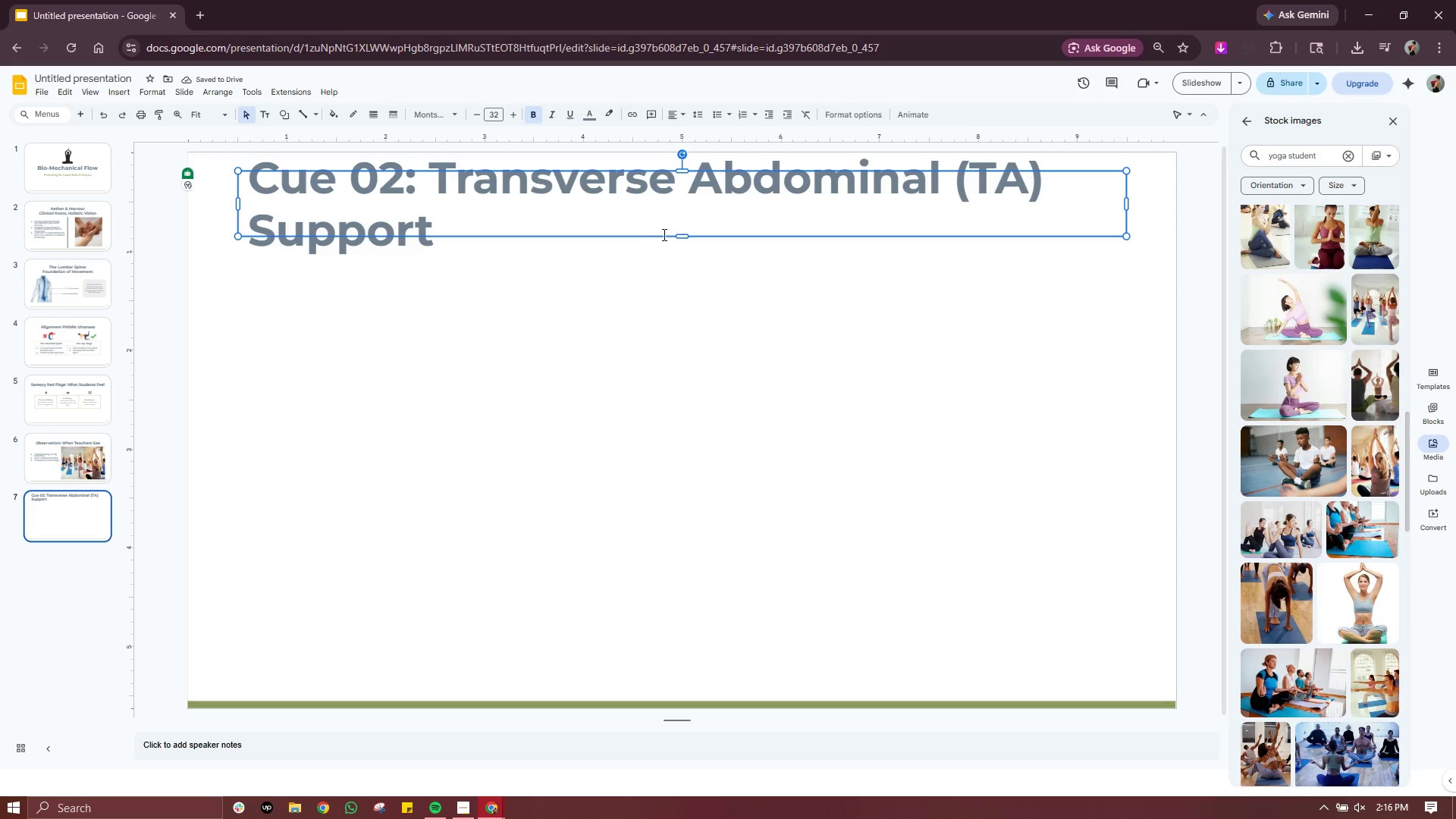 
left_click_drag(start_coordinate=[679, 235], to_coordinate=[677, 314])
 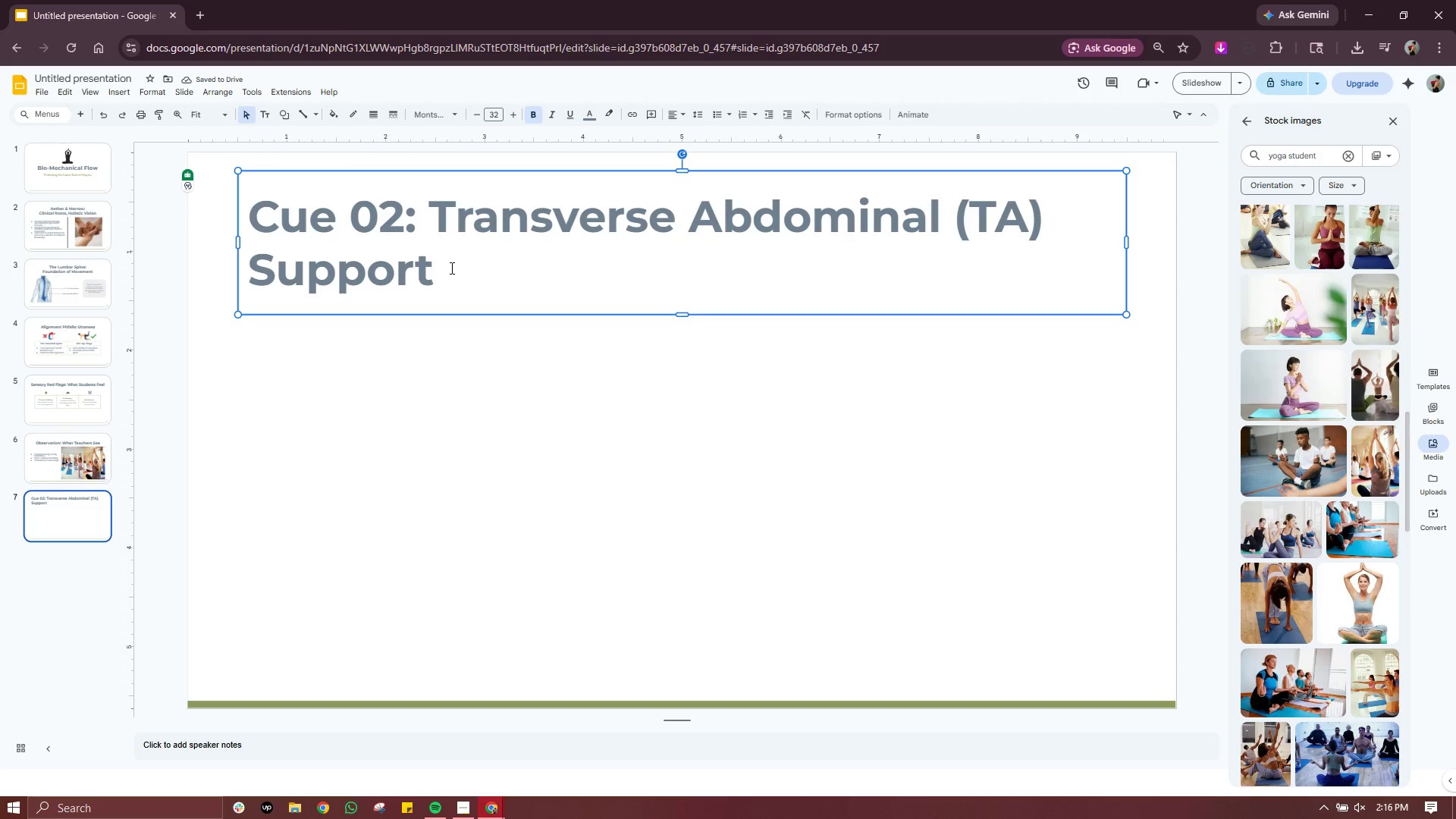 
left_click([450, 268])
 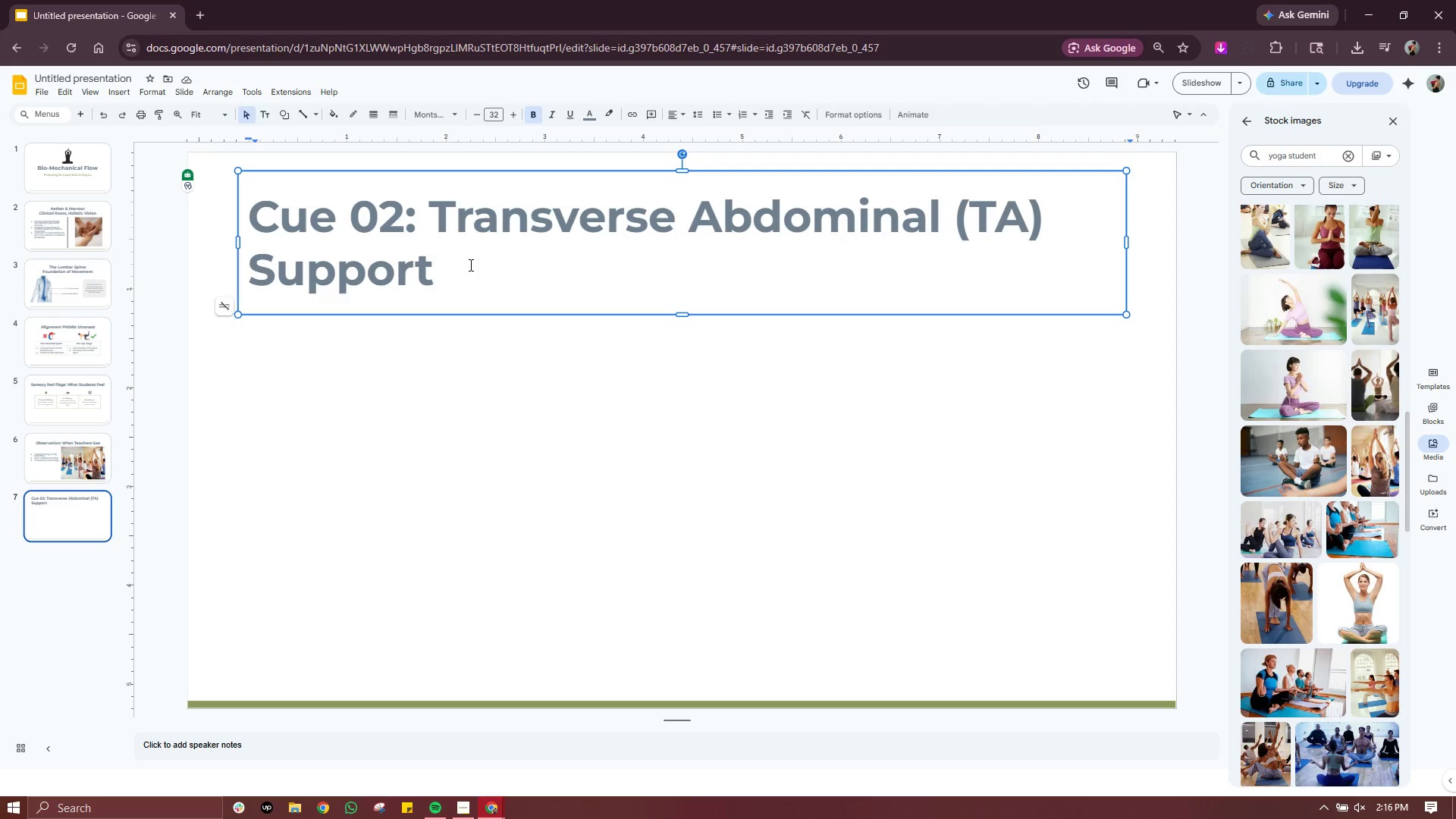 
wait(12.53)
 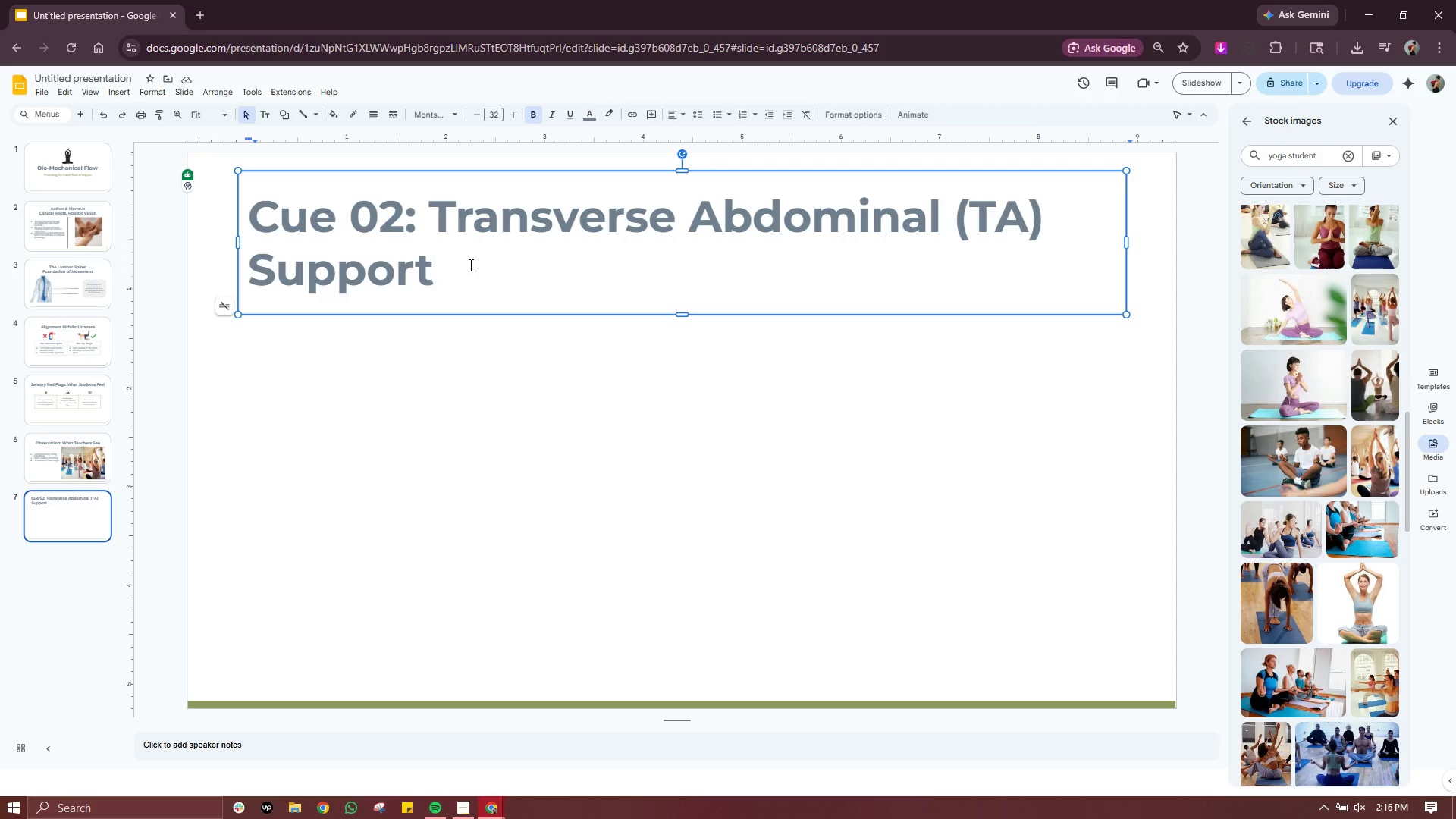 
left_click_drag(start_coordinate=[488, 265], to_coordinate=[438, 228])
 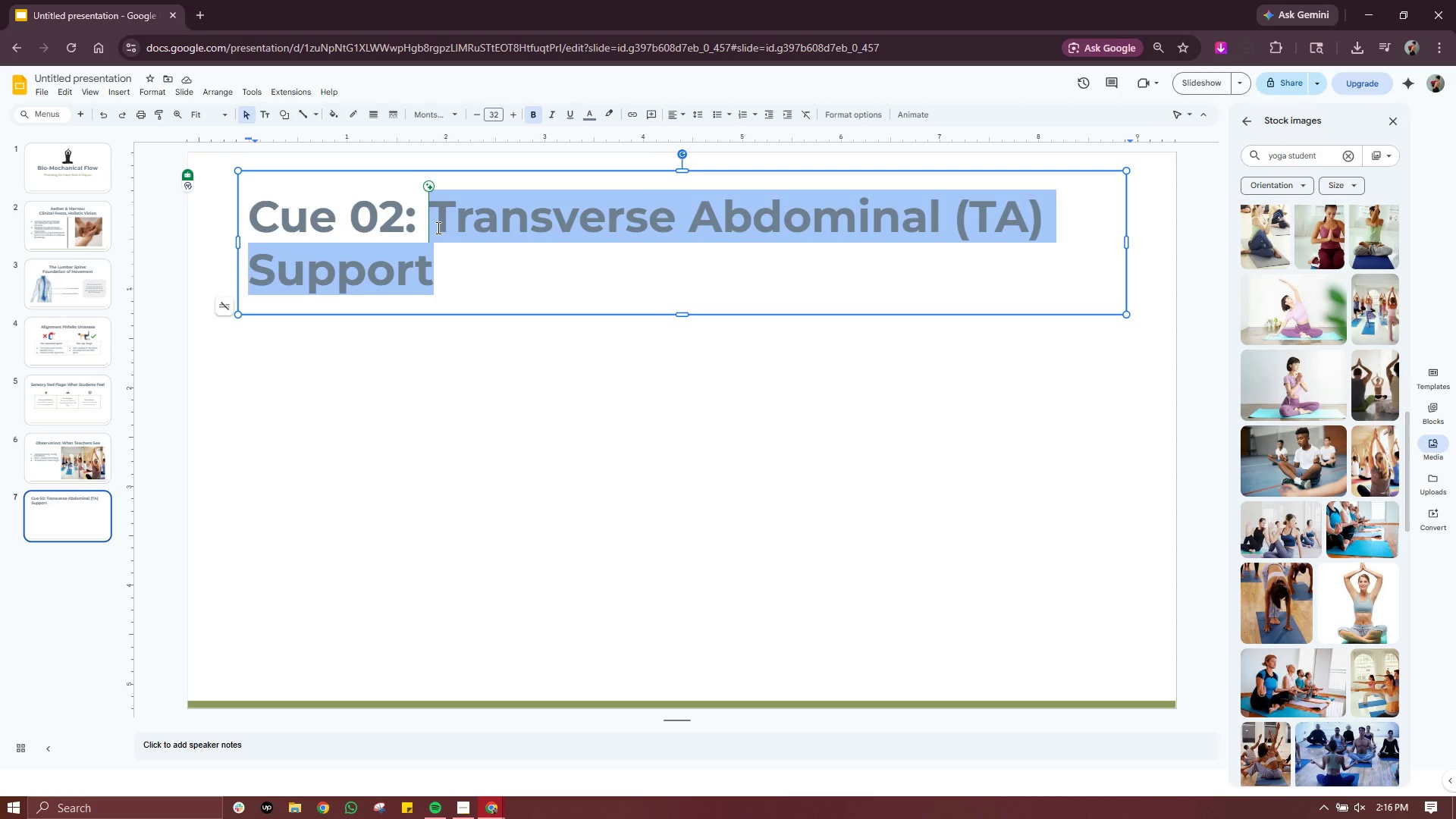 
type(Pelvic Bowl)
 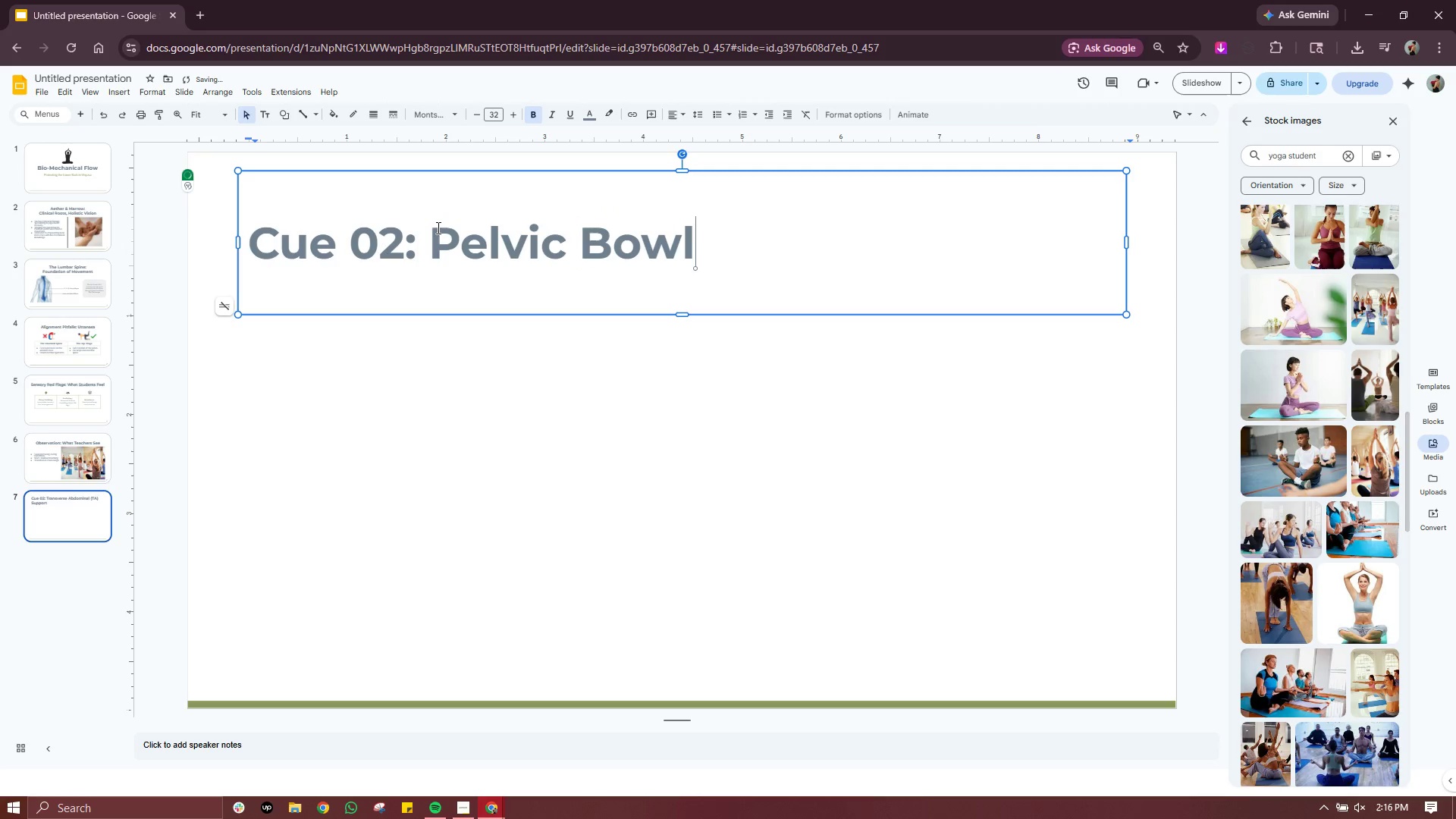 
double_click([472, 247])
 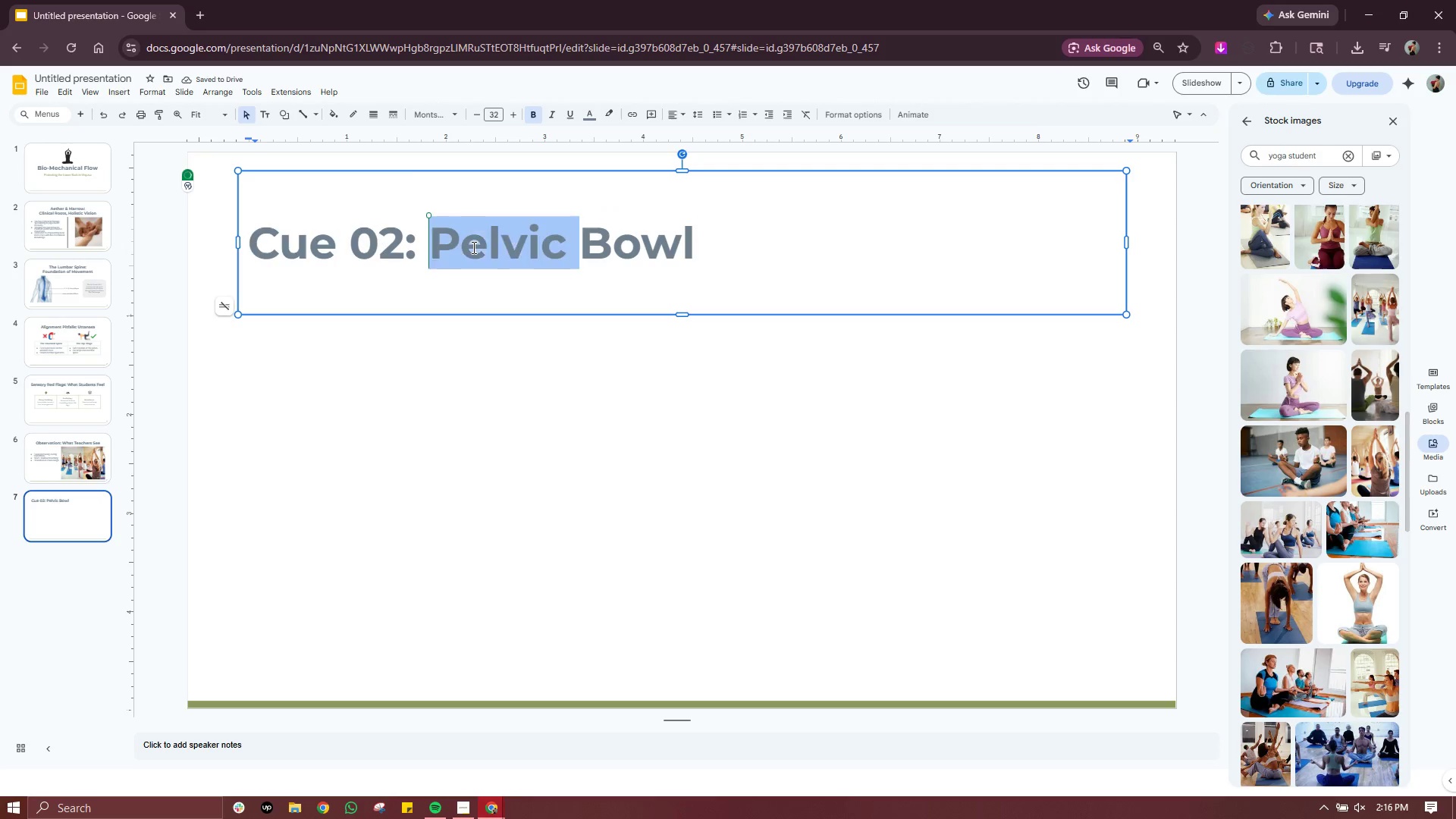 
triple_click([472, 247])
 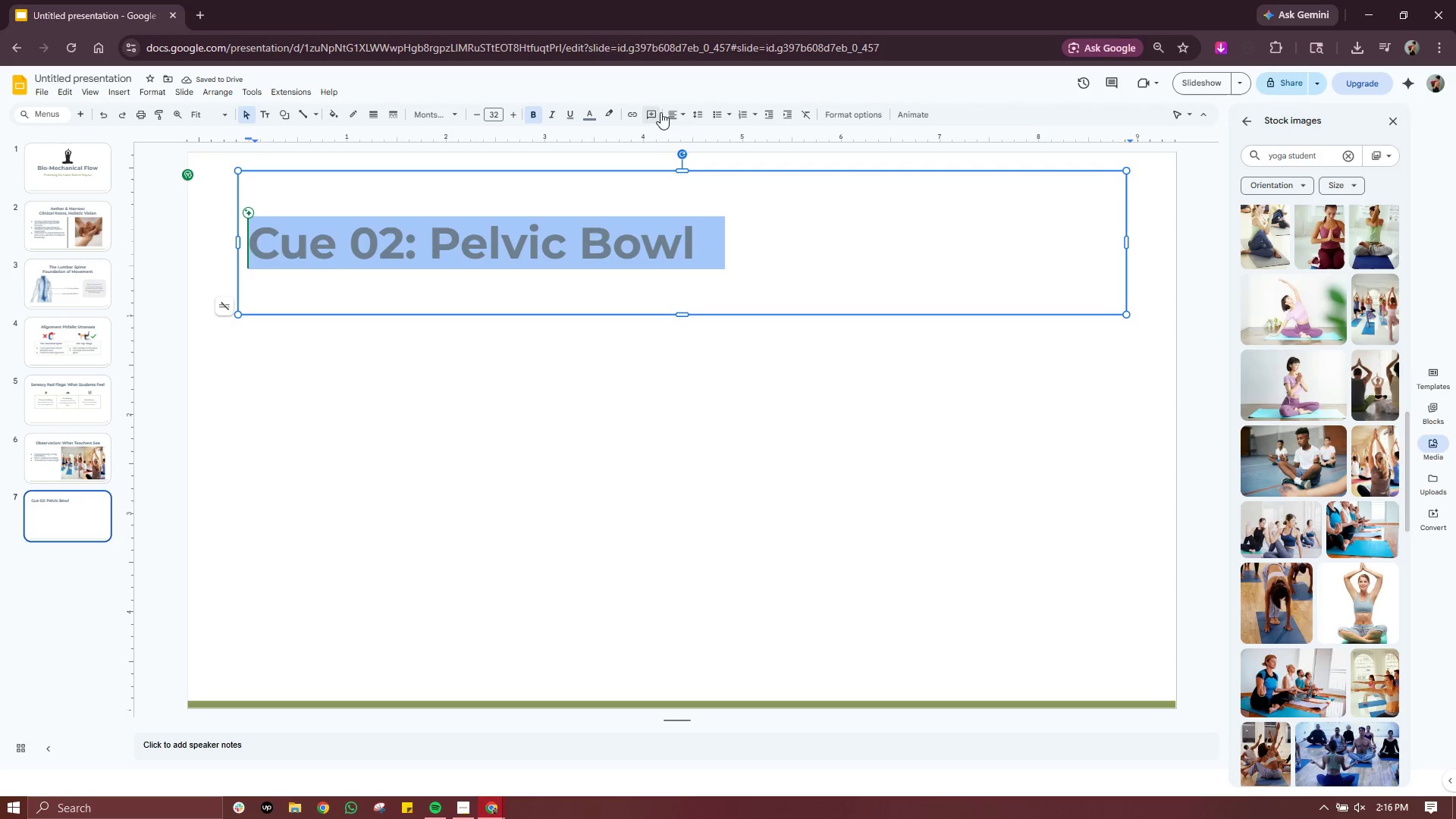 
left_click([675, 114])
 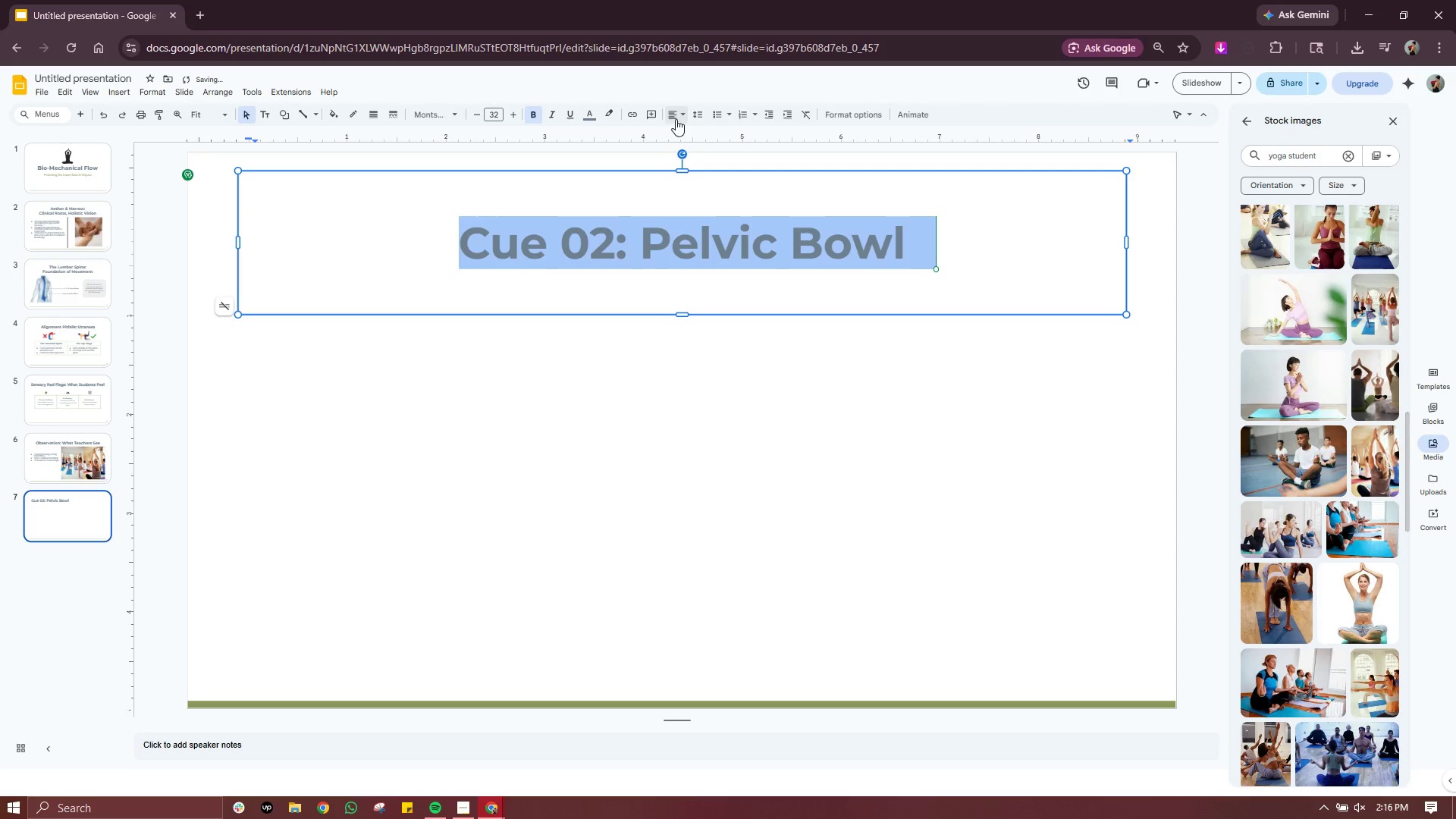 
double_click([676, 115])
 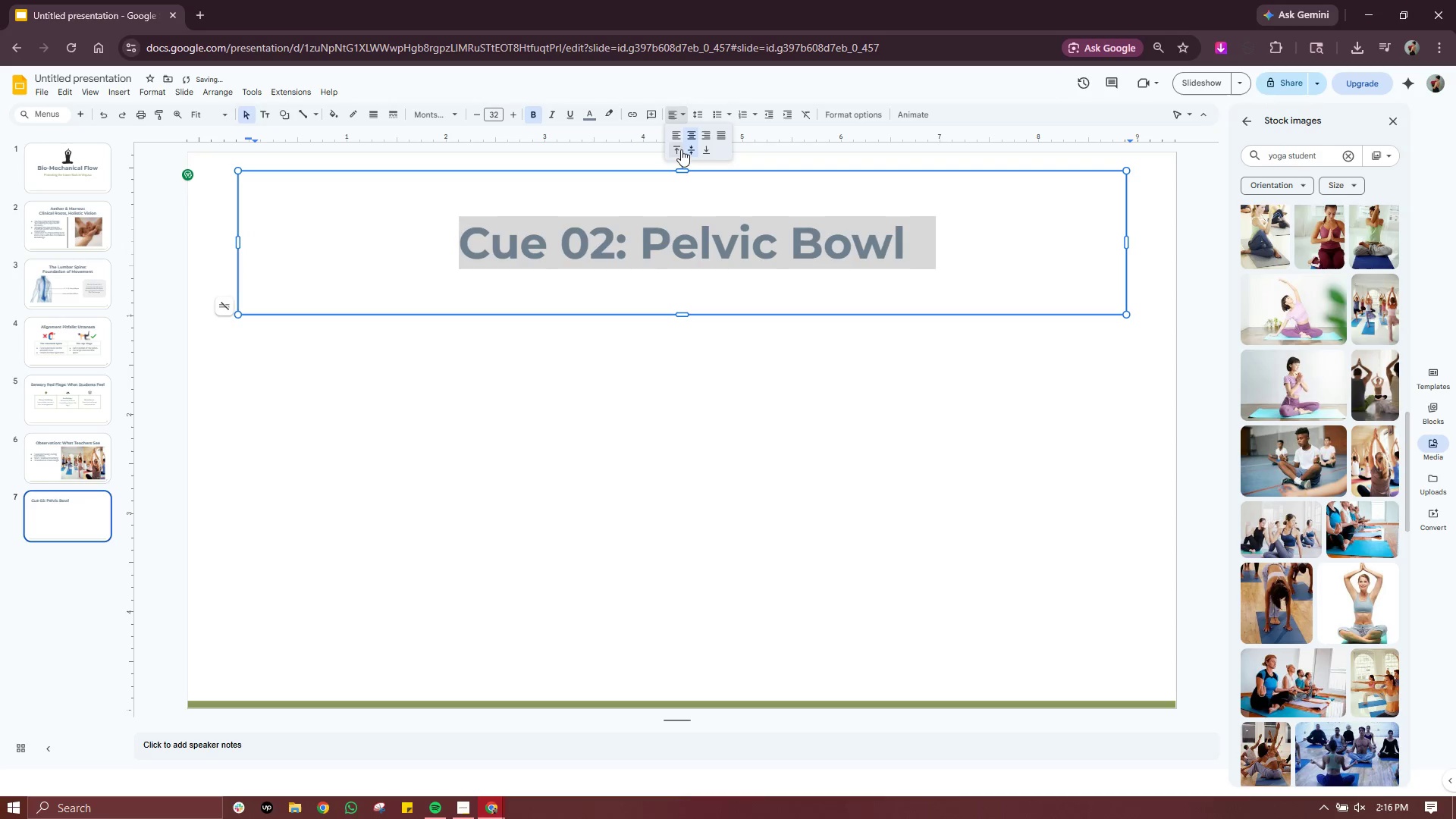 
left_click([673, 149])
 